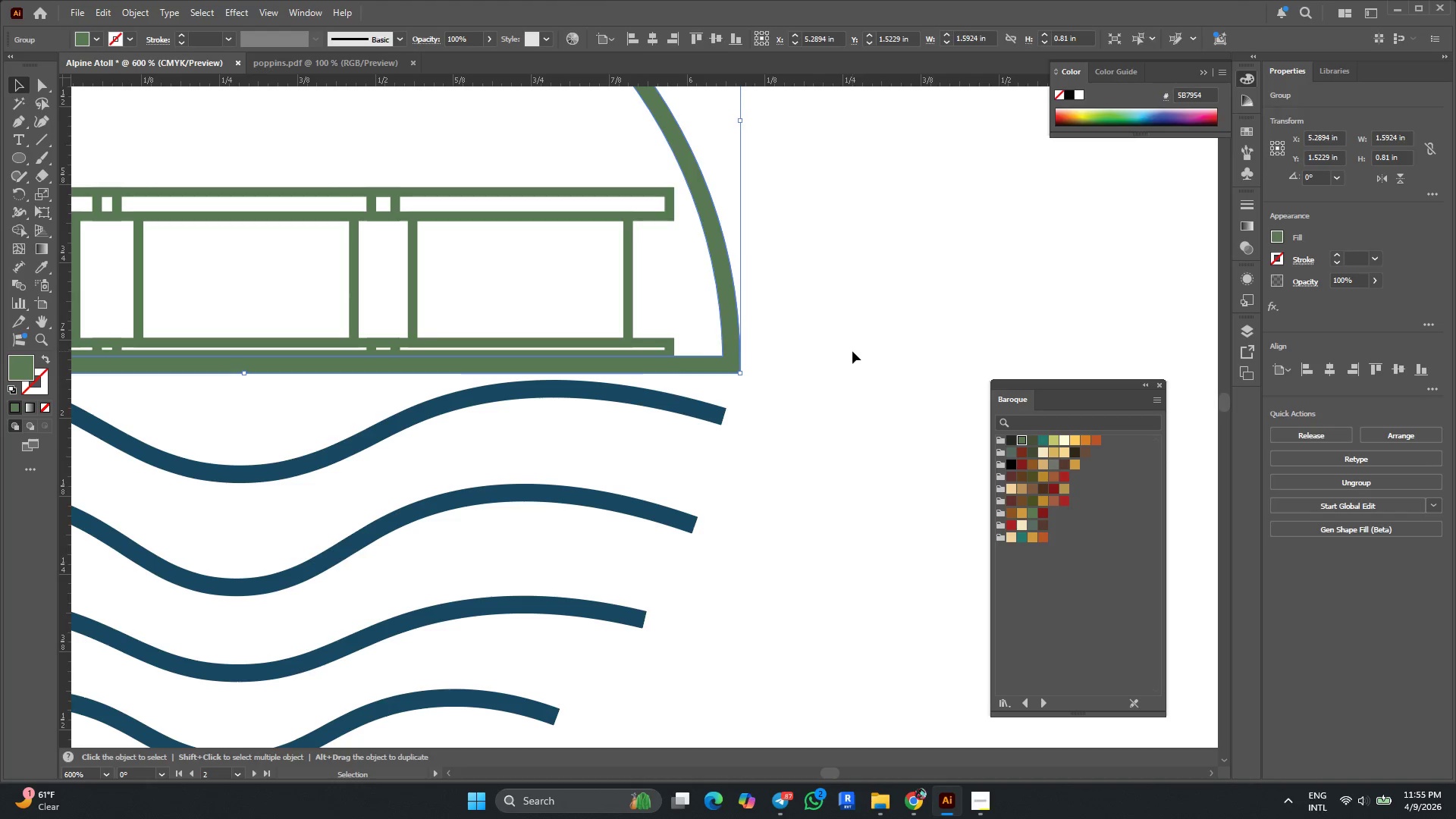 
hold_key(key=AltLeft, duration=0.33)
scroll: coordinate [854, 350], scroll_direction: down, amount: 1.0
 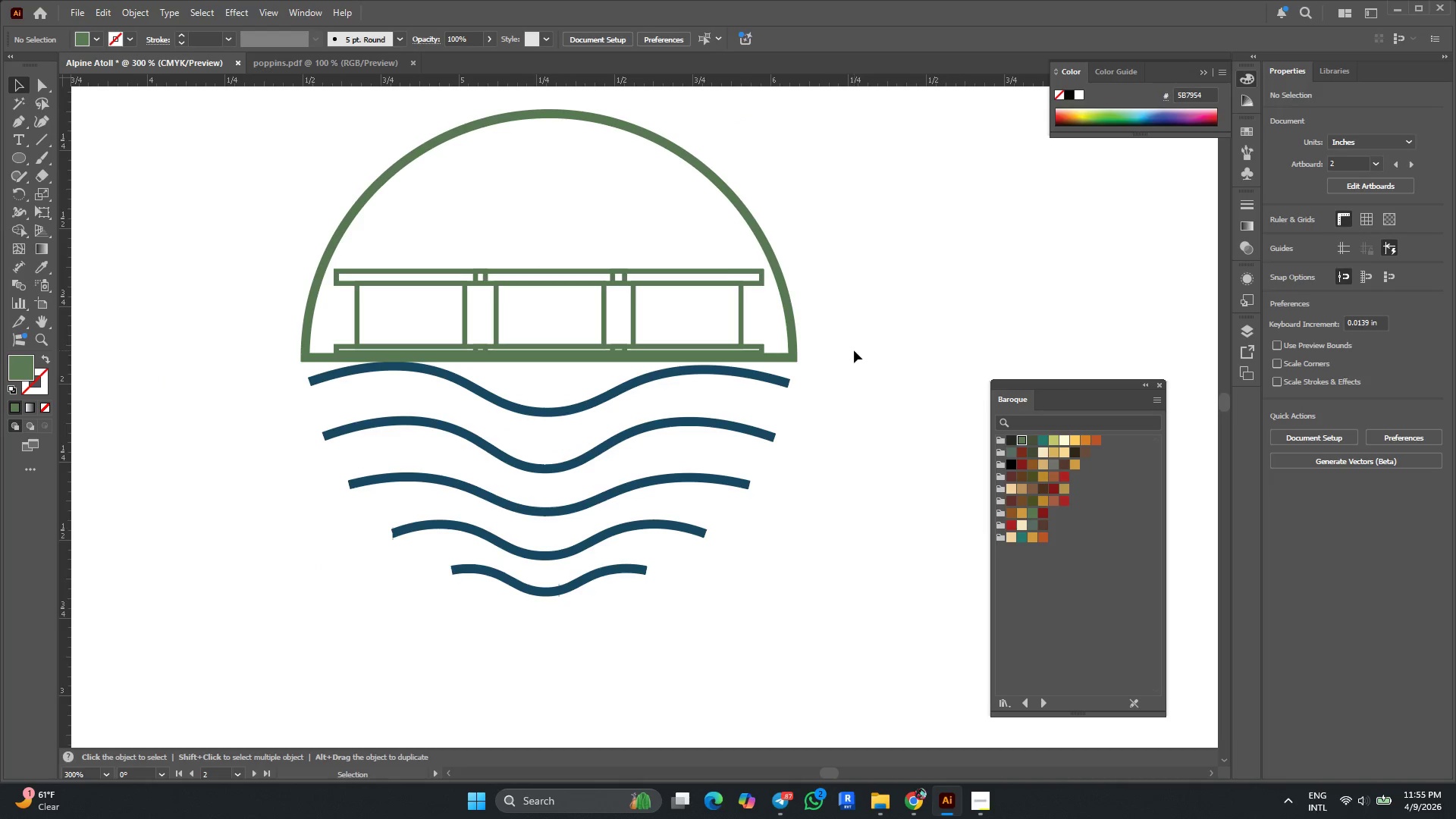 
key(Alt+AltLeft)
 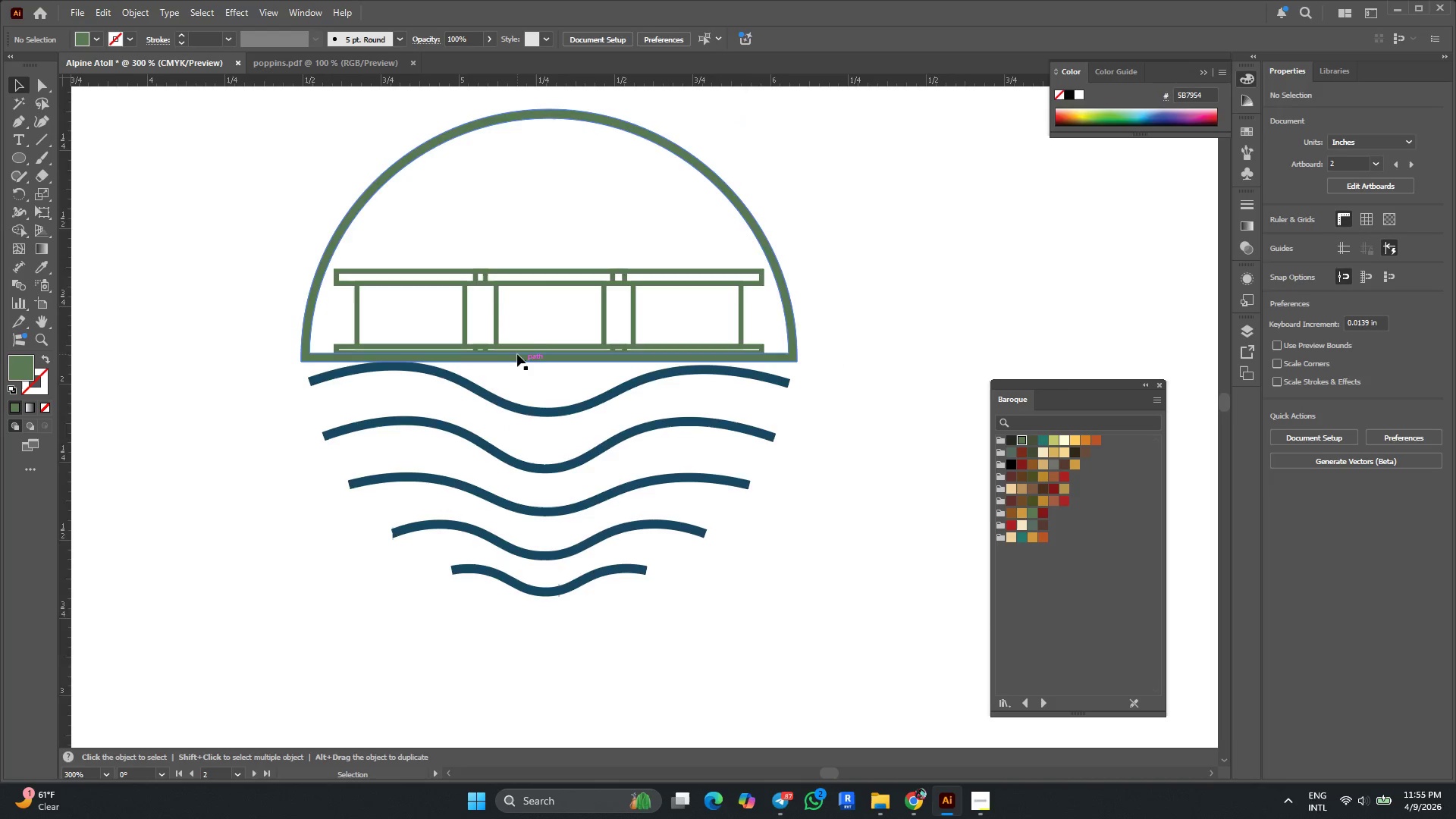 
scroll: coordinate [516, 352], scroll_direction: up, amount: 2.0
 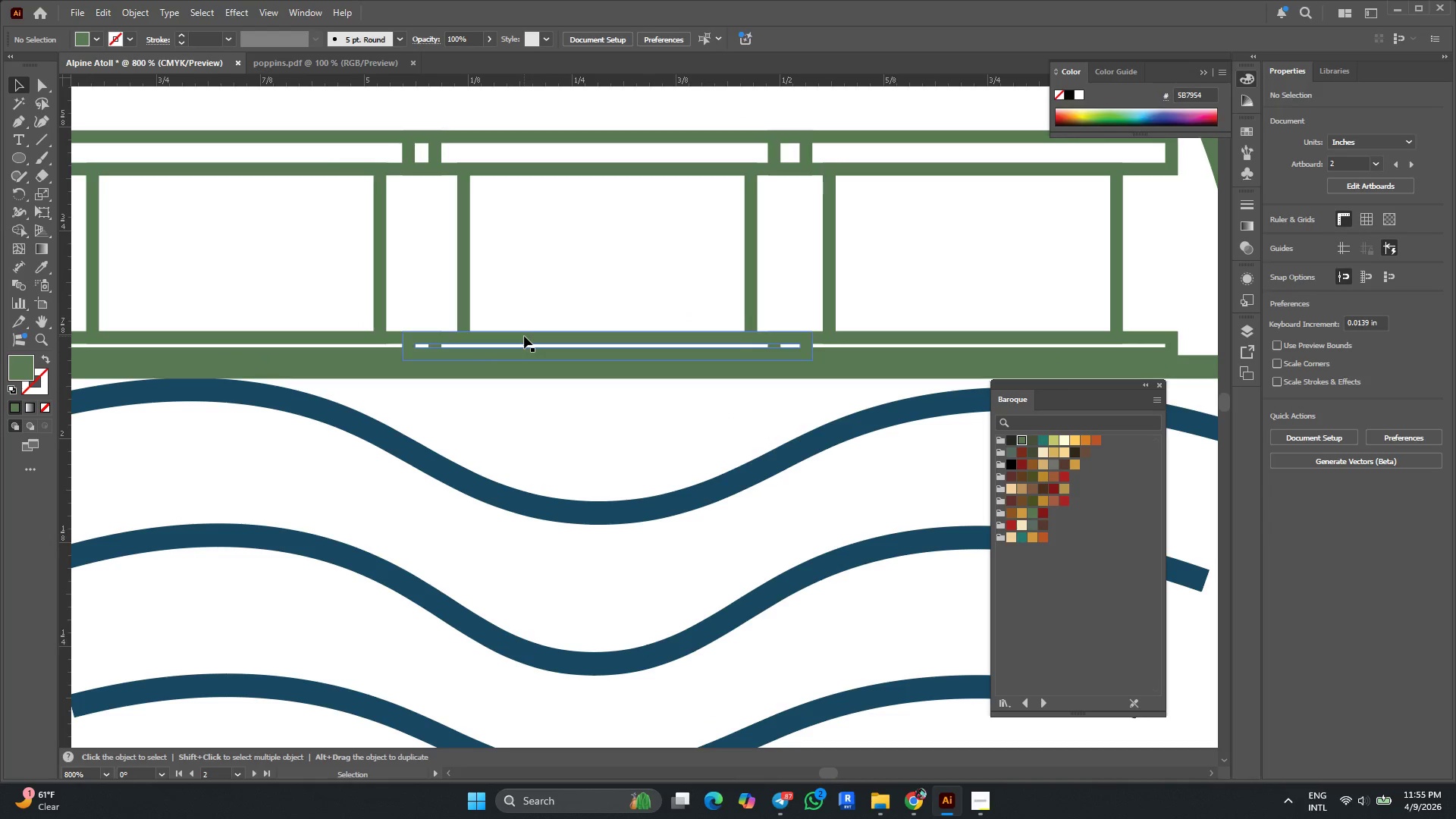 
double_click([525, 335])
 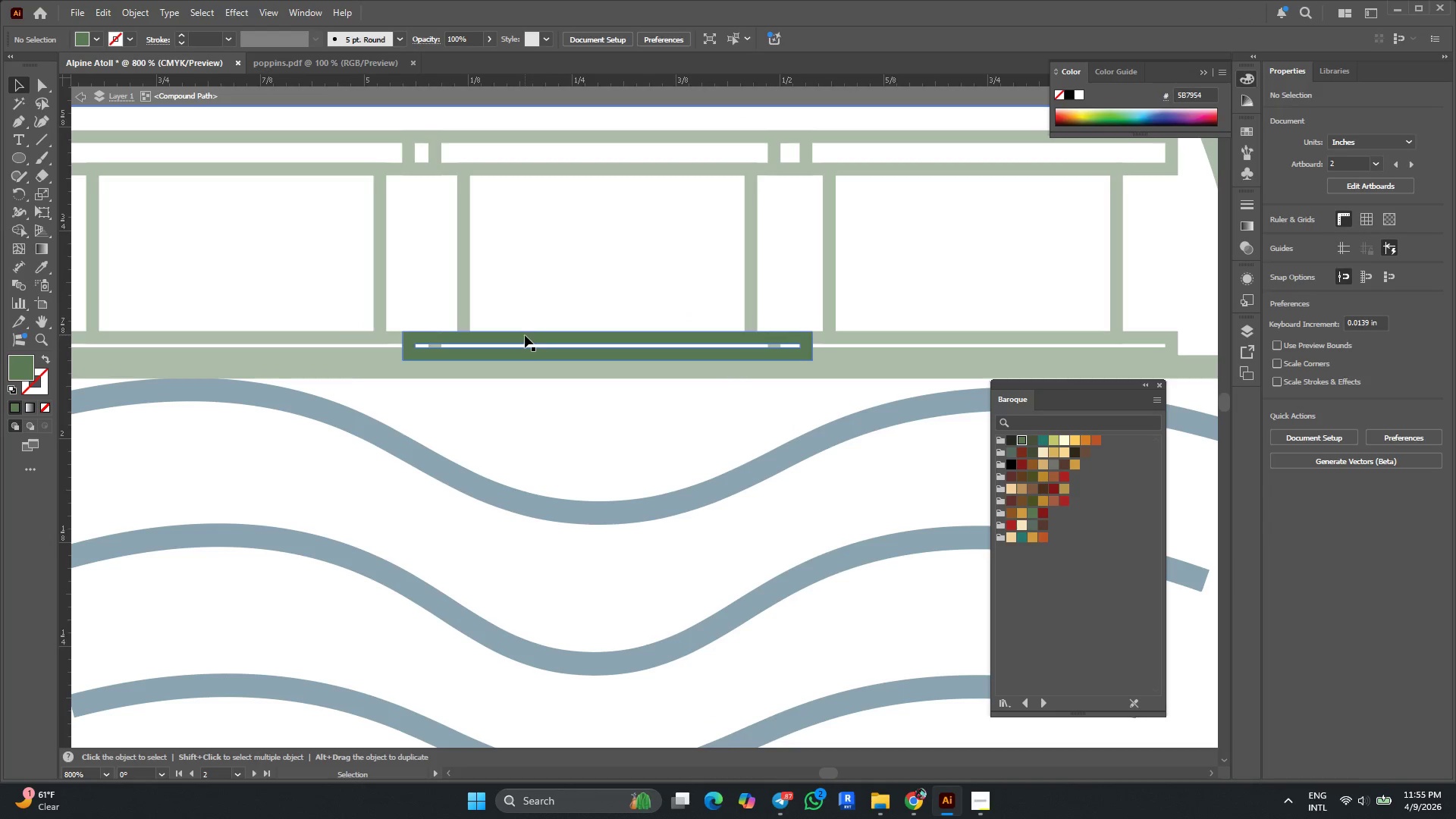 
key(Delete)
 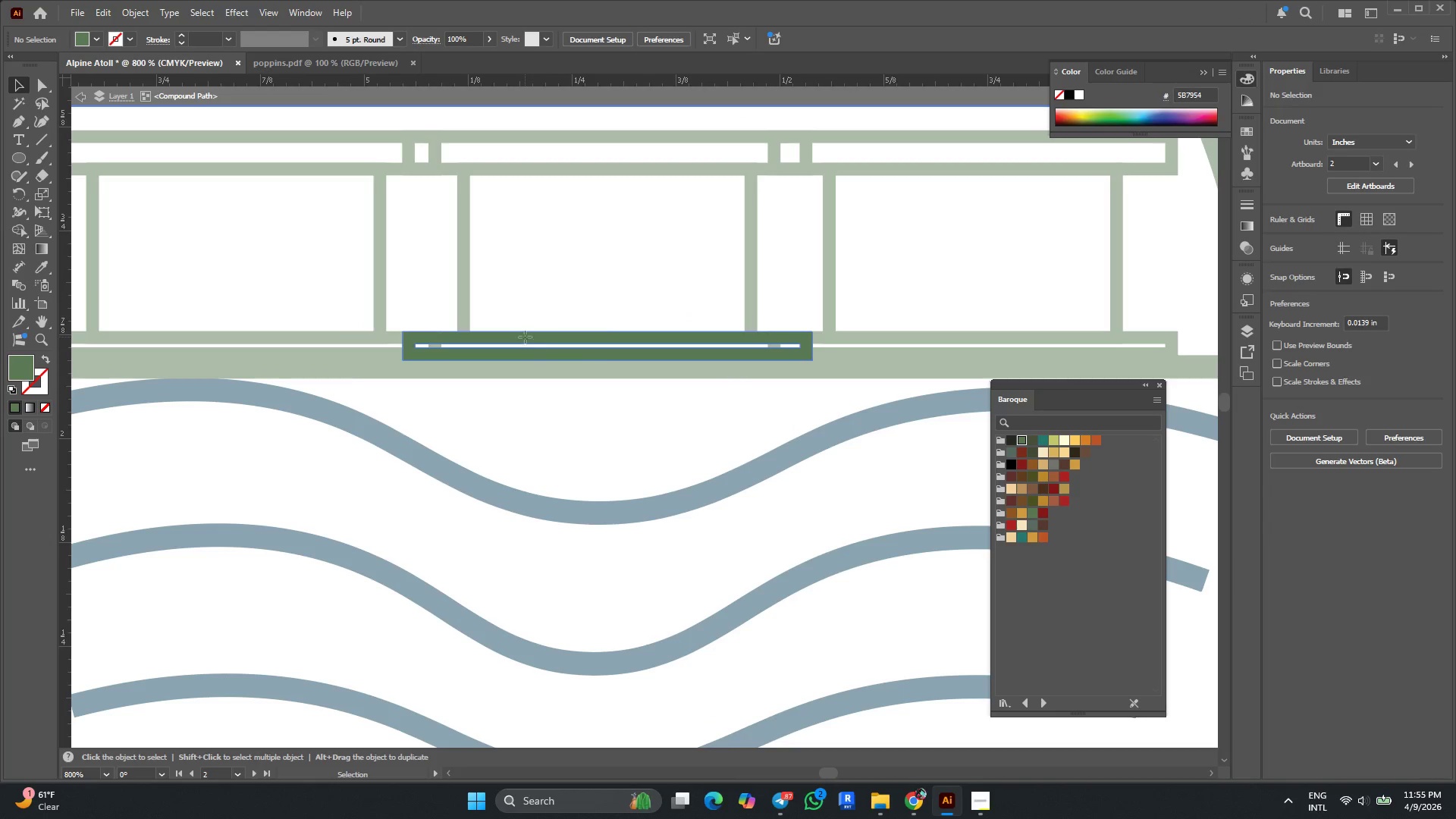 
key(Delete)
 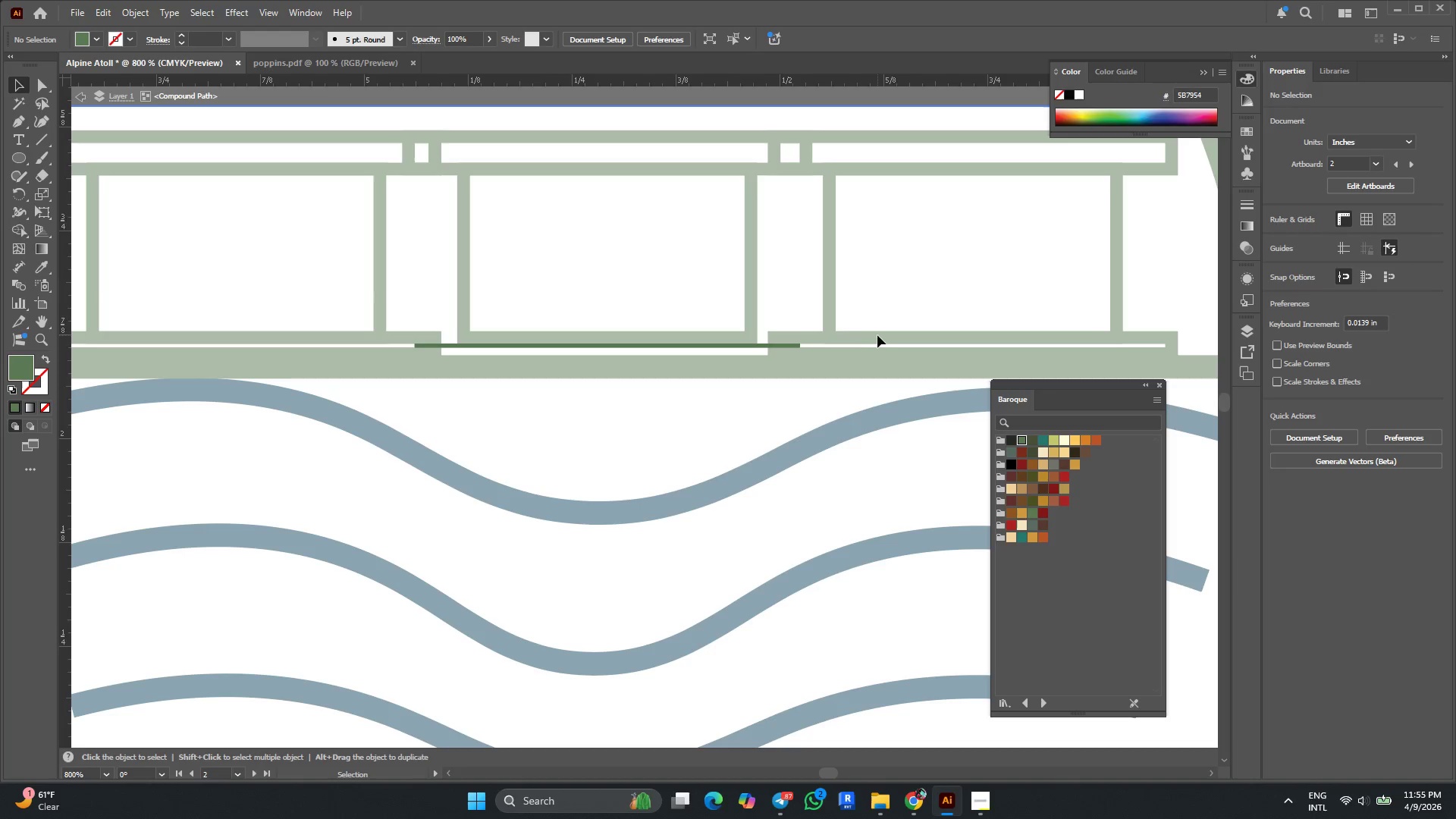 
left_click([878, 335])
 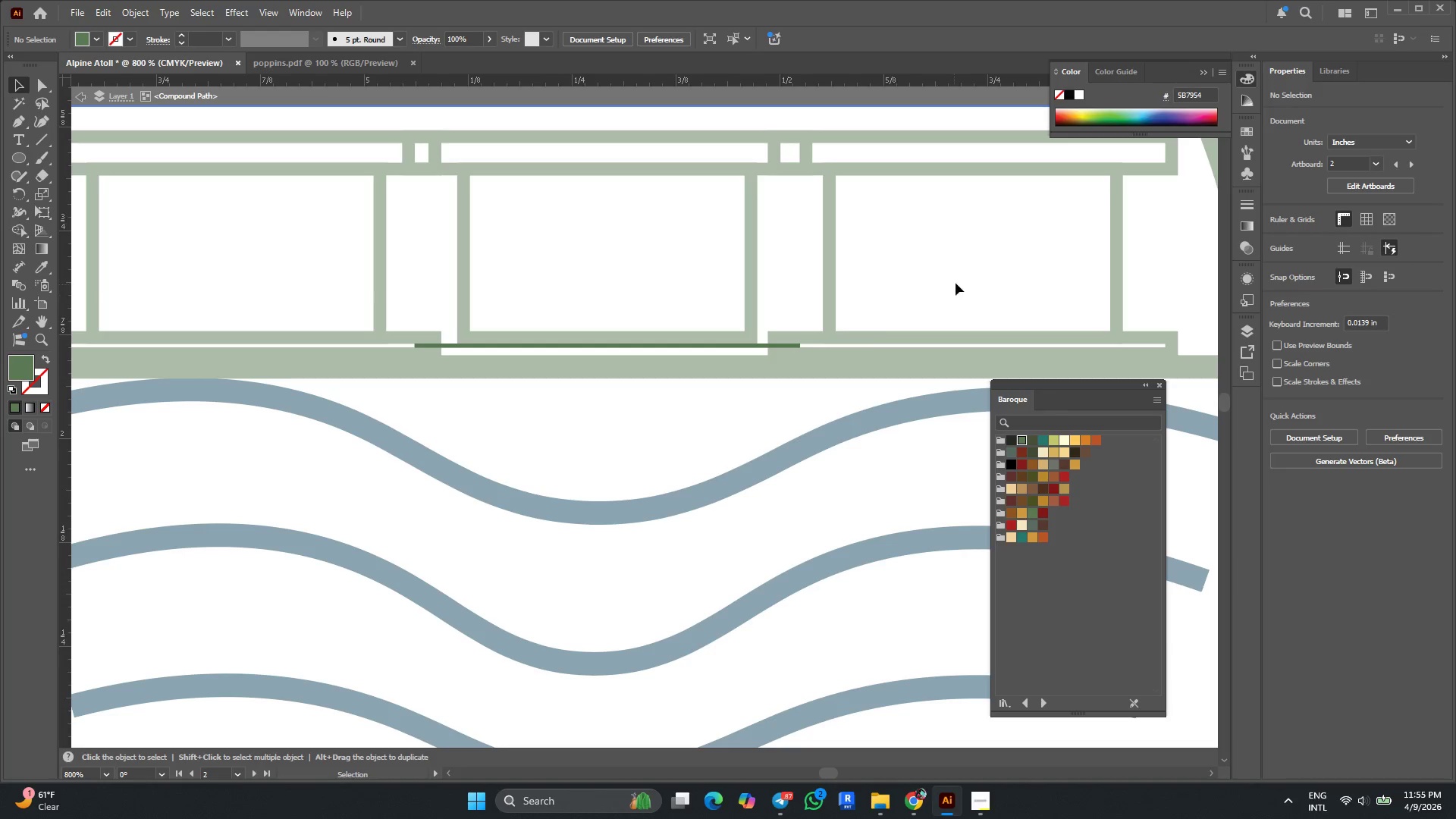 
double_click([956, 281])
 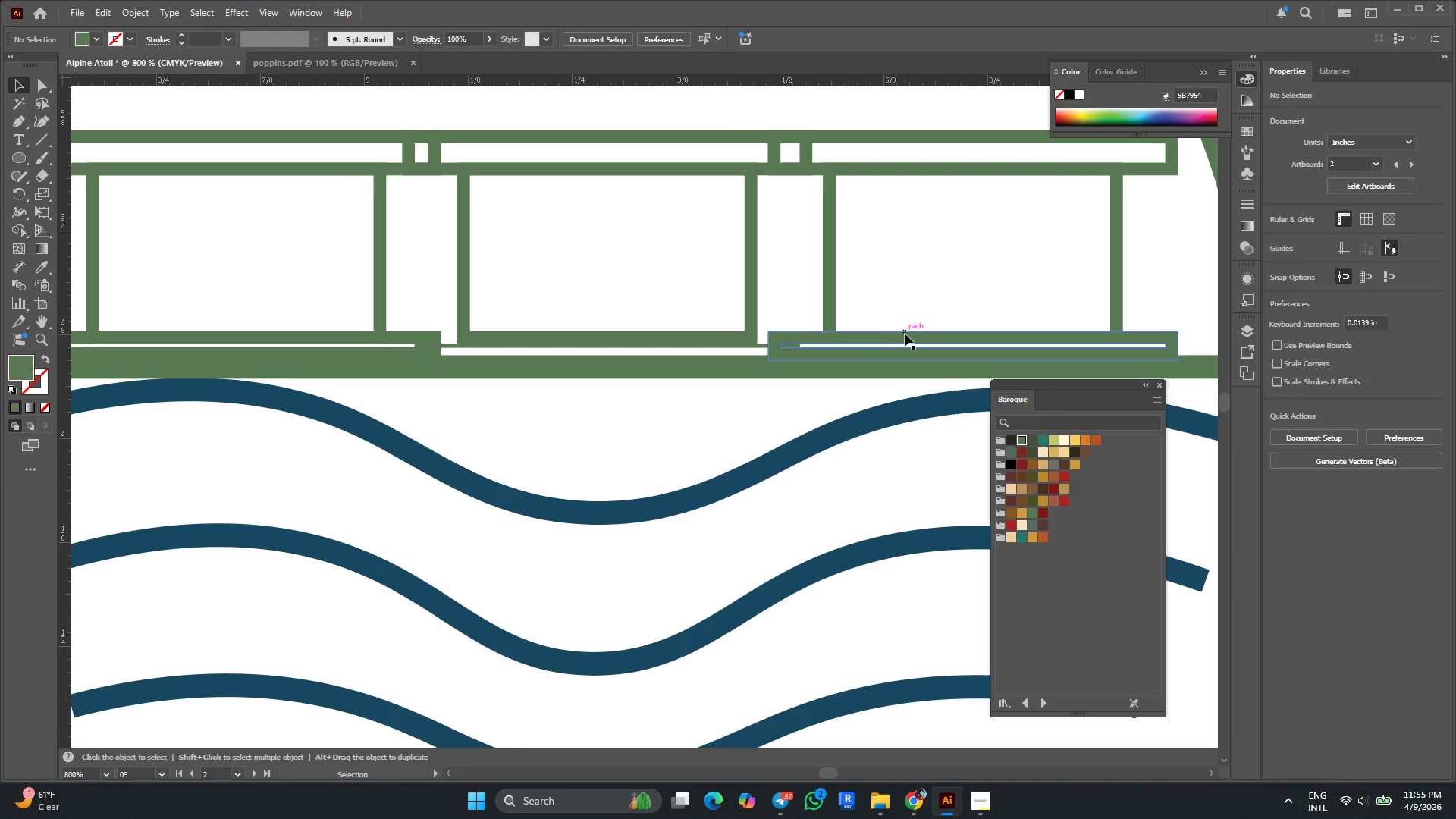 
double_click([905, 334])
 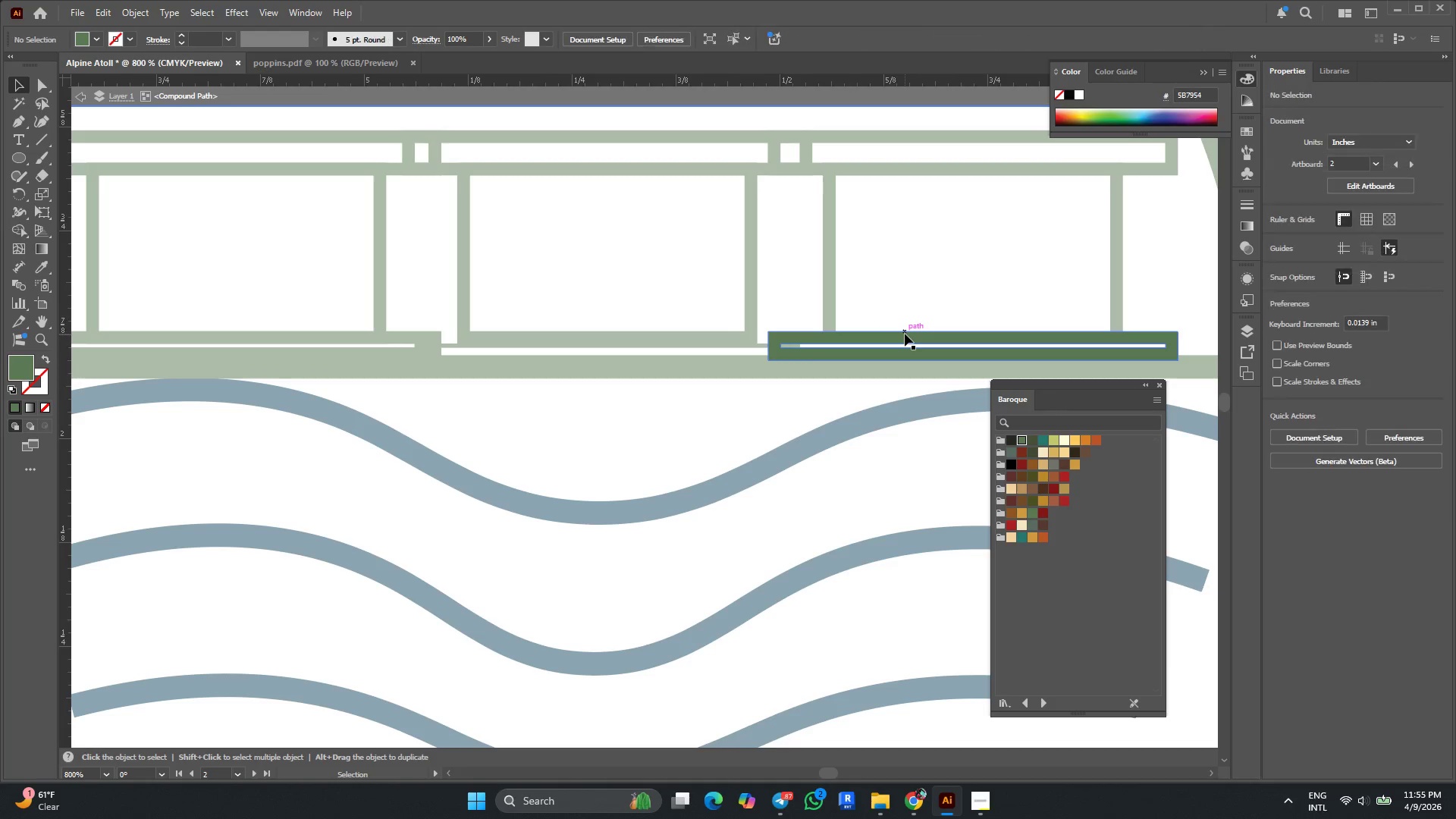 
key(Delete)
 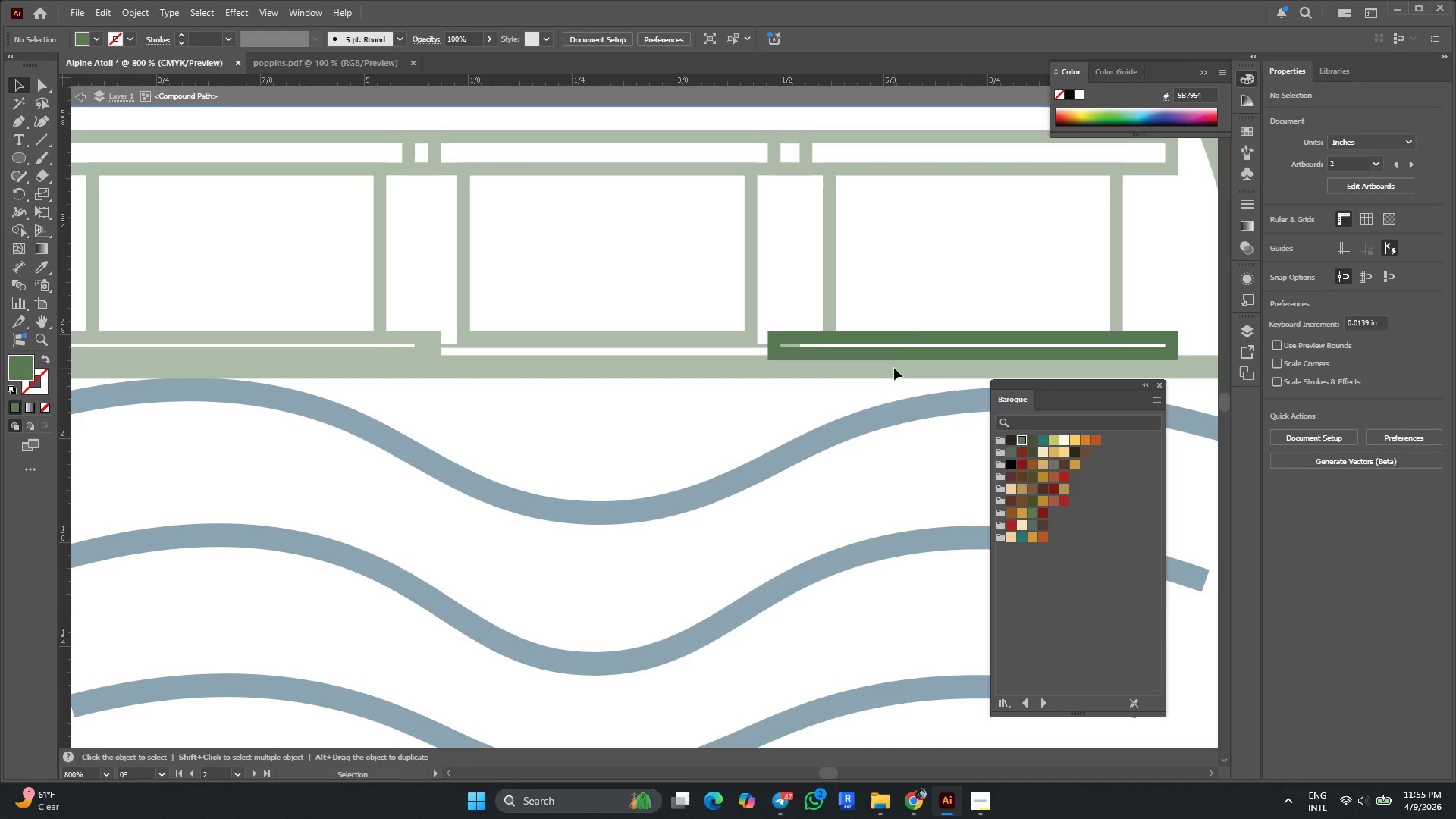 
left_click([905, 337])
 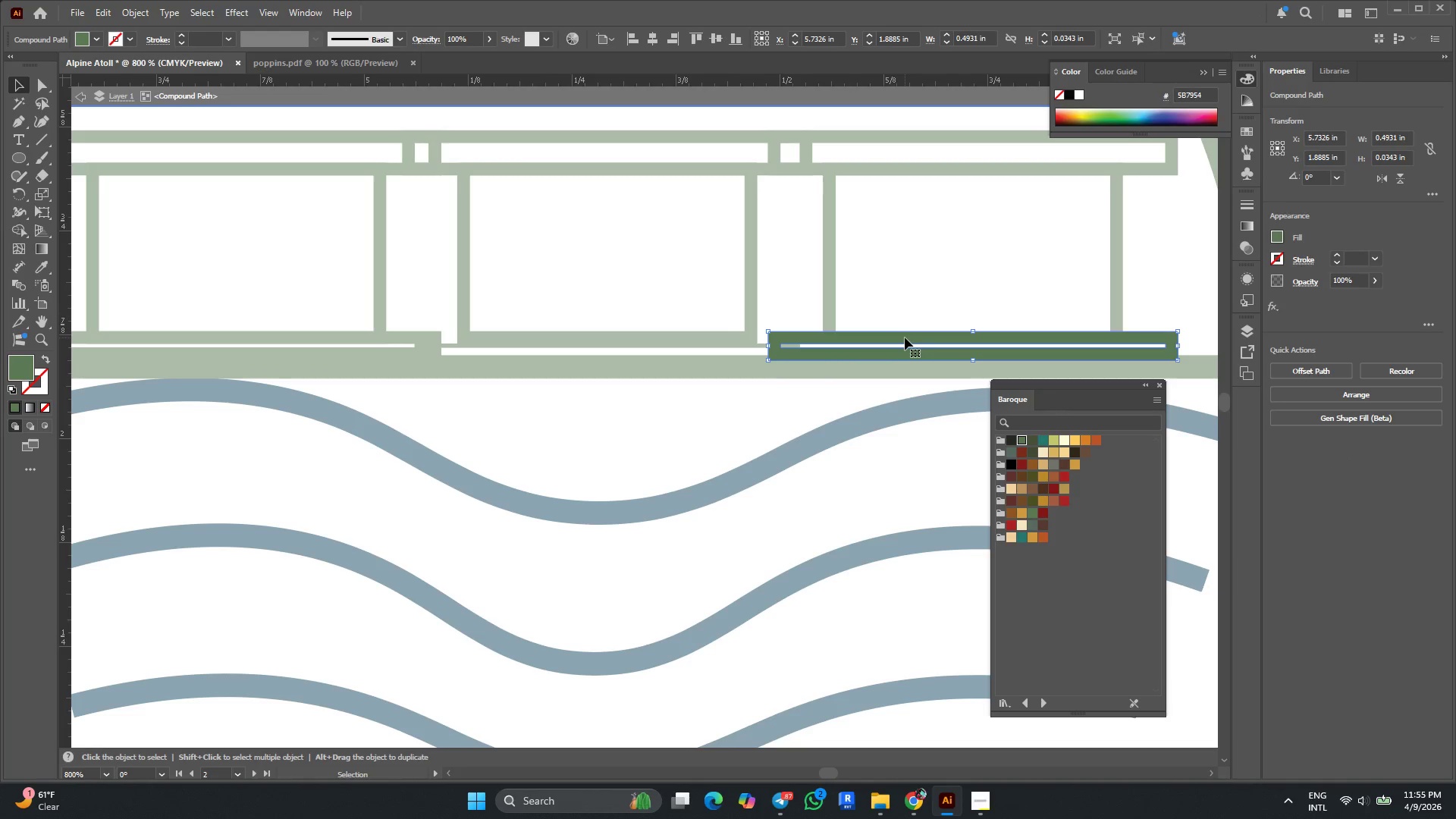 
key(Delete)
 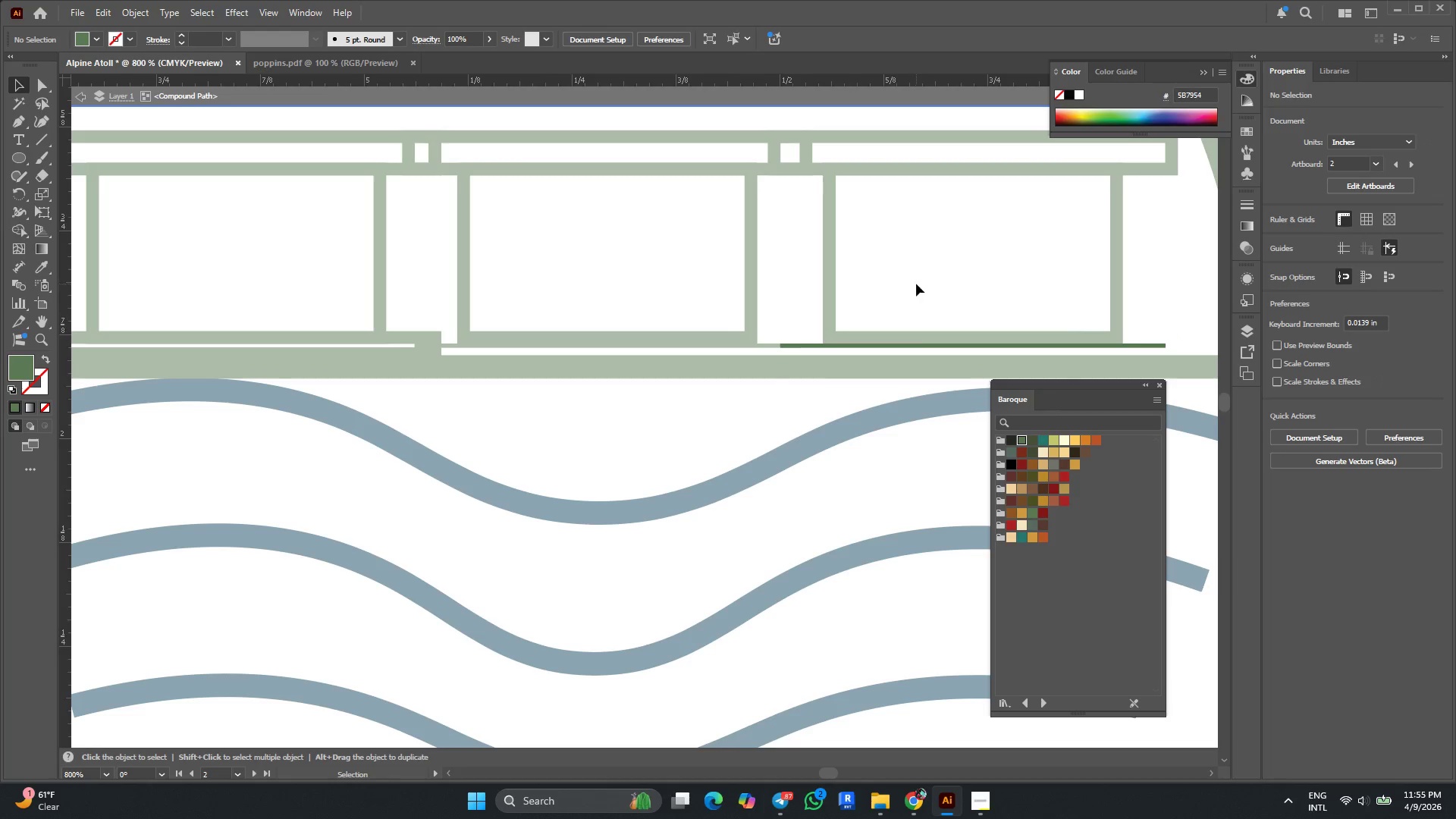 
double_click([916, 284])
 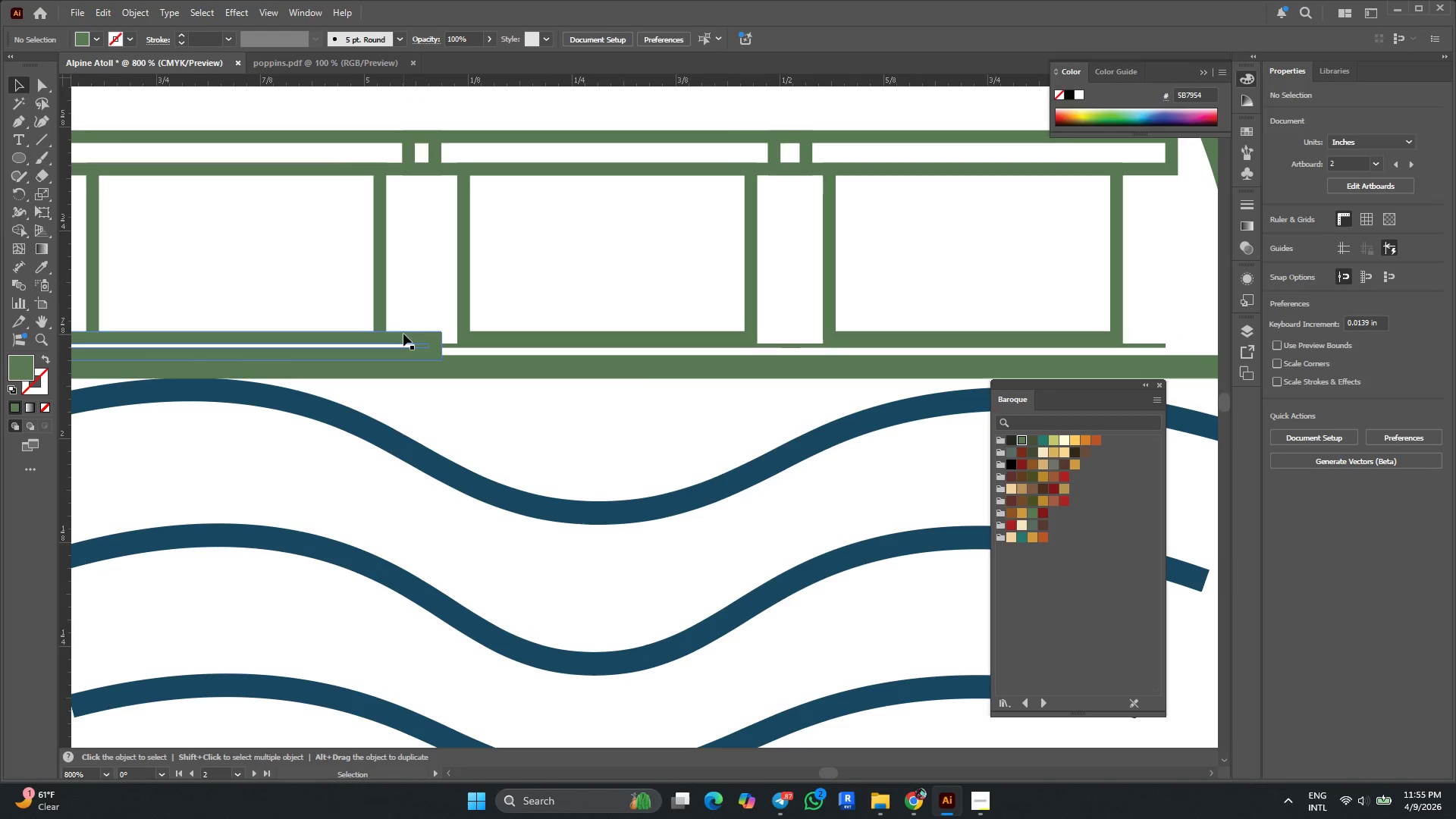 
key(Alt+AltLeft)
 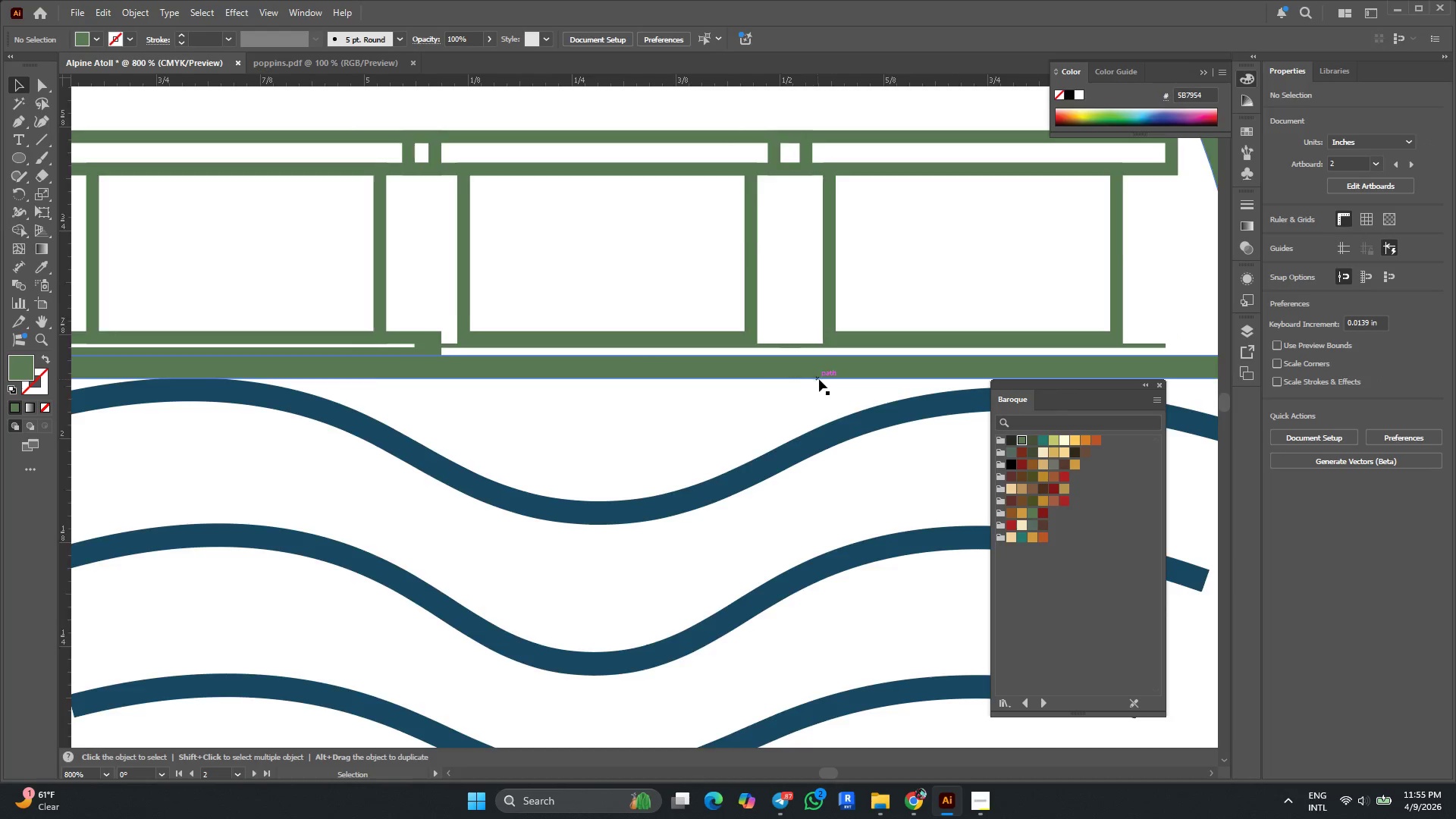 
key(Alt+AltLeft)
 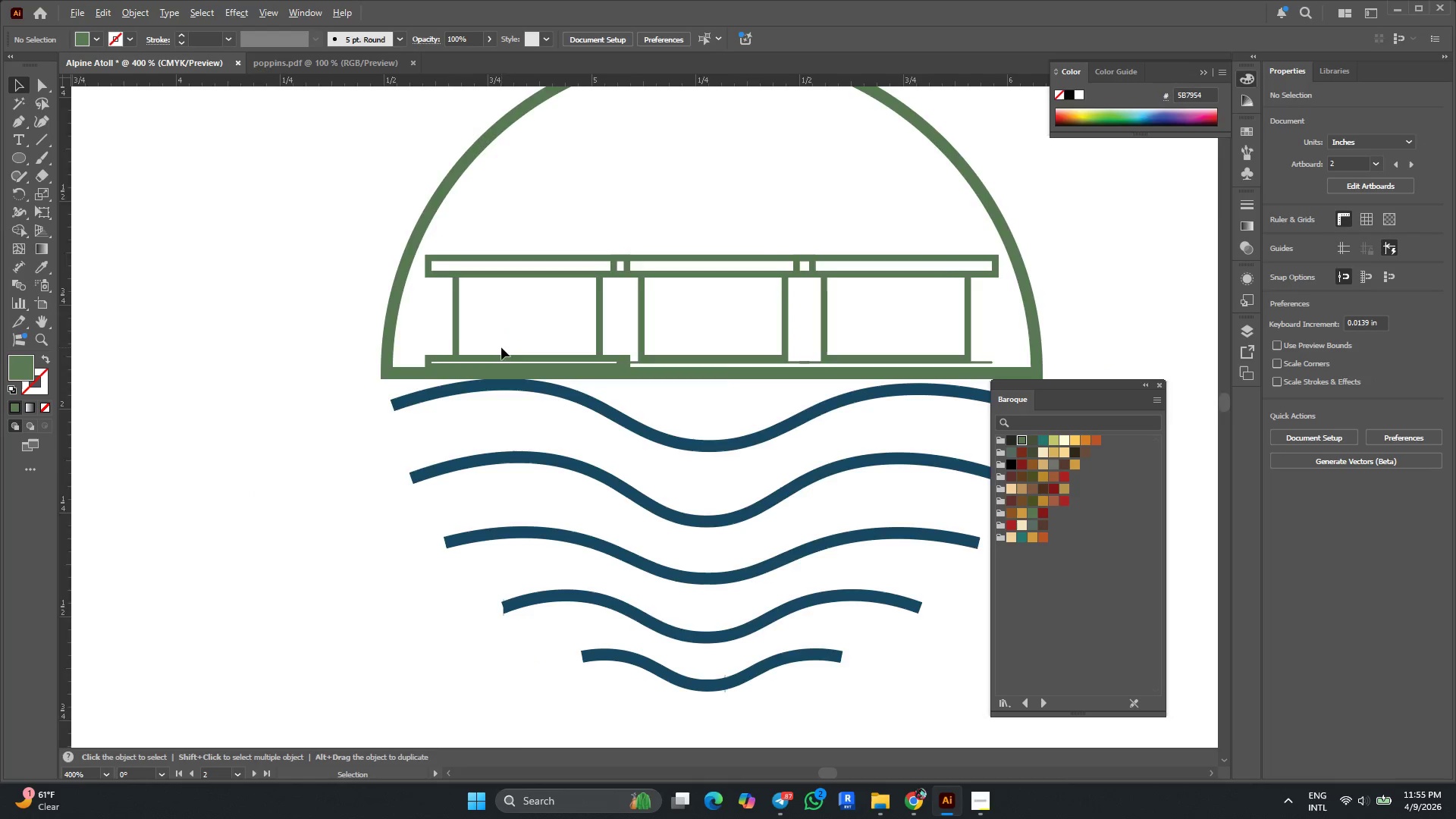 
scroll: coordinate [819, 379], scroll_direction: down, amount: 1.0
 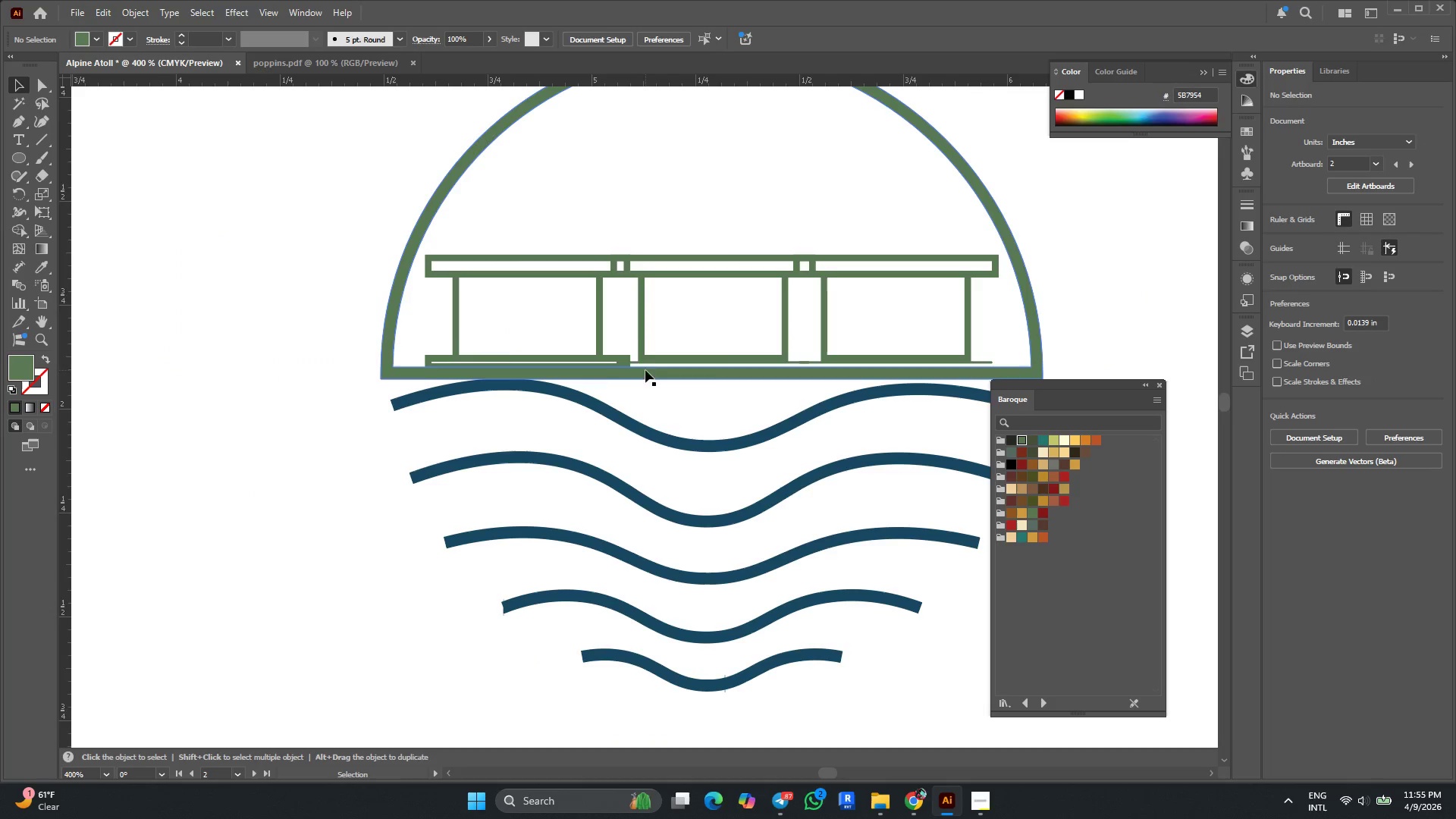 
scroll: coordinate [500, 346], scroll_direction: up, amount: 1.0
 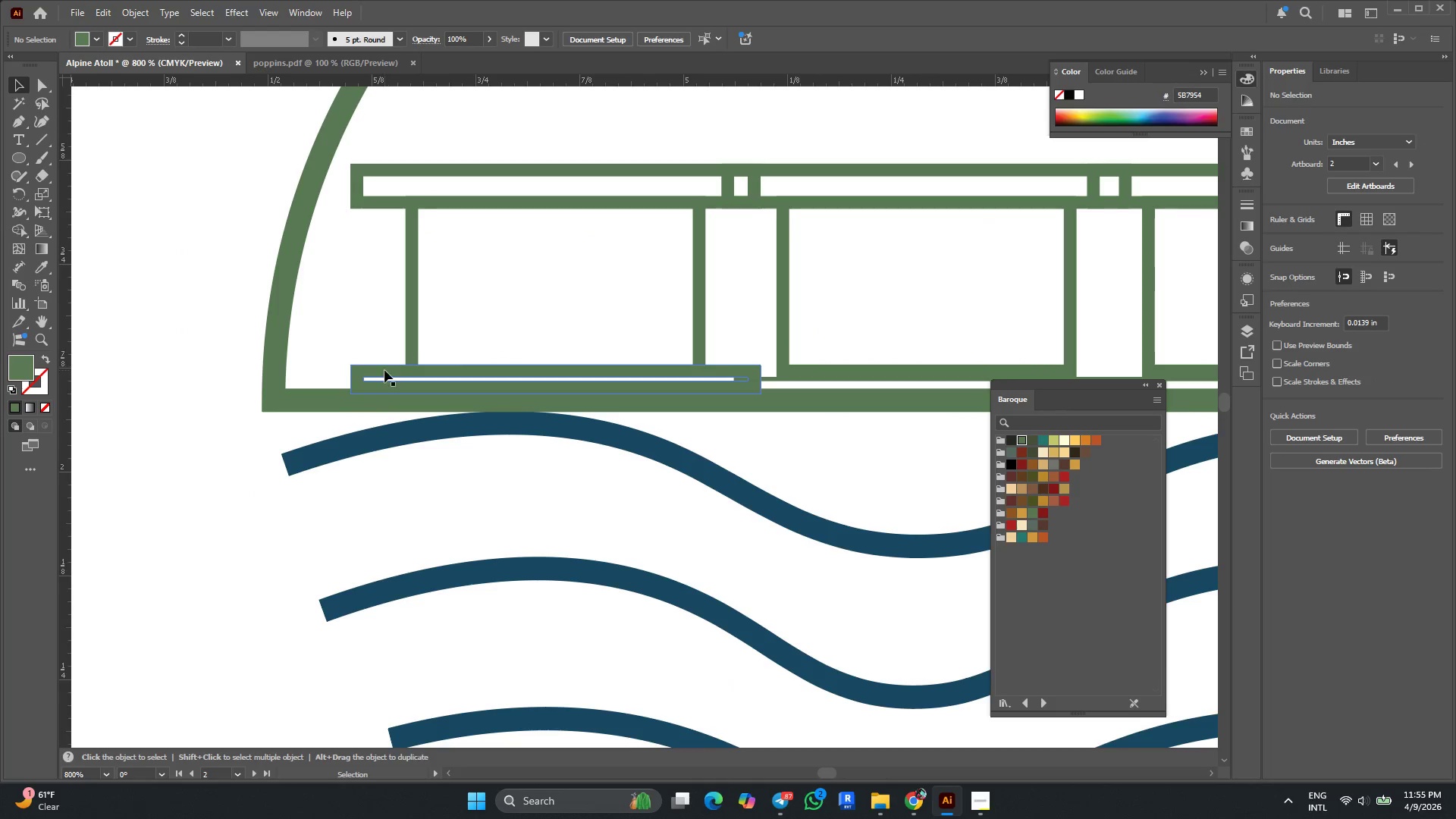 
left_click([384, 370])
 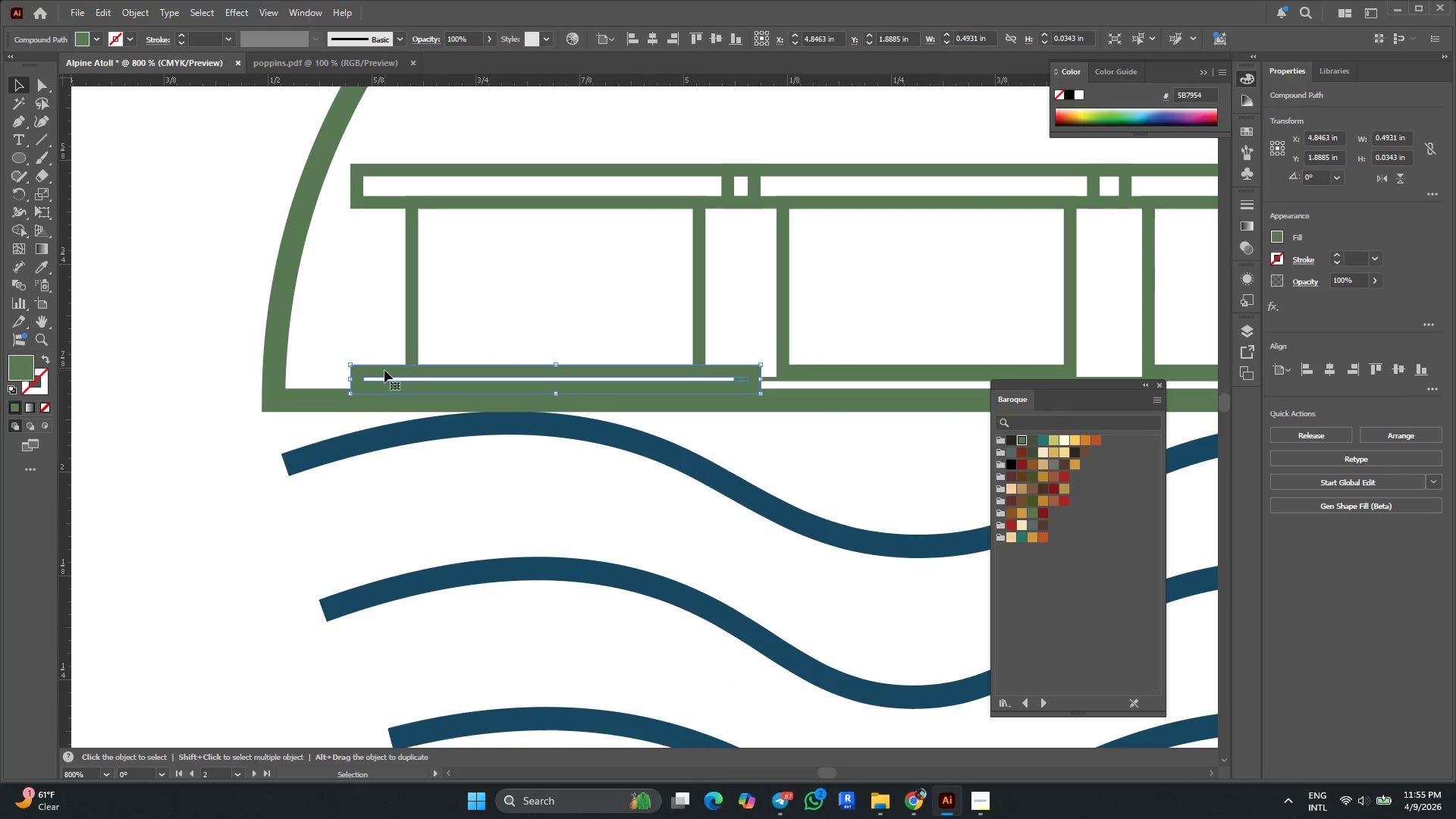 
key(Delete)
 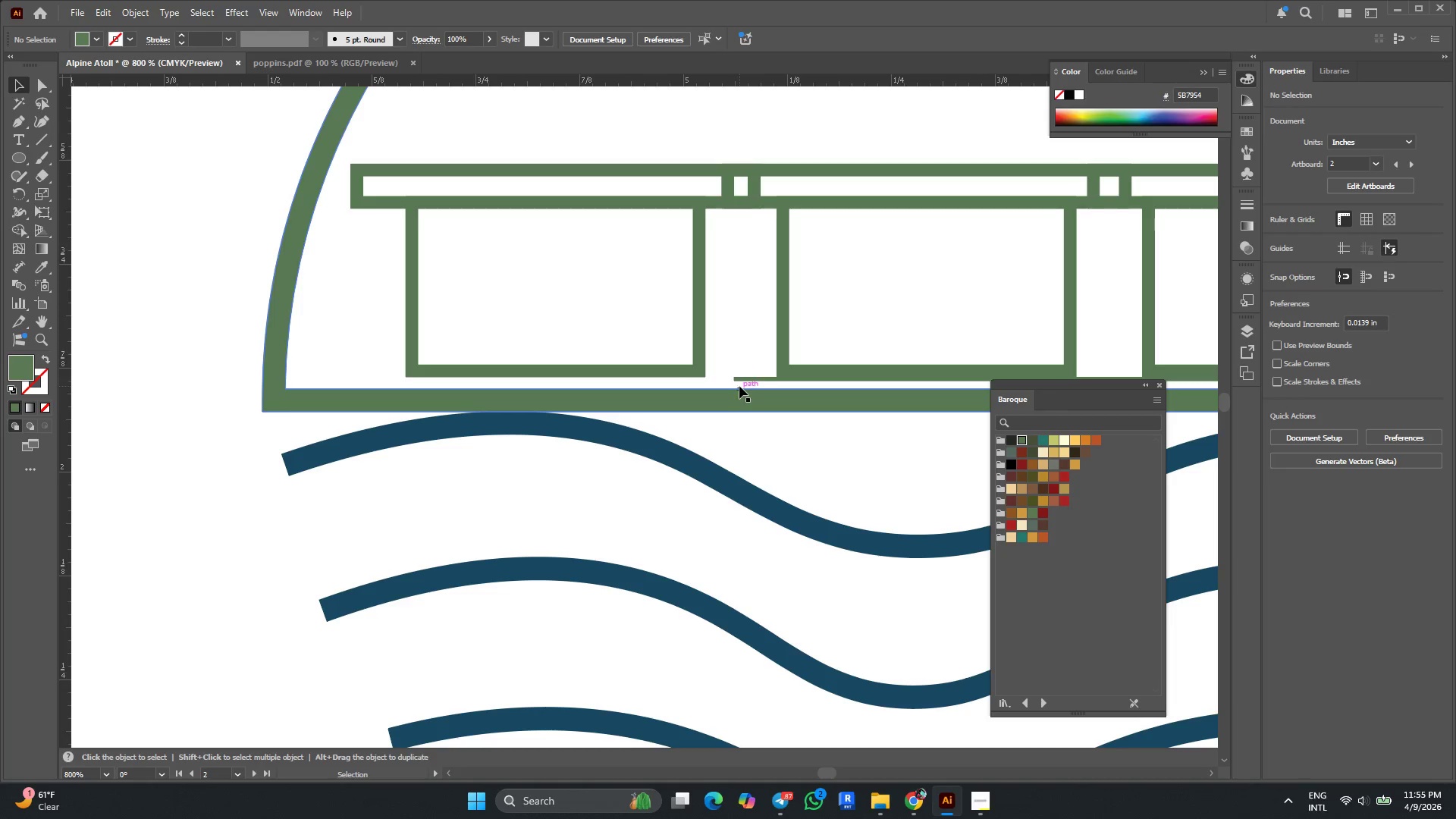 
left_click([745, 379])
 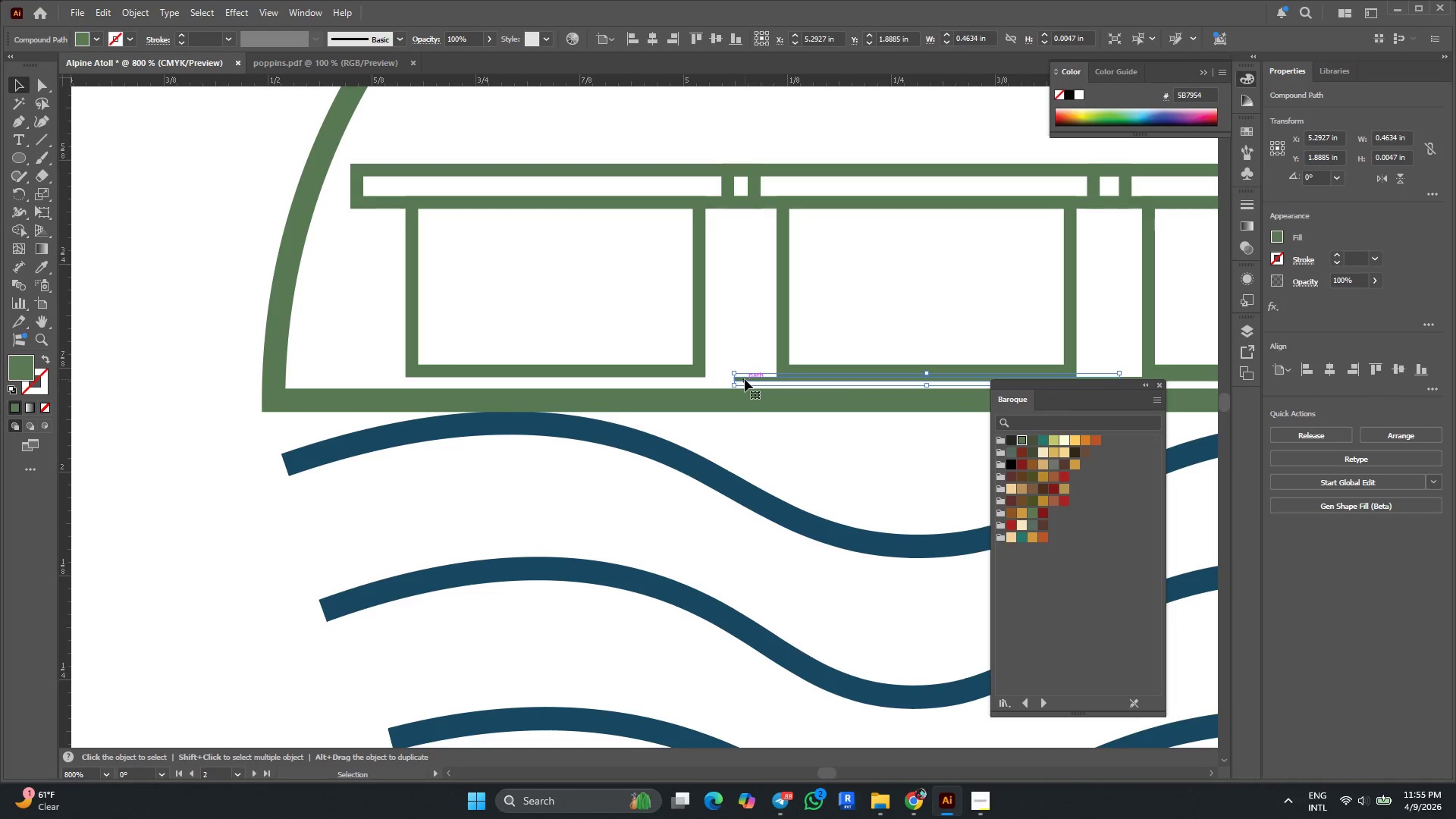 
key(Delete)
 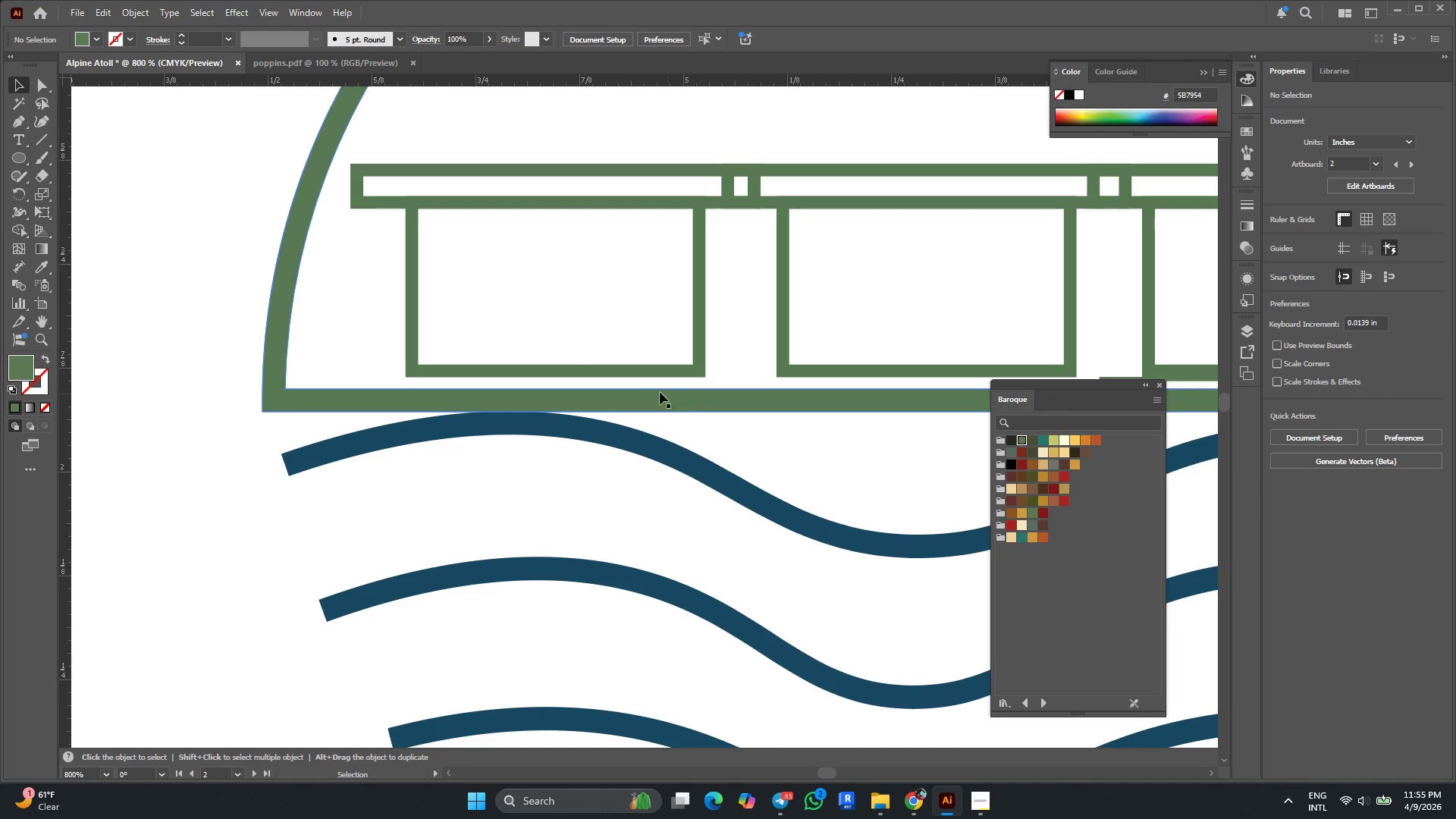 
key(Alt+AltLeft)
 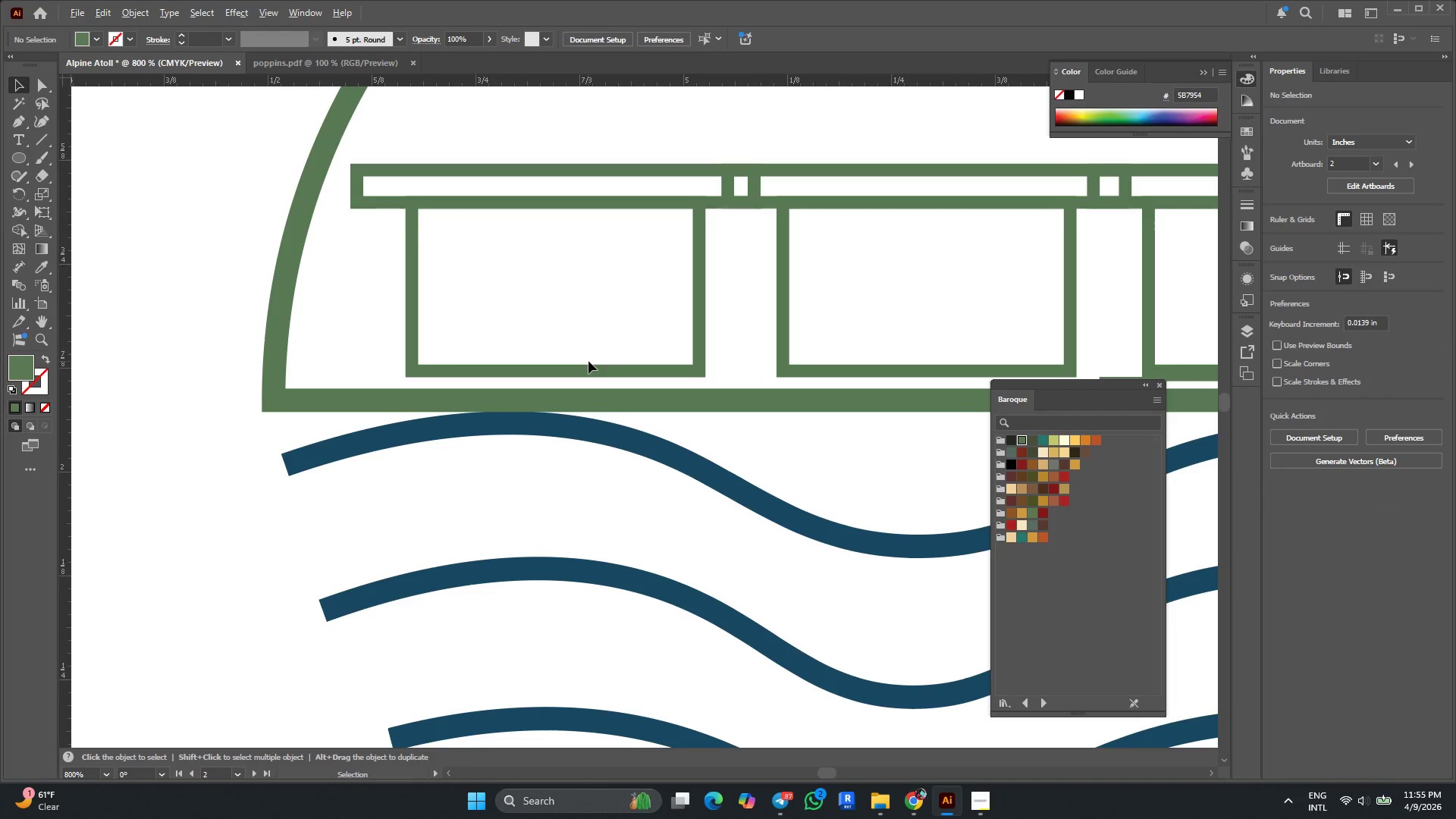 
scroll: coordinate [588, 361], scroll_direction: down, amount: 1.0
 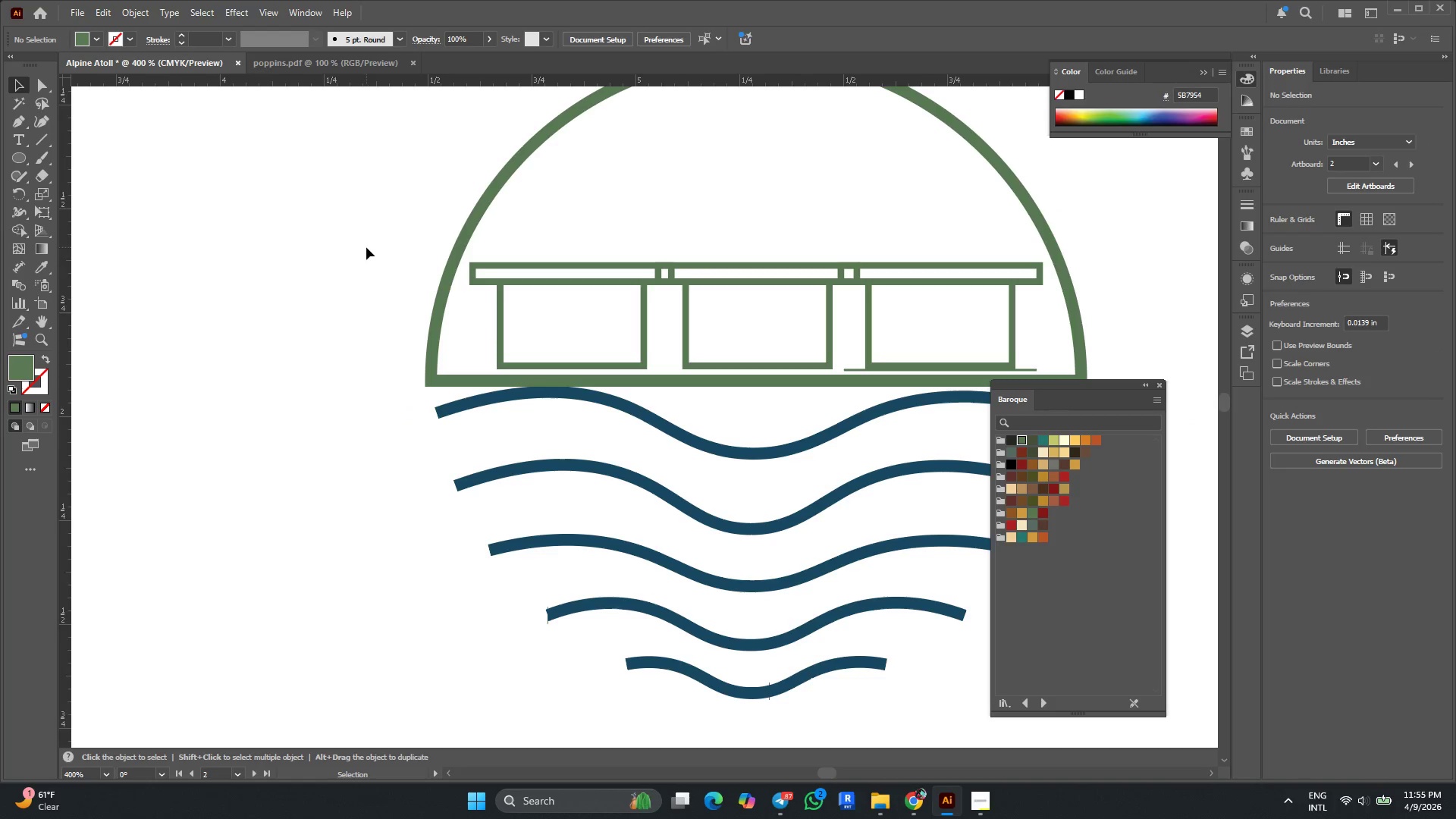 
double_click([366, 246])
 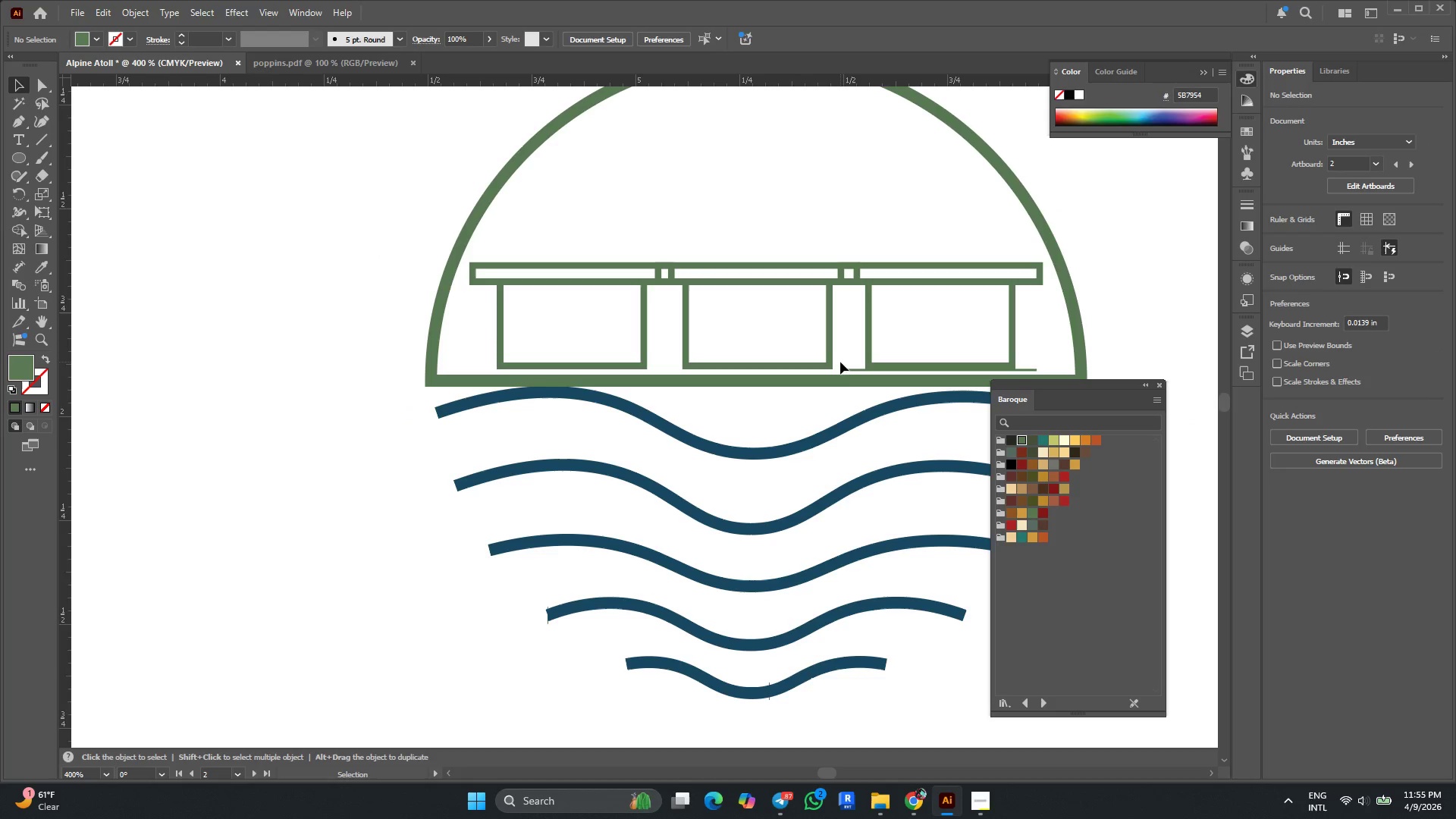 
left_click([850, 368])
 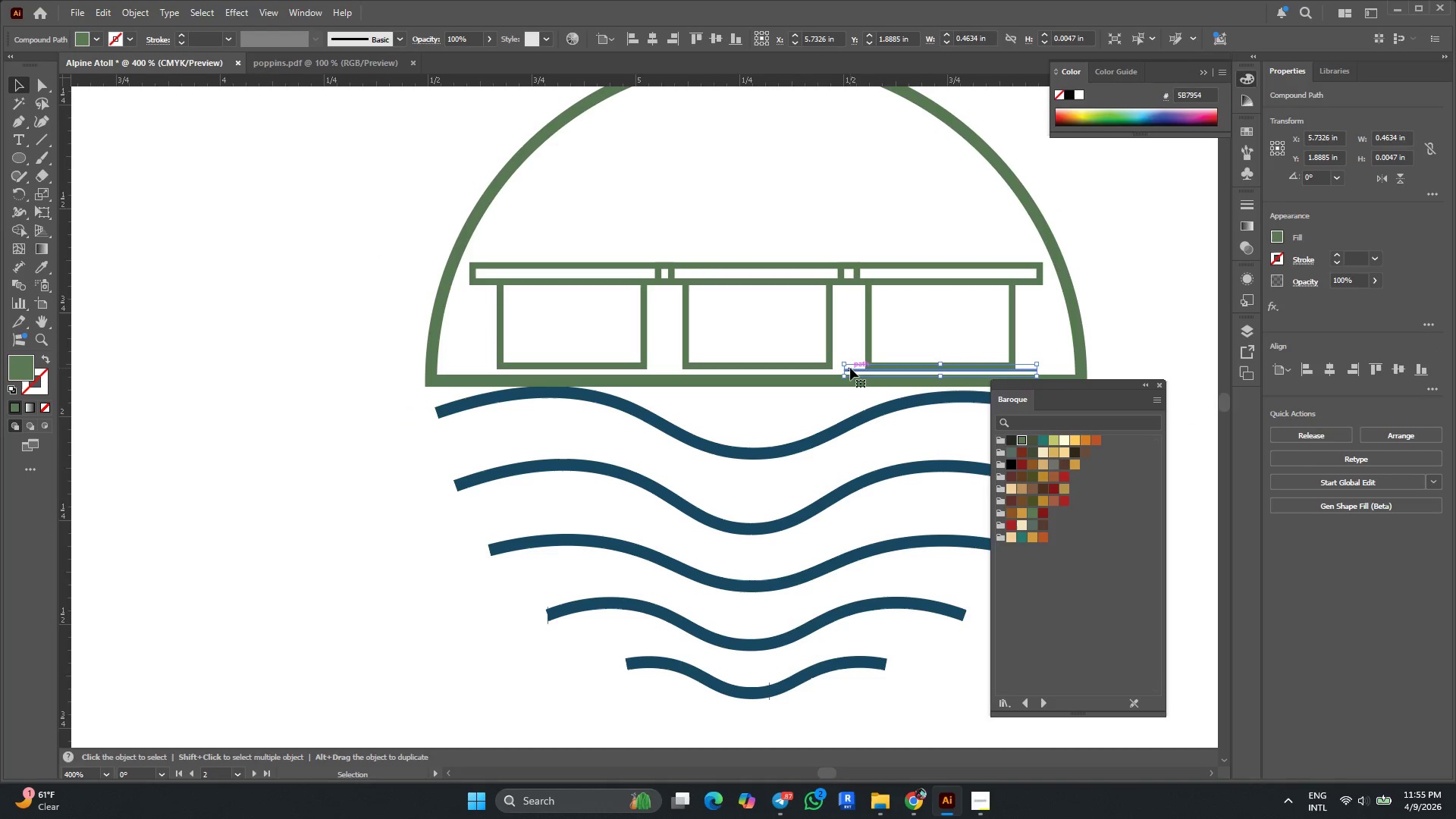 
key(Delete)
 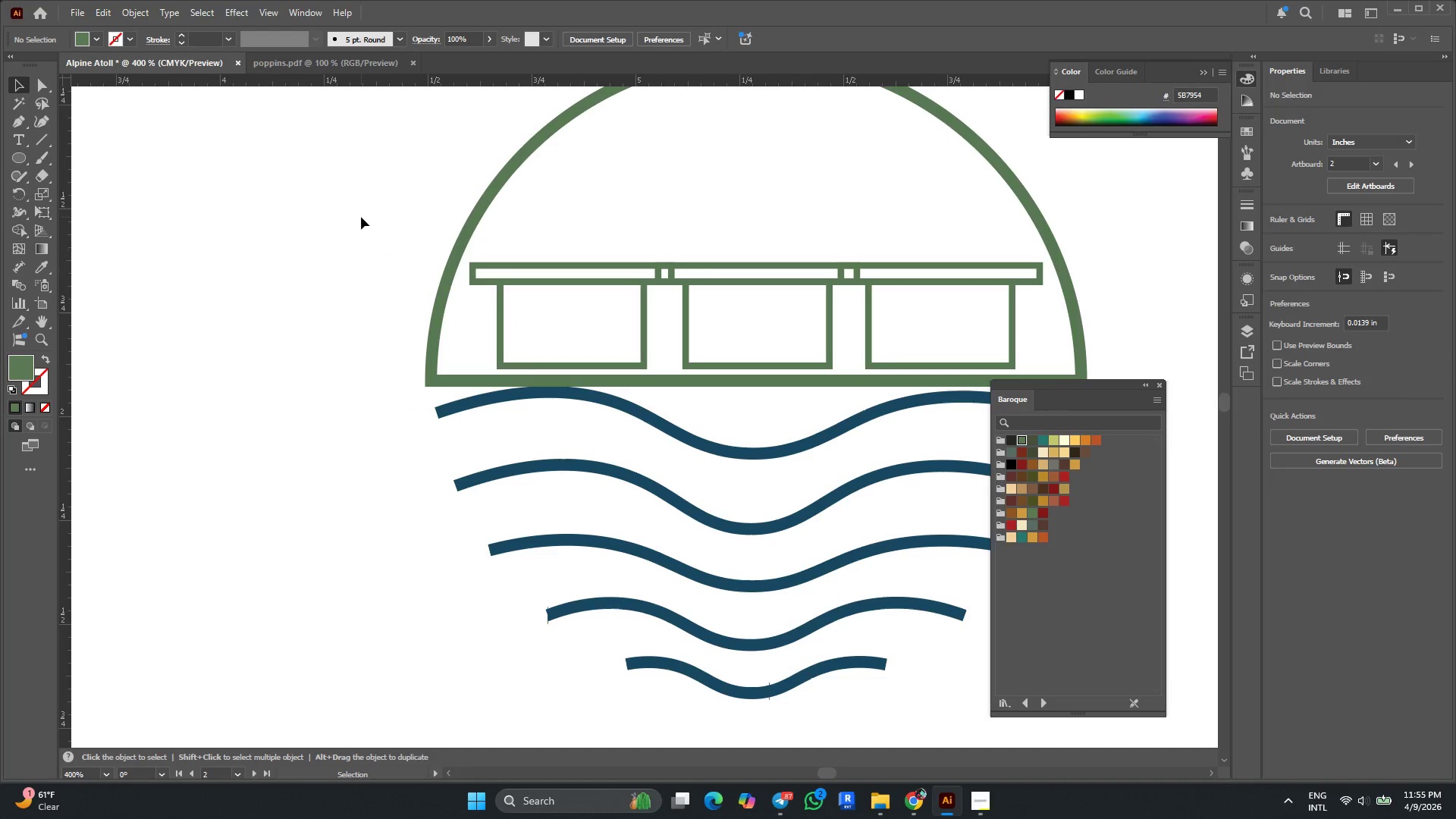 
double_click([361, 217])
 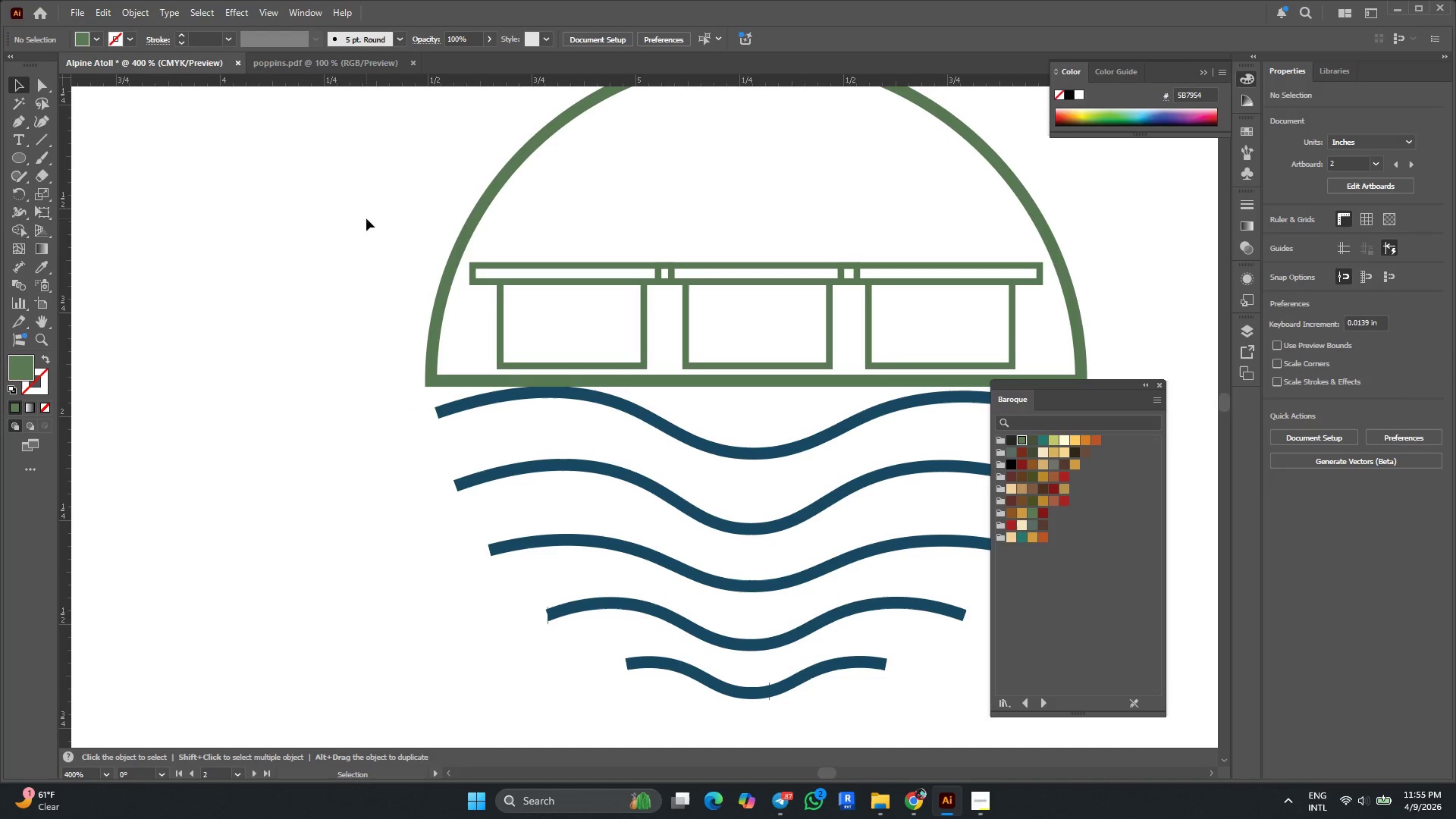 
hold_key(key=AltLeft, duration=0.38)
 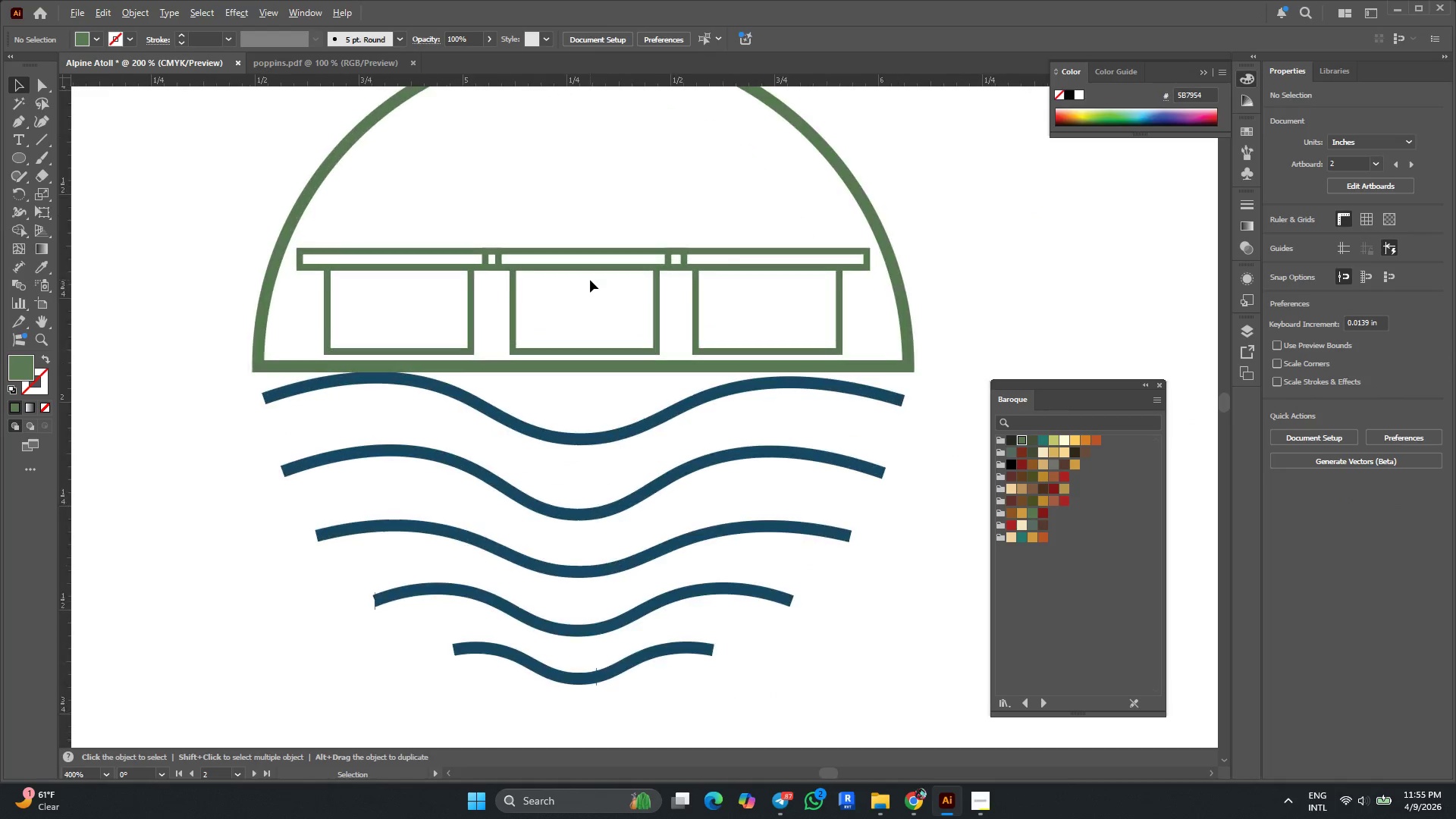 
key(Alt+AltLeft)
 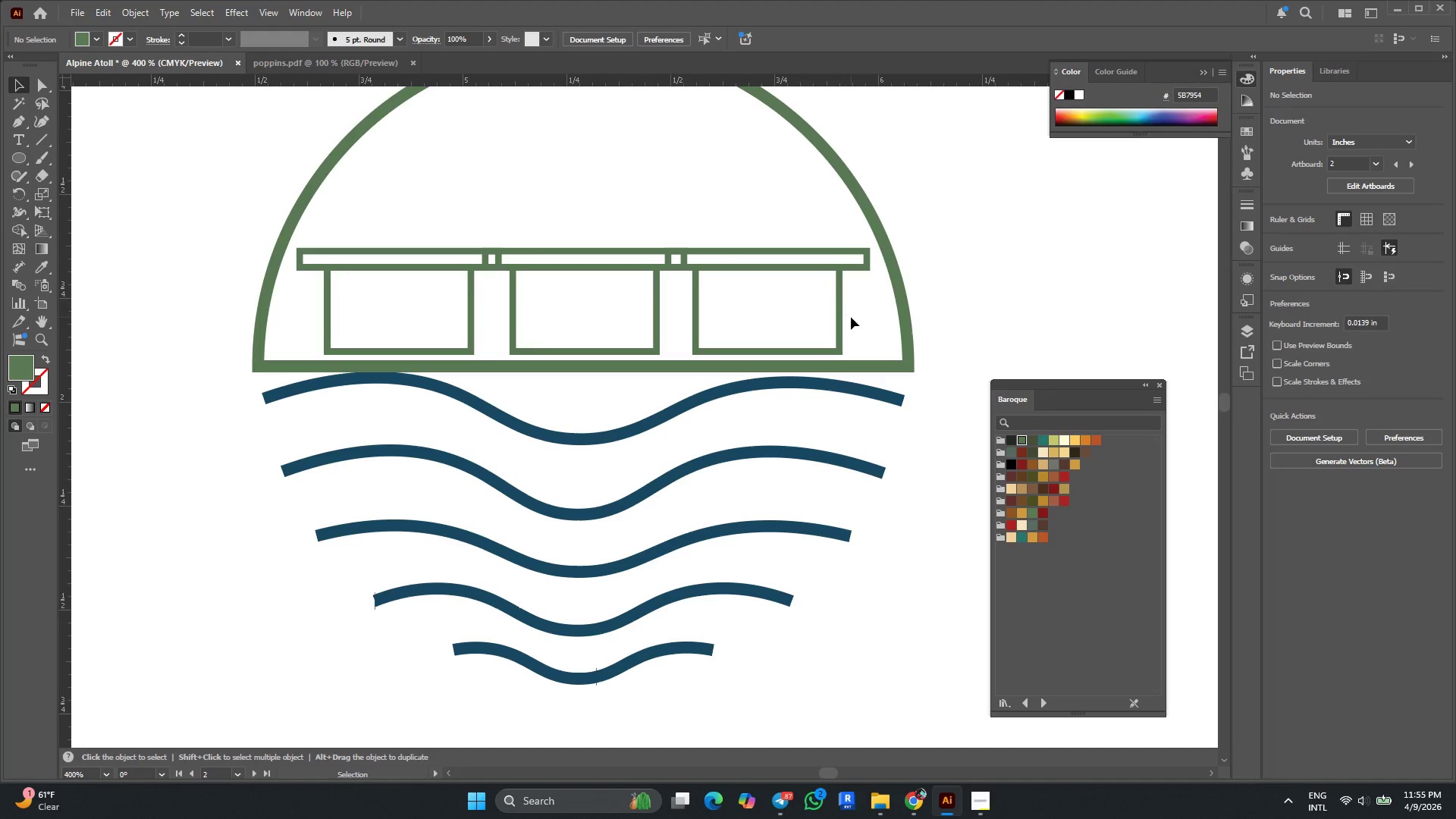 
scroll: coordinate [590, 280], scroll_direction: down, amount: 1.0
 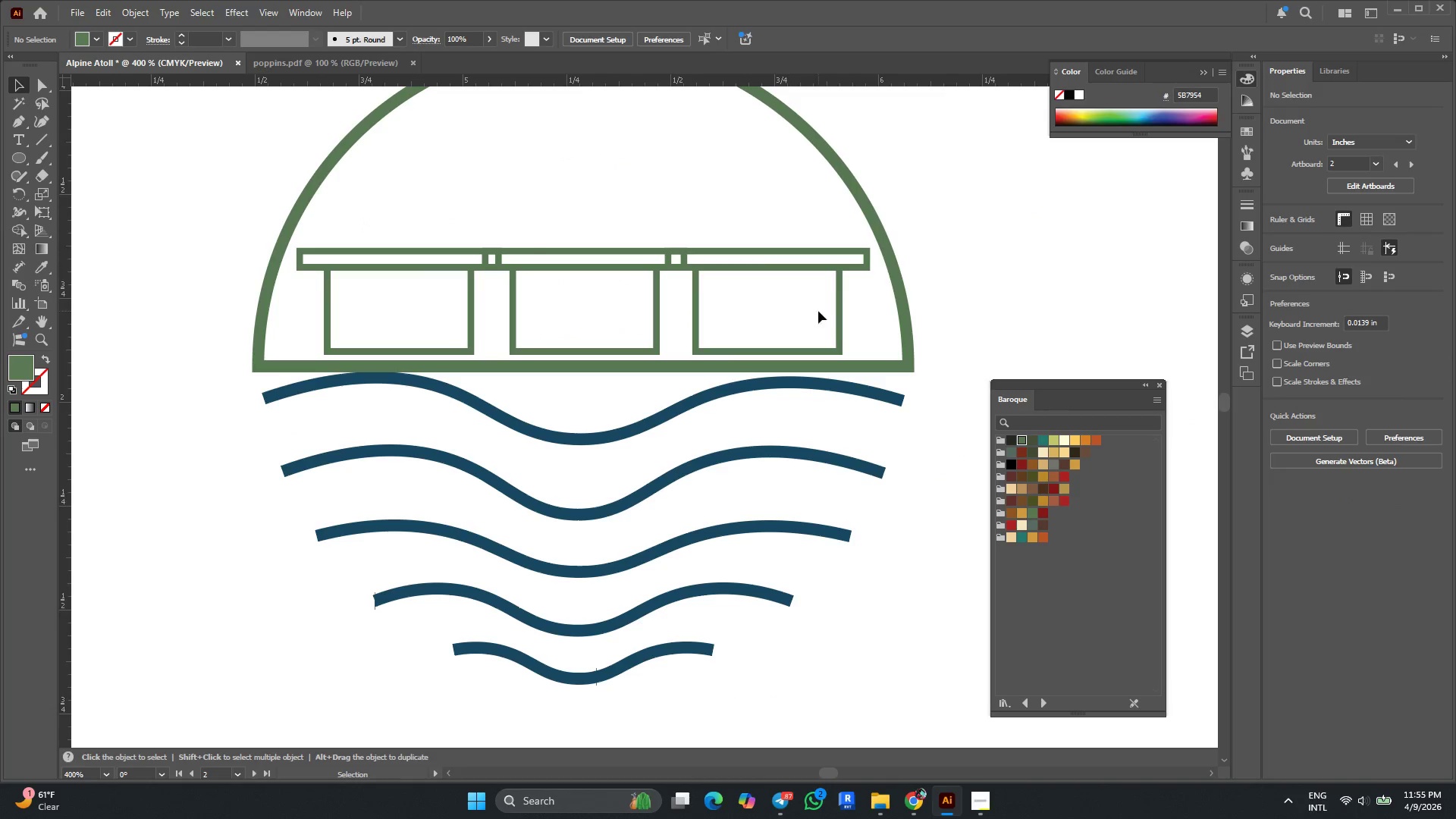 
left_click_drag(start_coordinate=[840, 317], to_coordinate=[466, 280])
 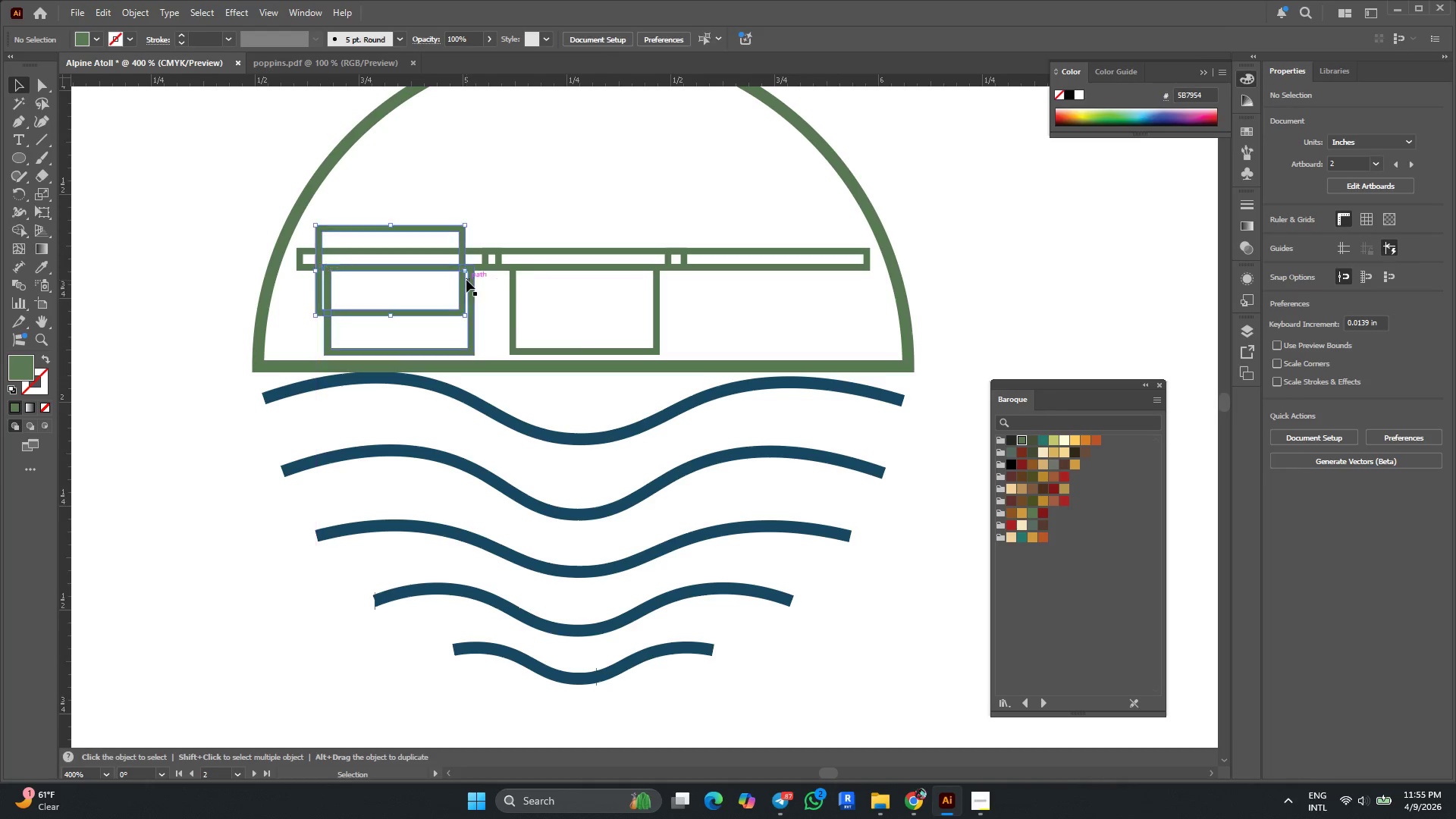 
key(Control+Z)
 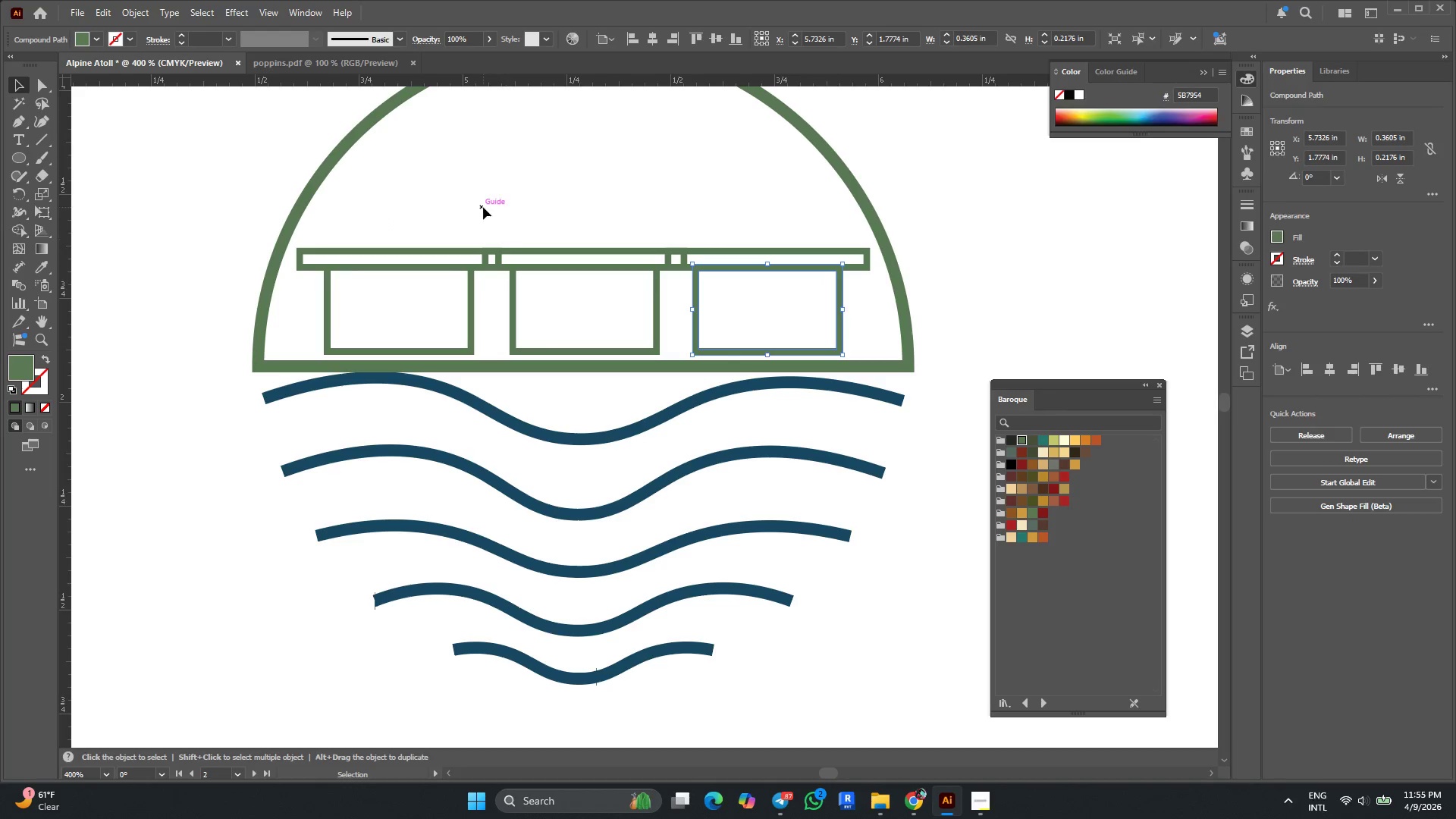 
double_click([483, 207])
 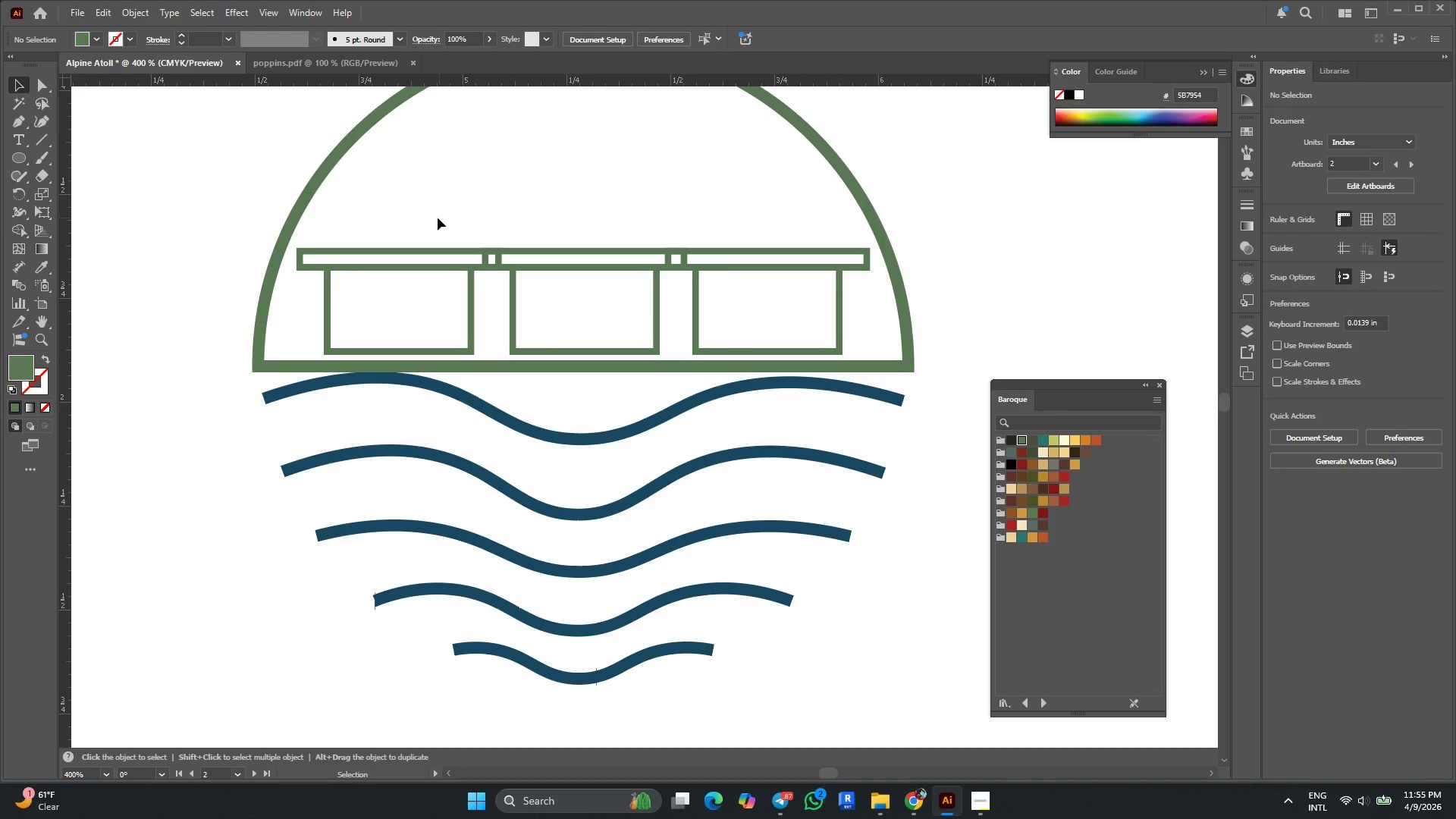 
left_click_drag(start_coordinate=[429, 218], to_coordinate=[736, 335])
 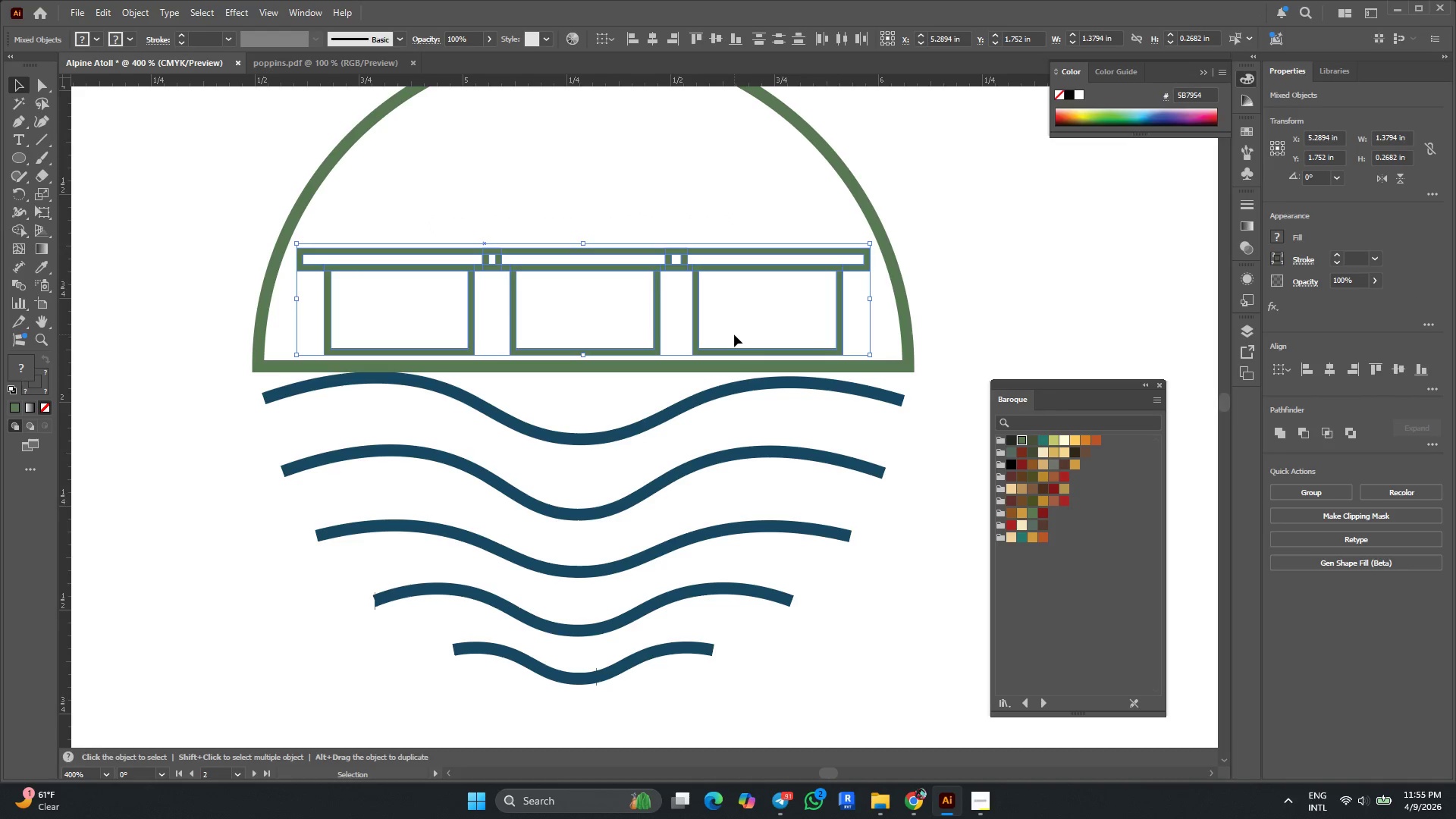 
key(Control+G)
 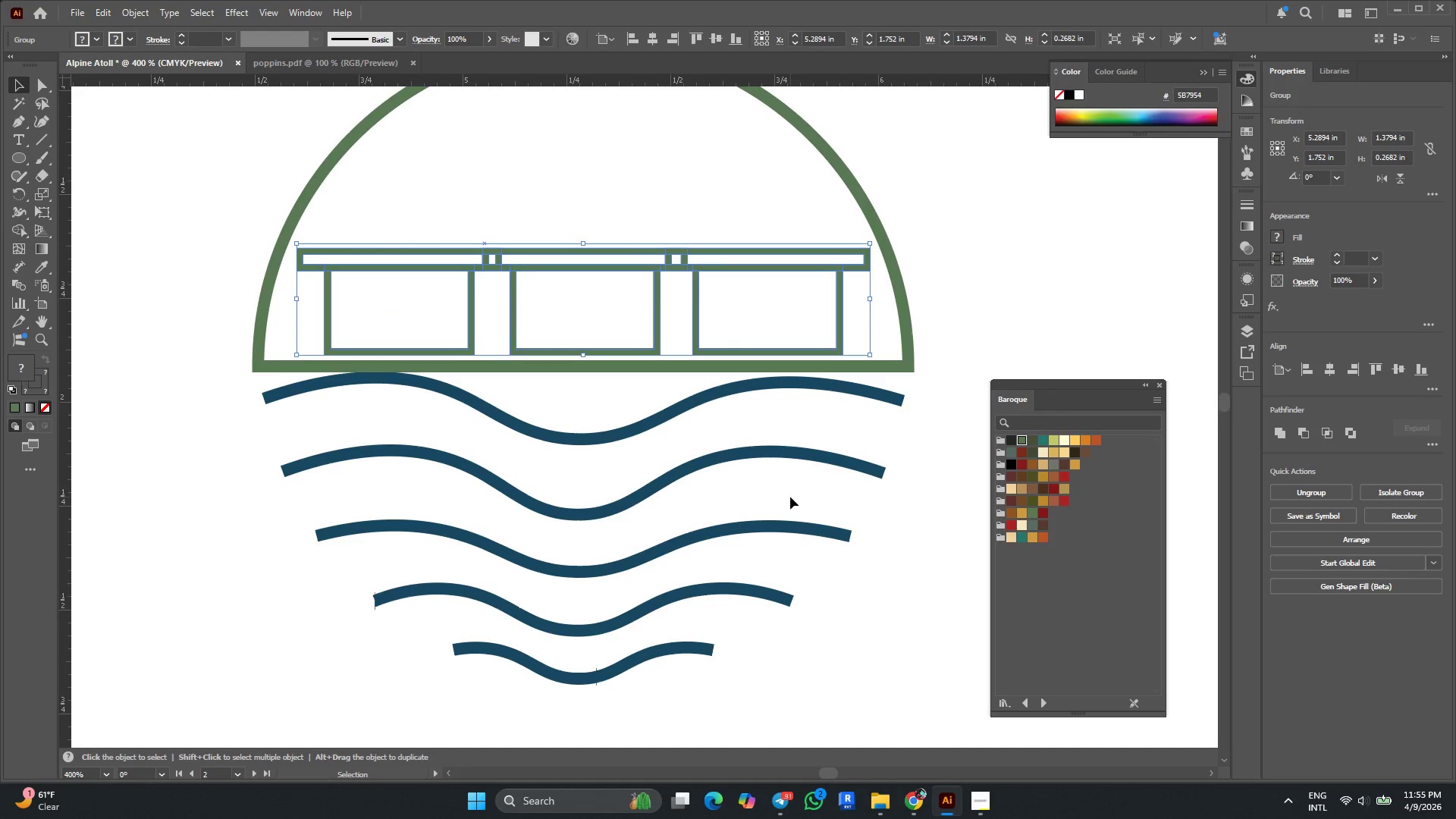 
hold_key(key=AltLeft, duration=0.31)
 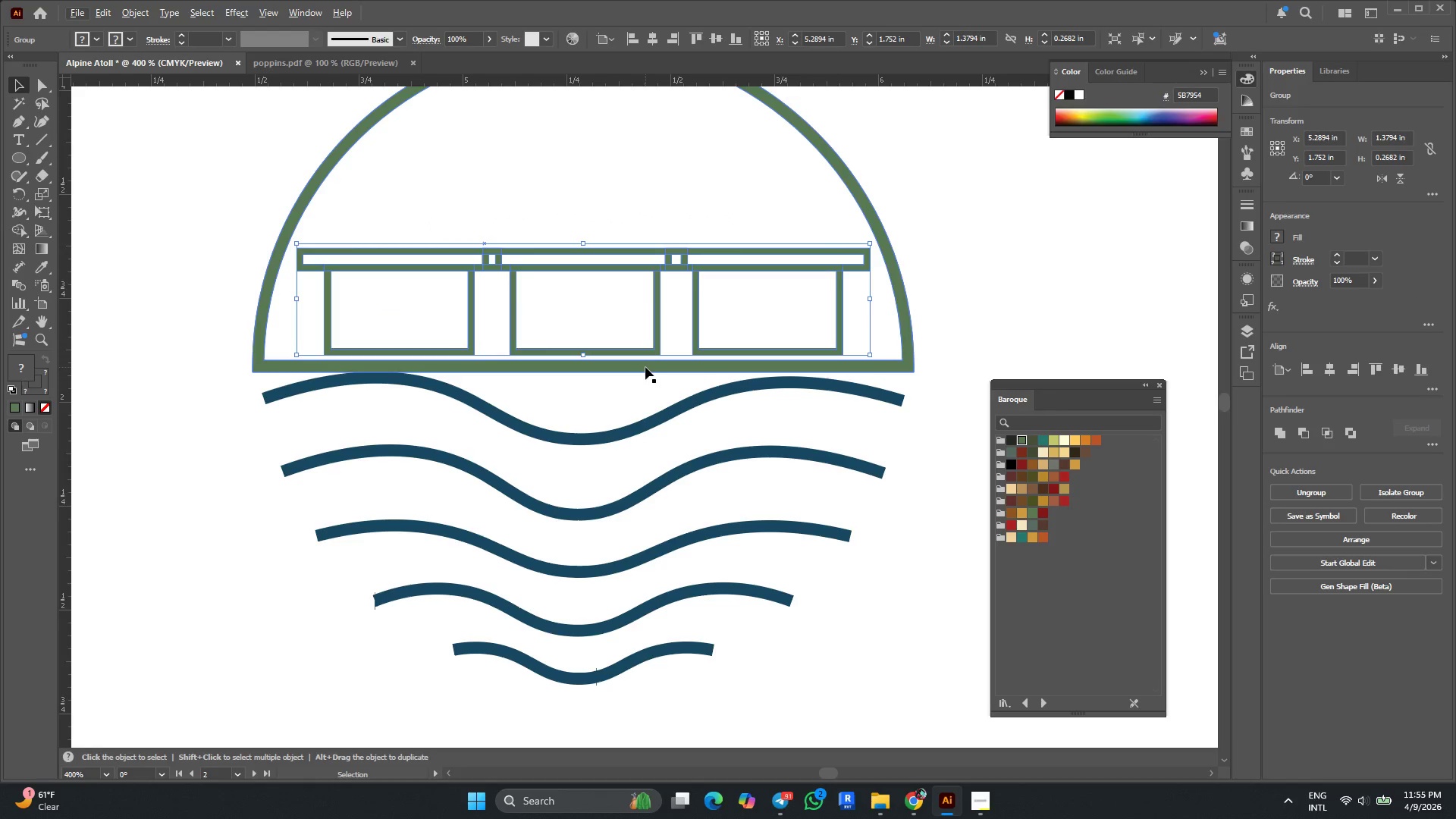 
key(ArrowDown)
 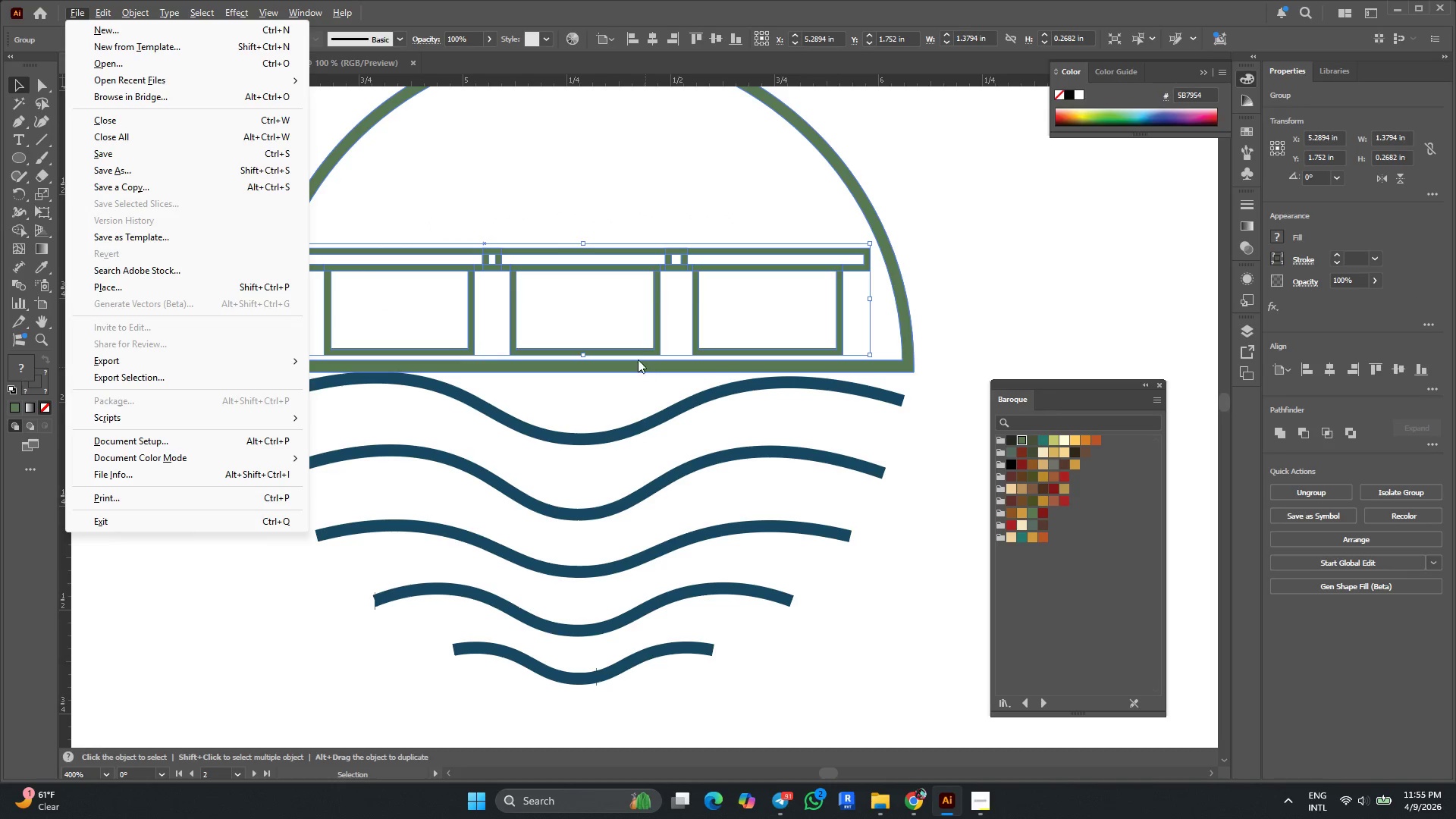 
left_click([573, 208])
 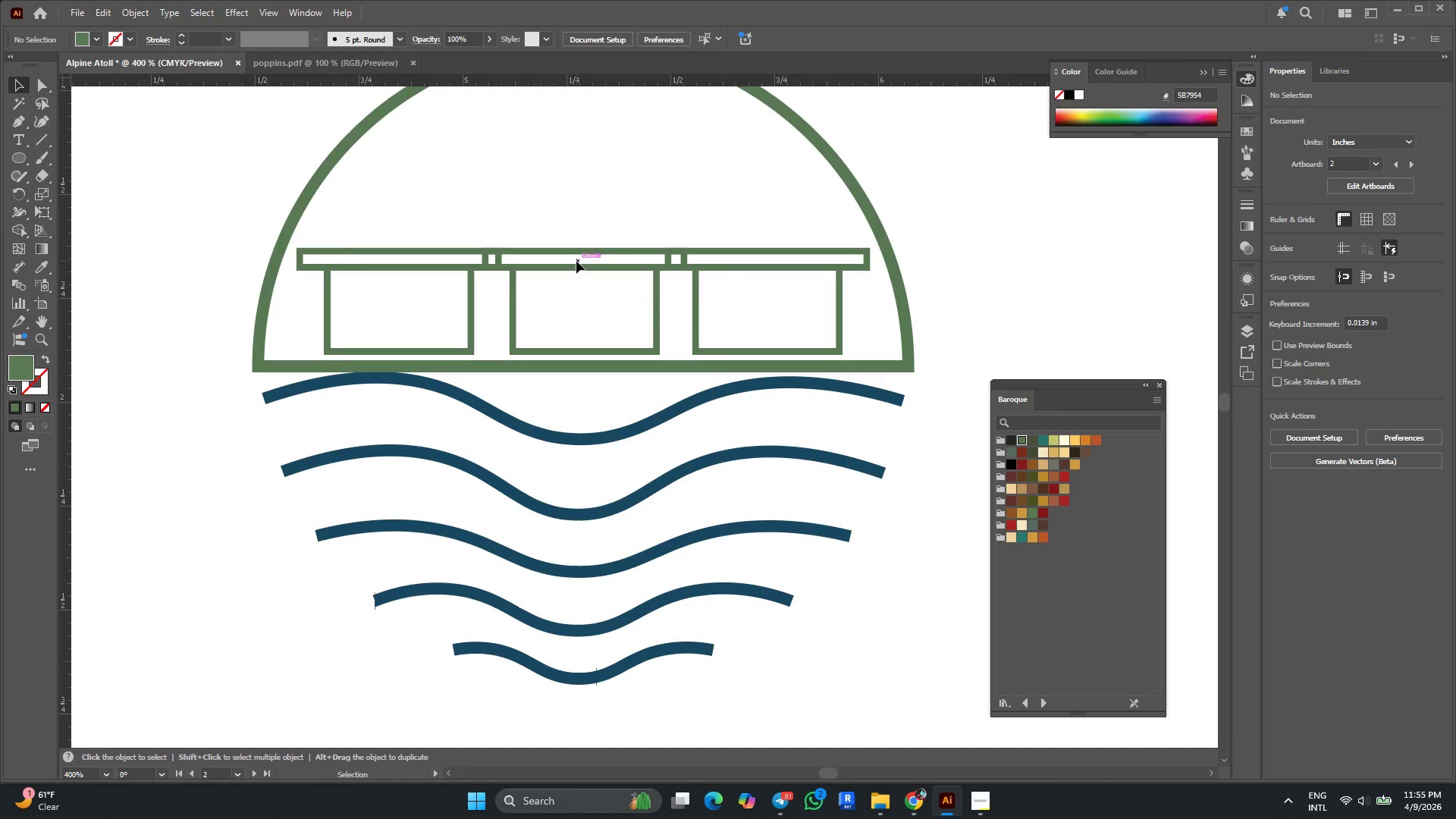 
left_click([576, 265])
 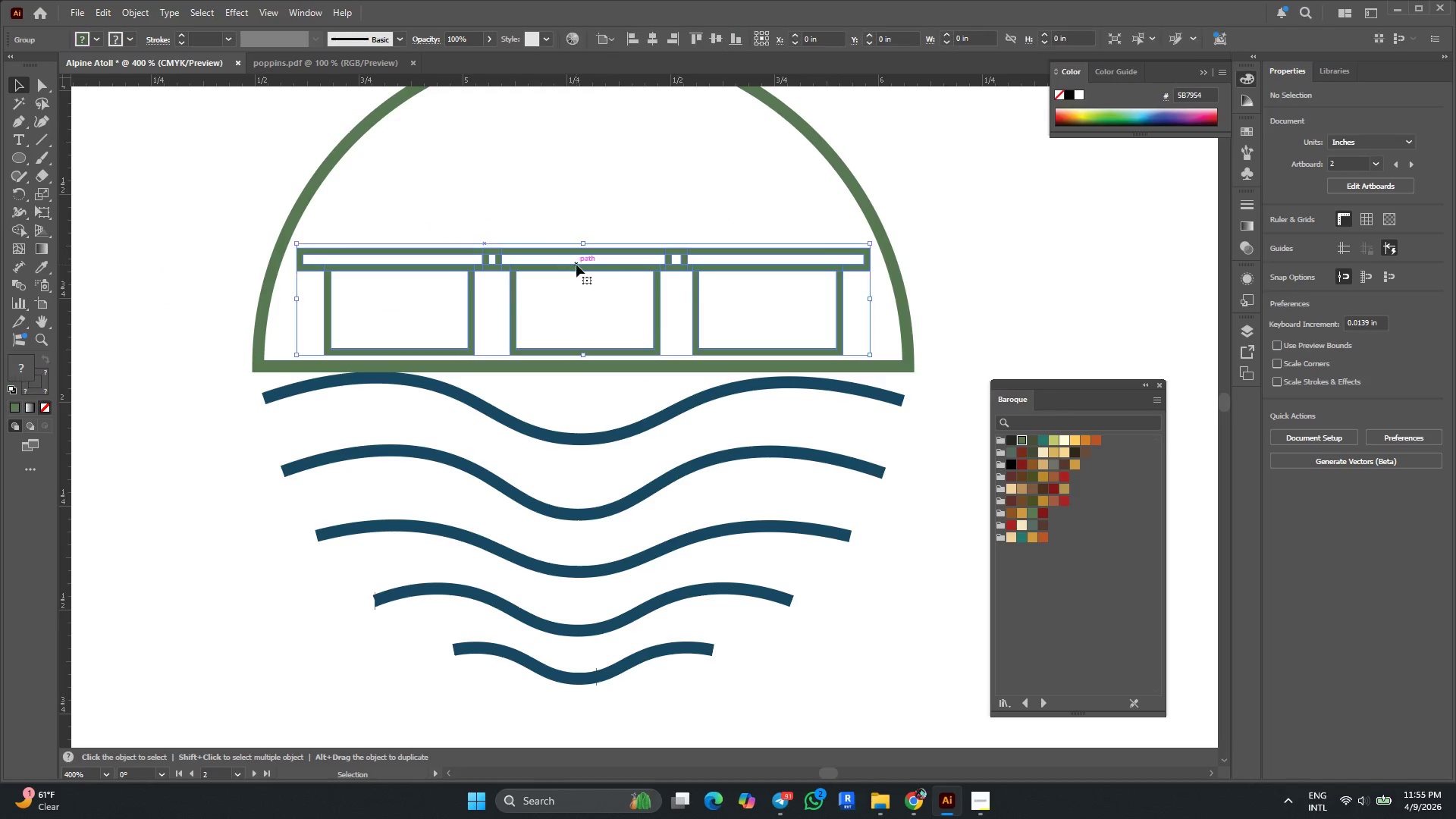 
key(ArrowDown)
 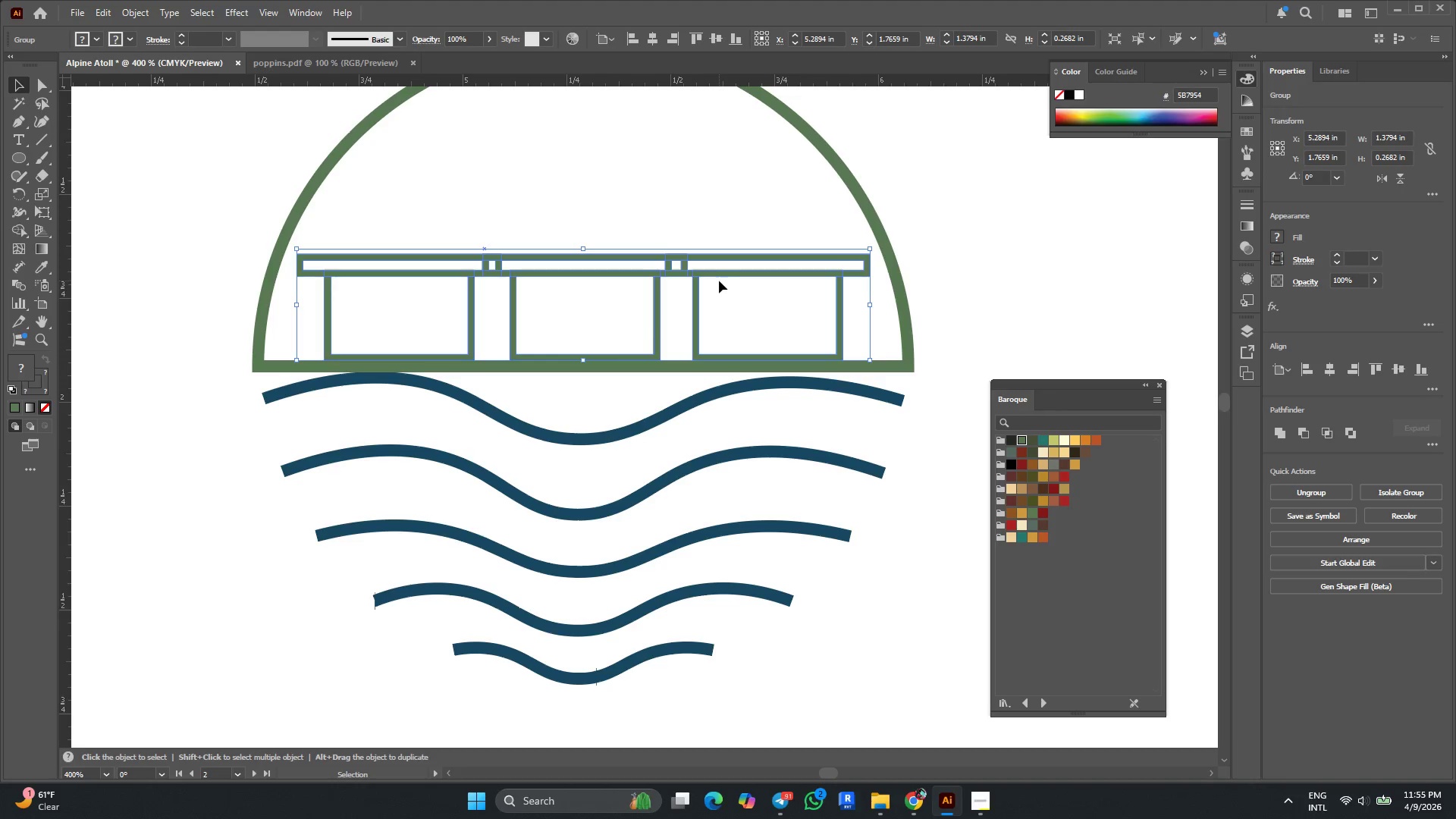 
key(ArrowDown)
 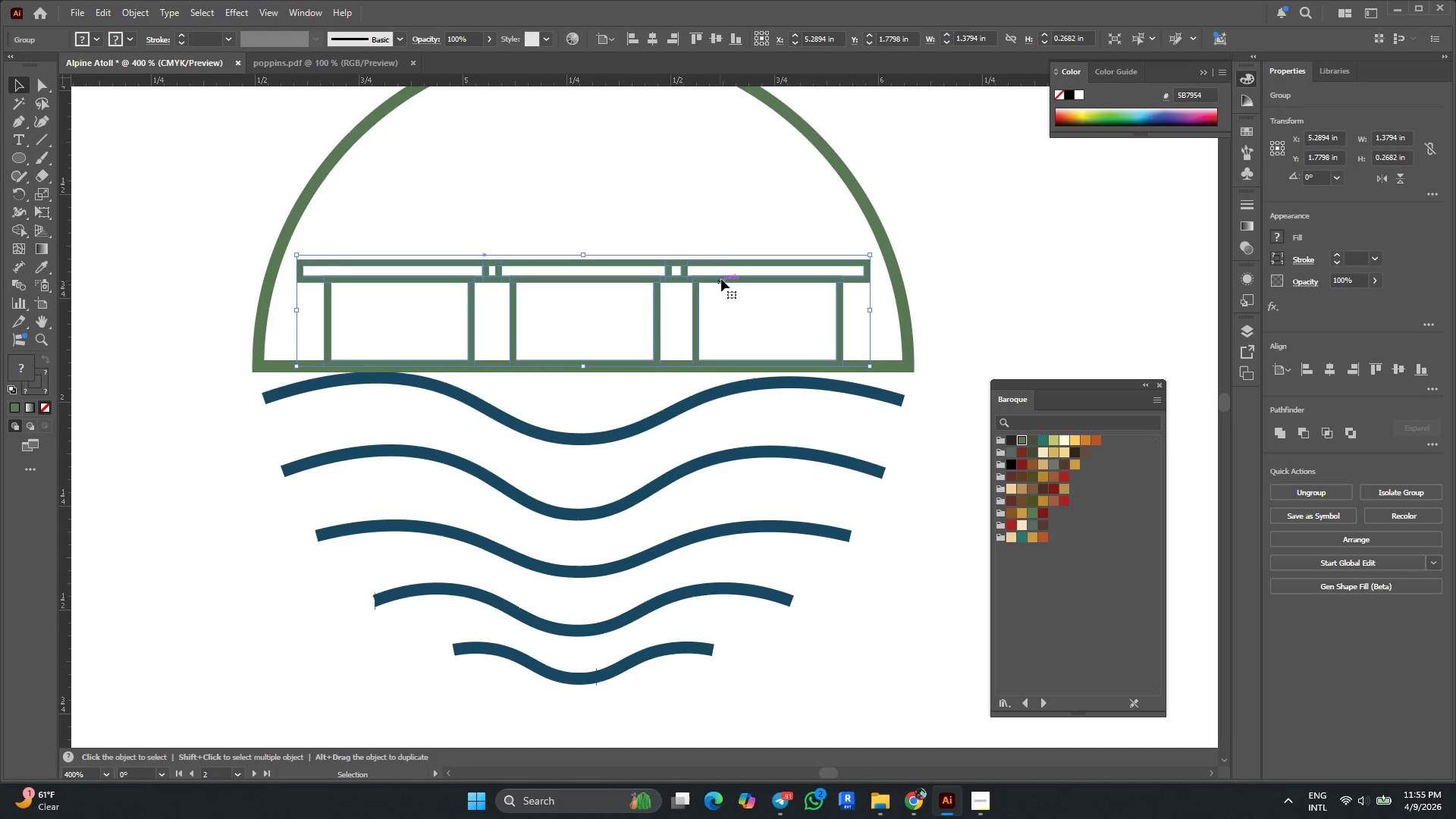 
left_click([726, 241])
 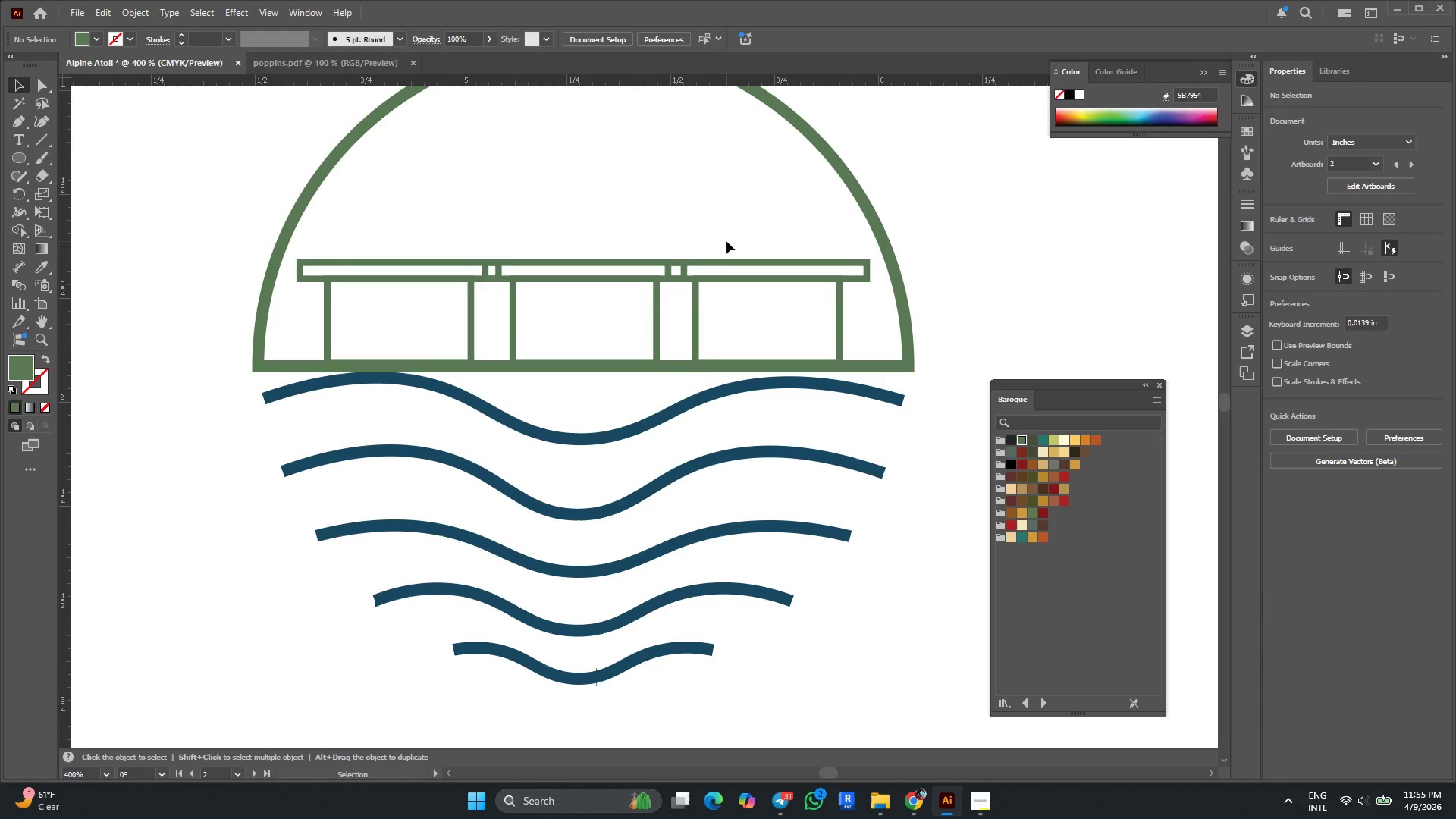 
key(Alt+AltLeft)
 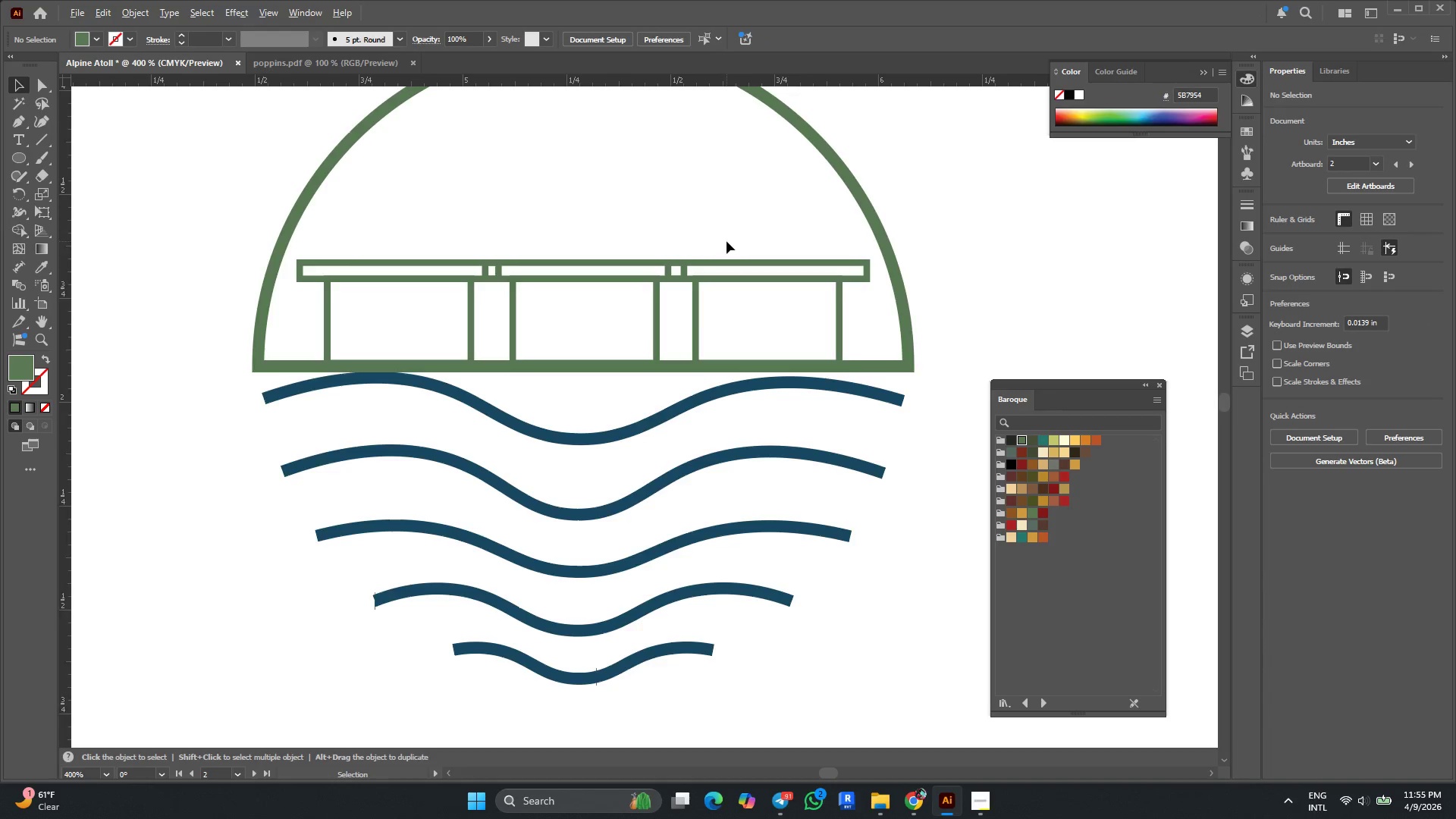 
scroll: coordinate [726, 241], scroll_direction: down, amount: 1.0
 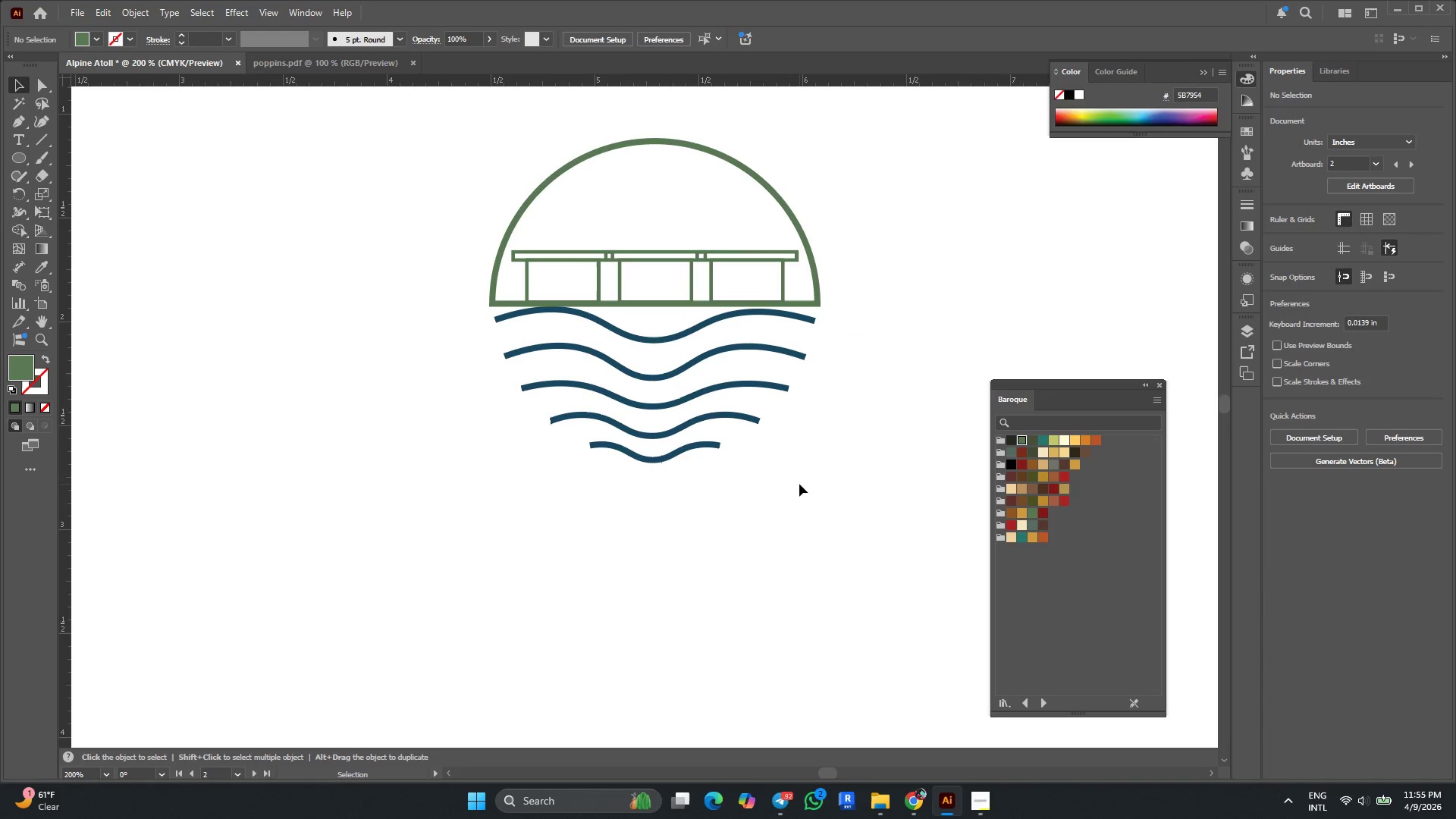 
hold_key(key=AltLeft, duration=0.34)
scroll: coordinate [639, 342], scroll_direction: none, amount: 0.0
 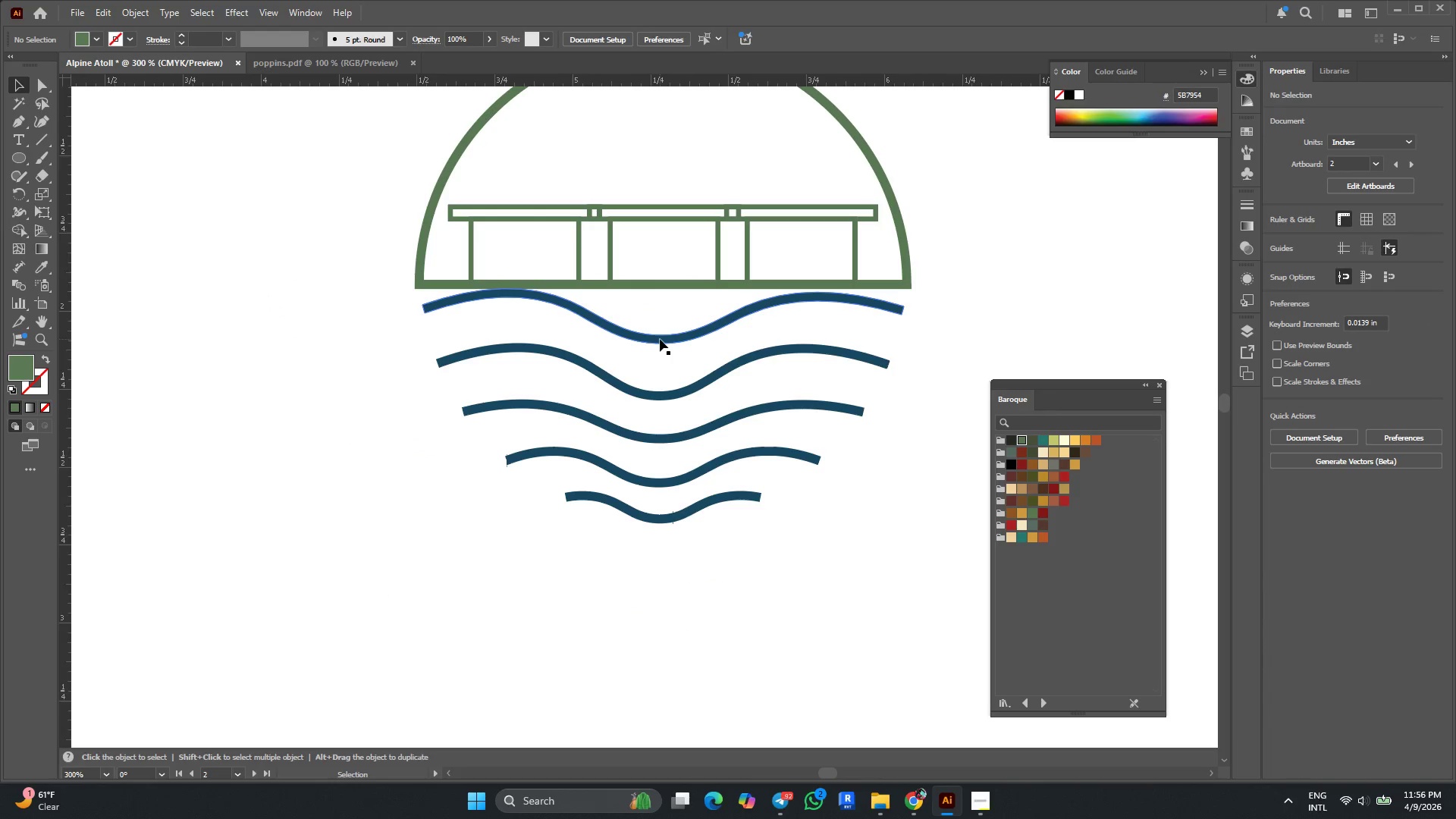 
left_click([660, 339])
 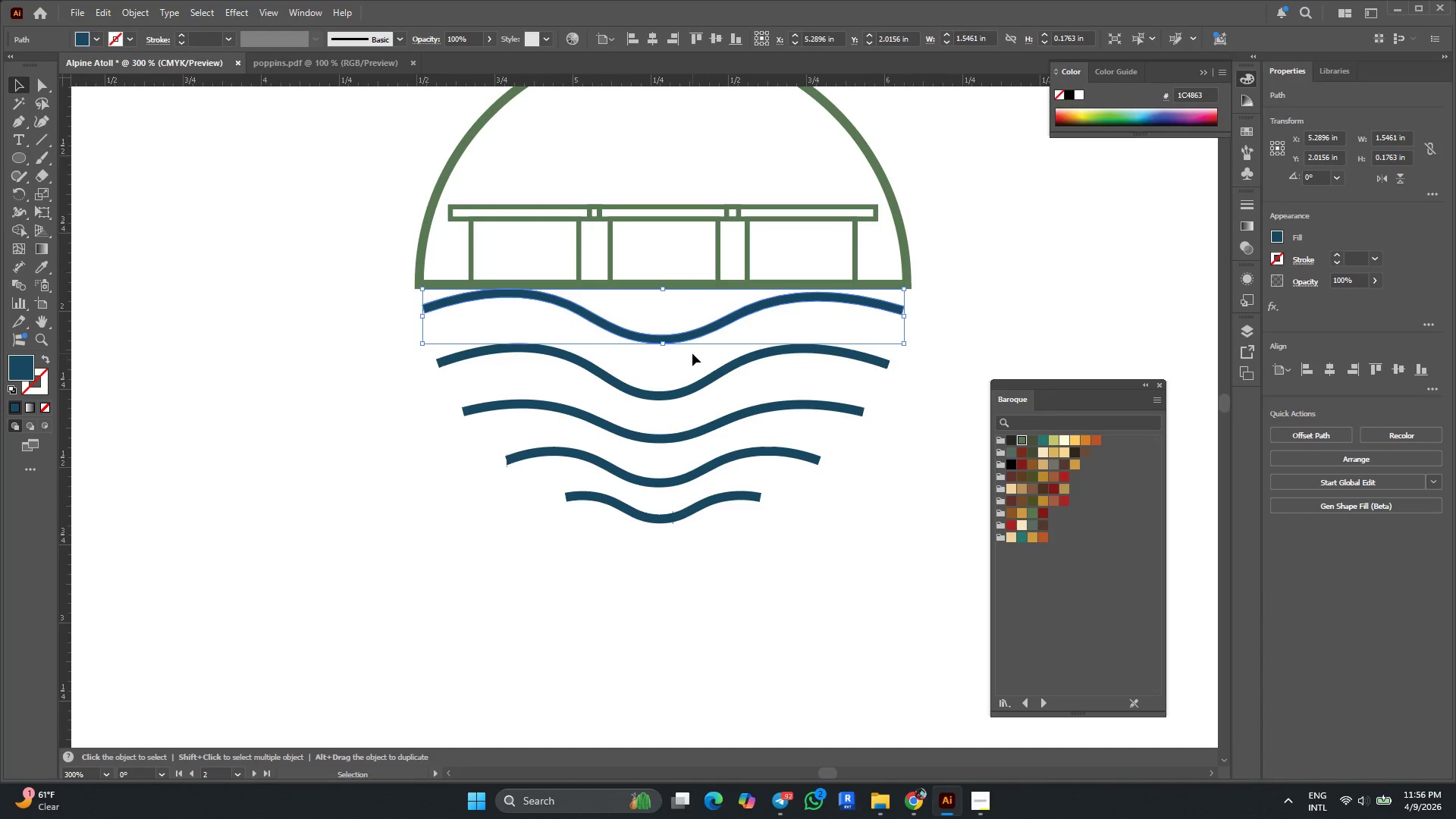 
key(ArrowDown)
 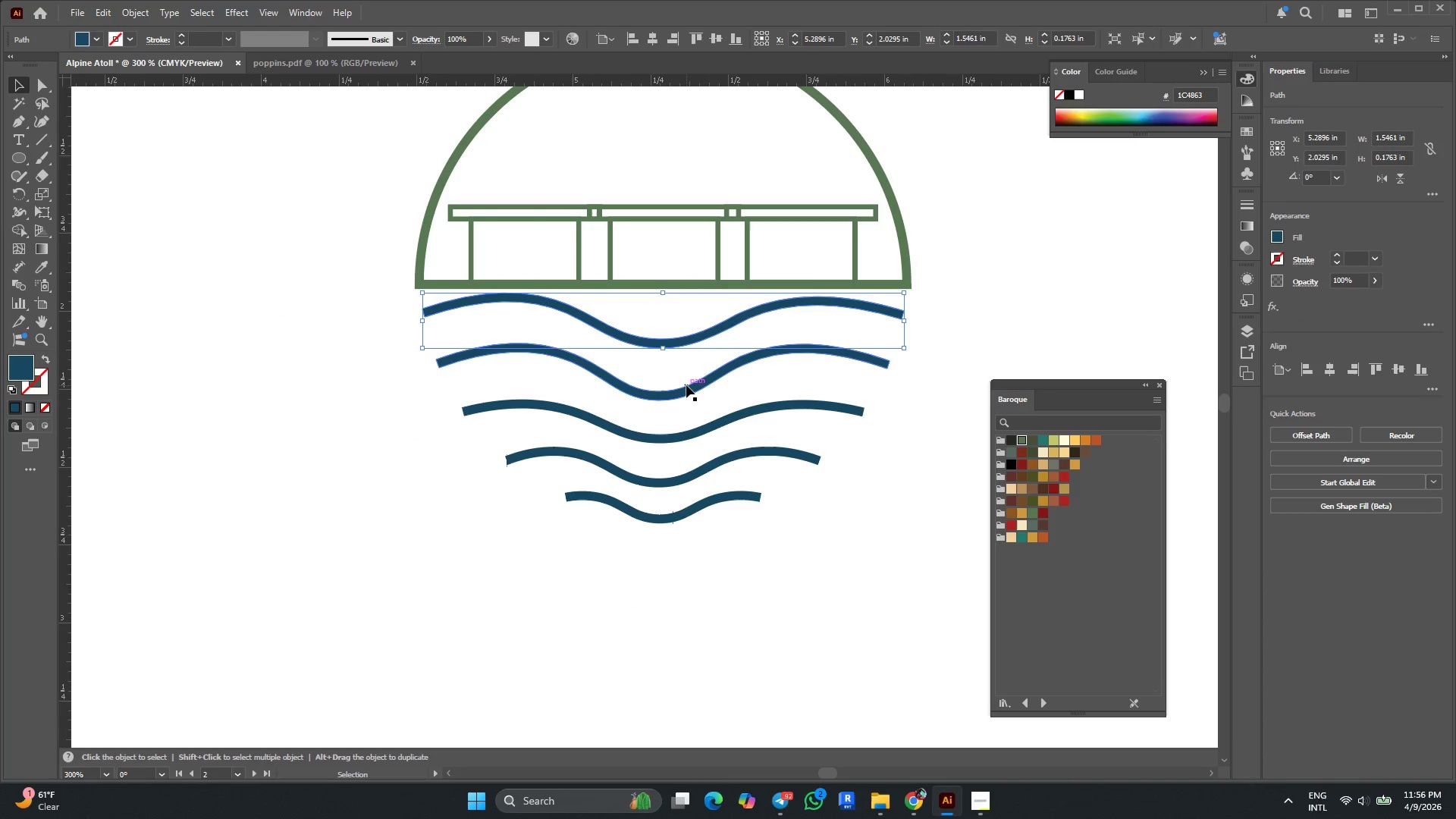 
left_click([686, 386])
 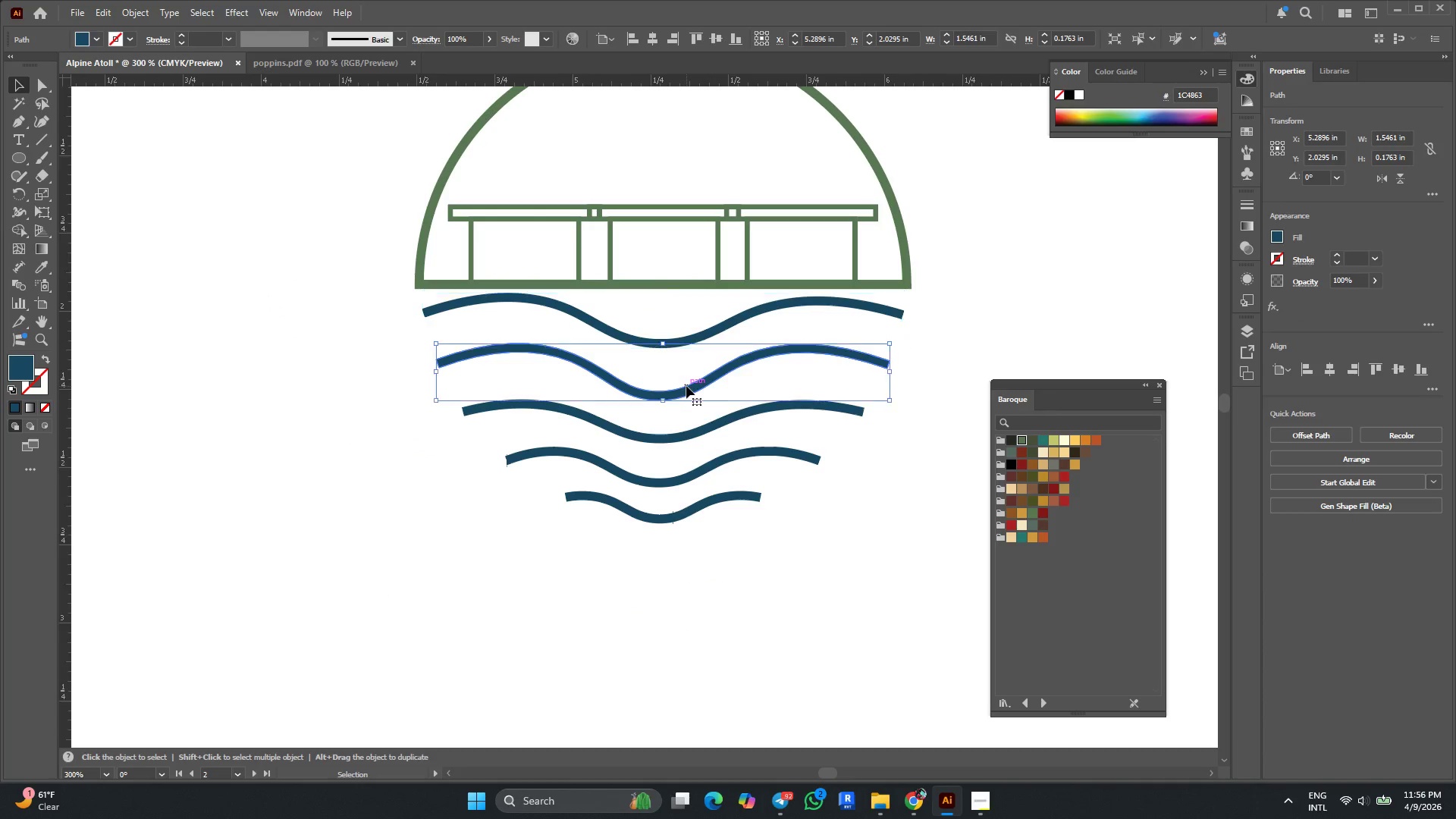 
key(ArrowDown)
 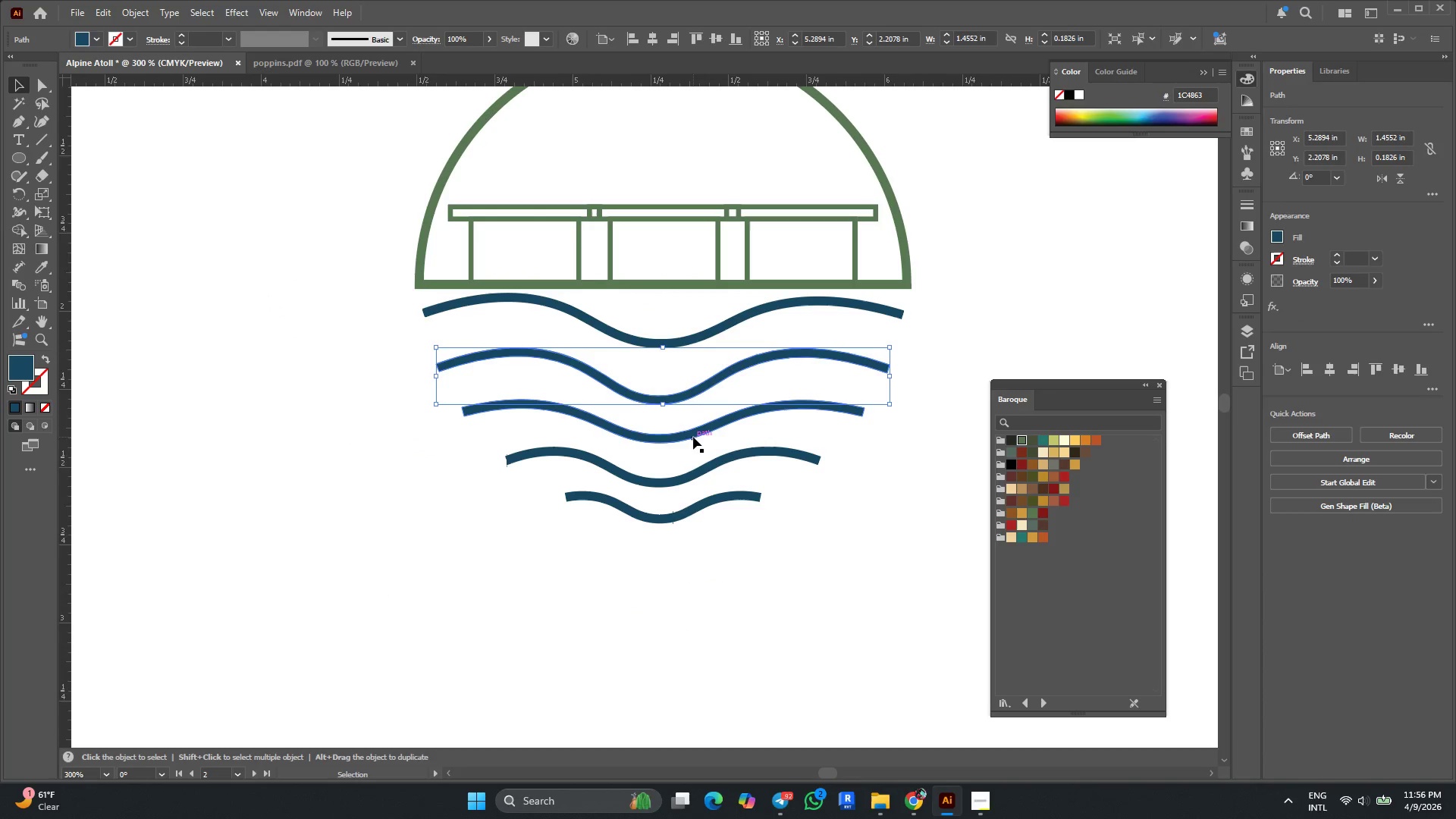 
left_click([692, 437])
 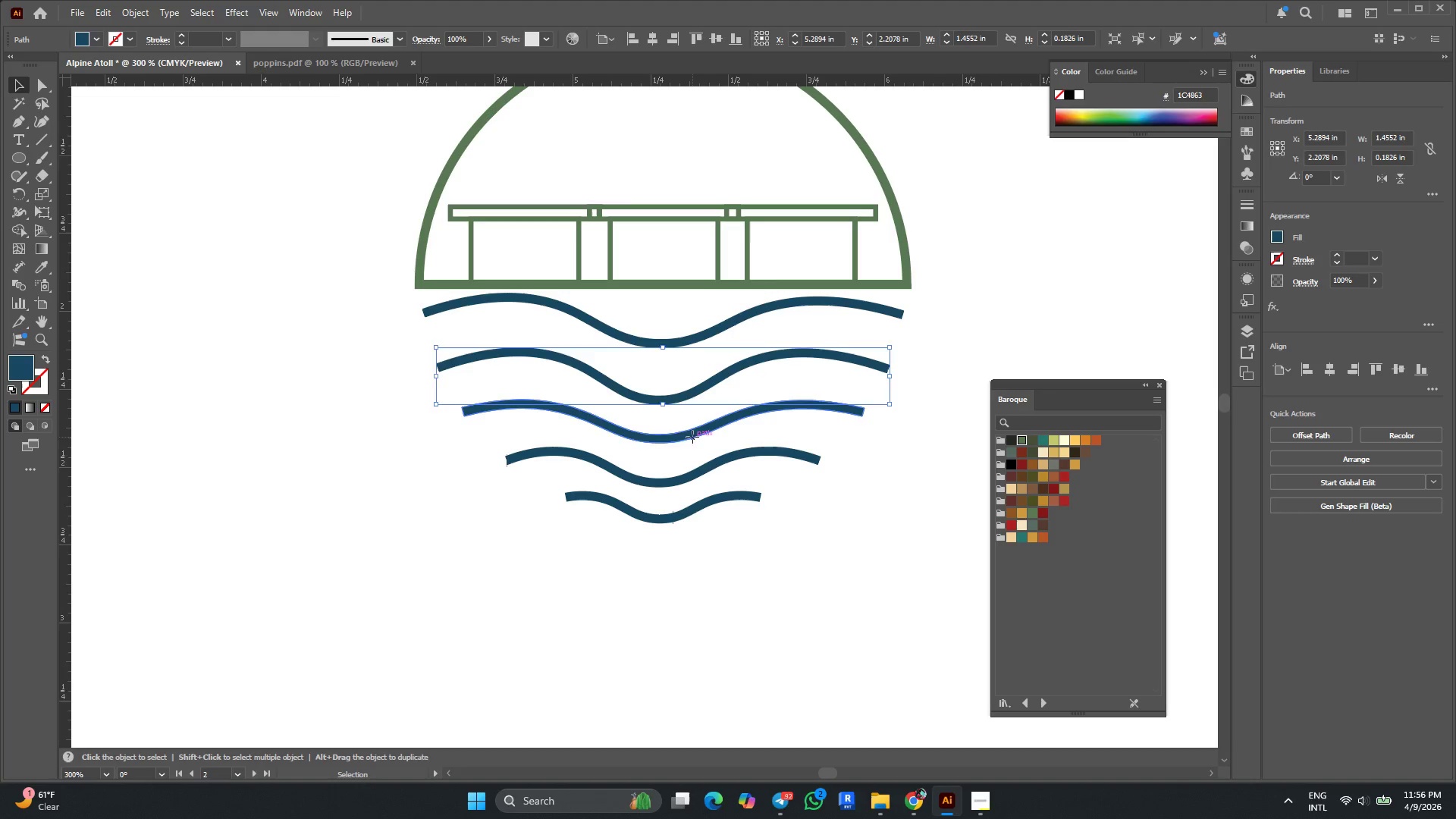 
key(ArrowDown)
 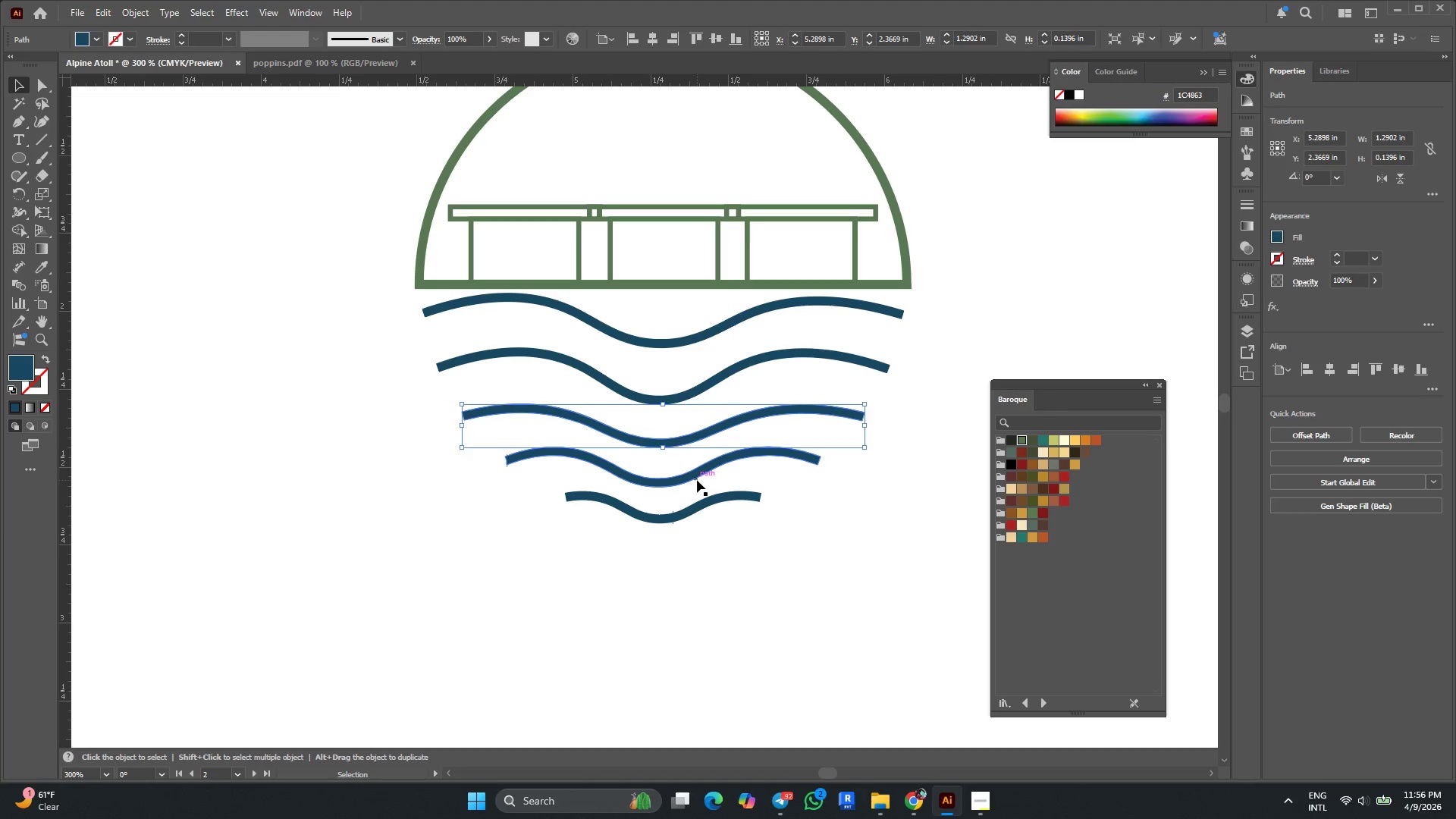 
left_click([697, 480])
 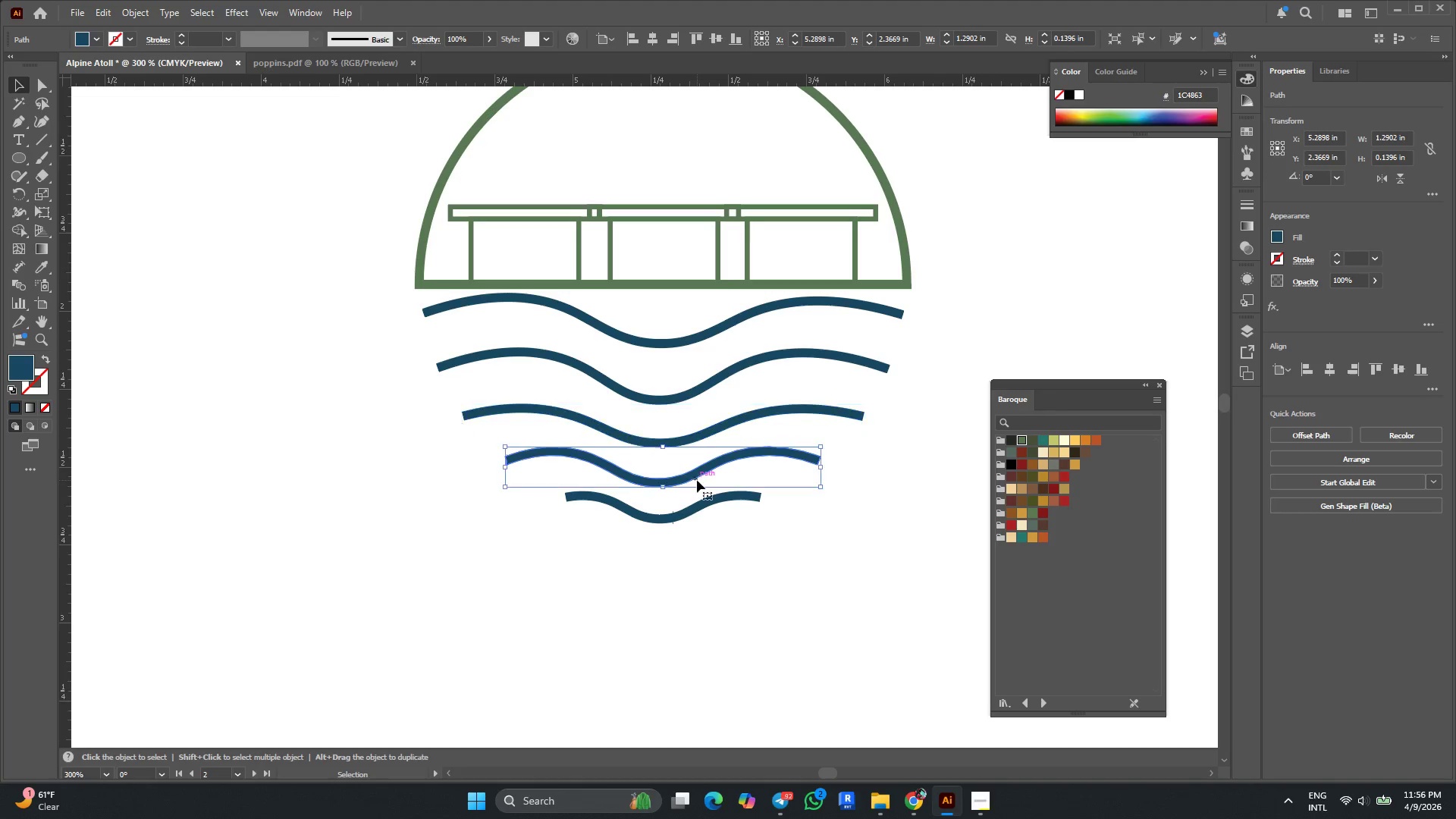 
key(ArrowDown)
 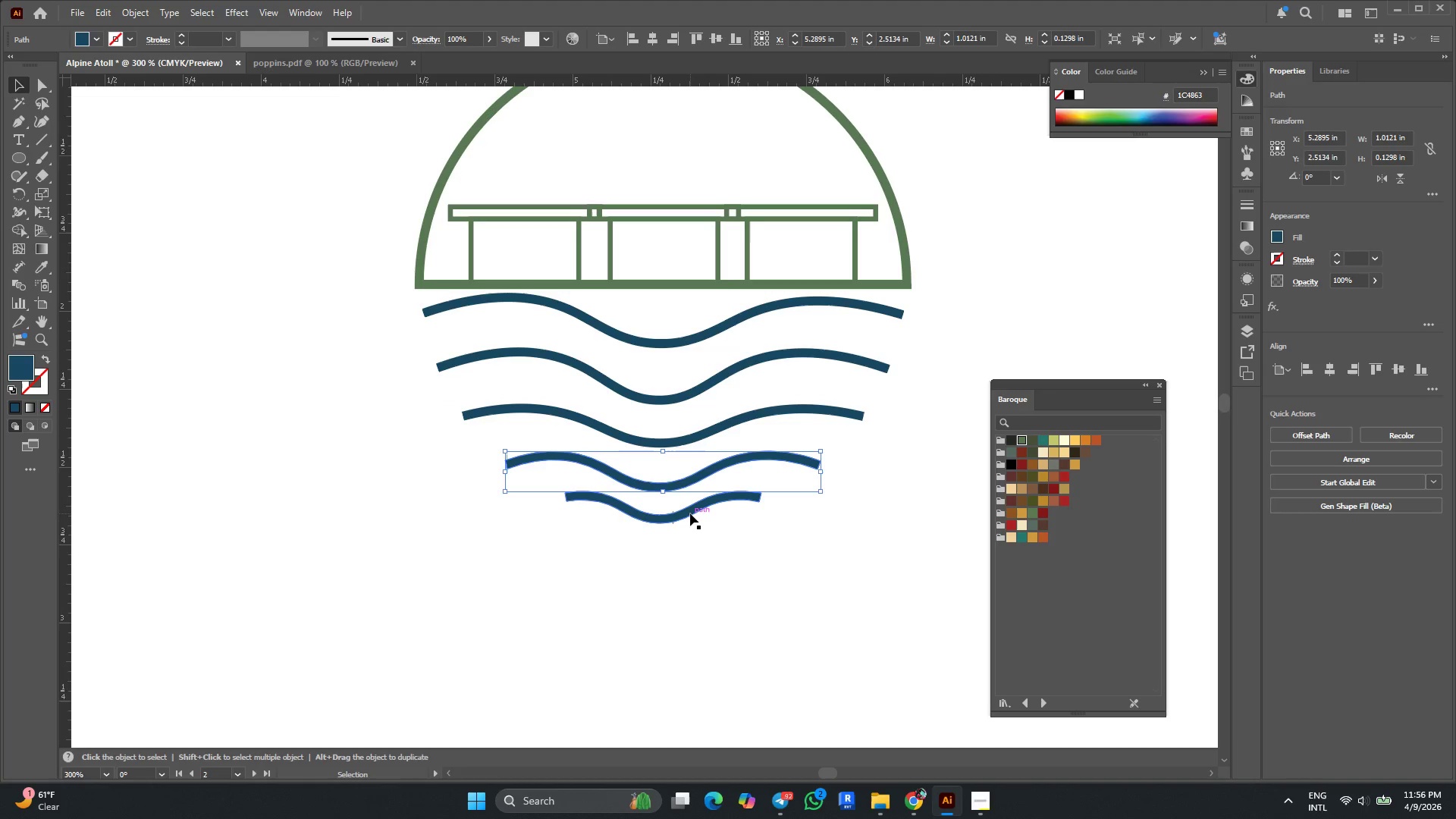 
left_click([690, 513])
 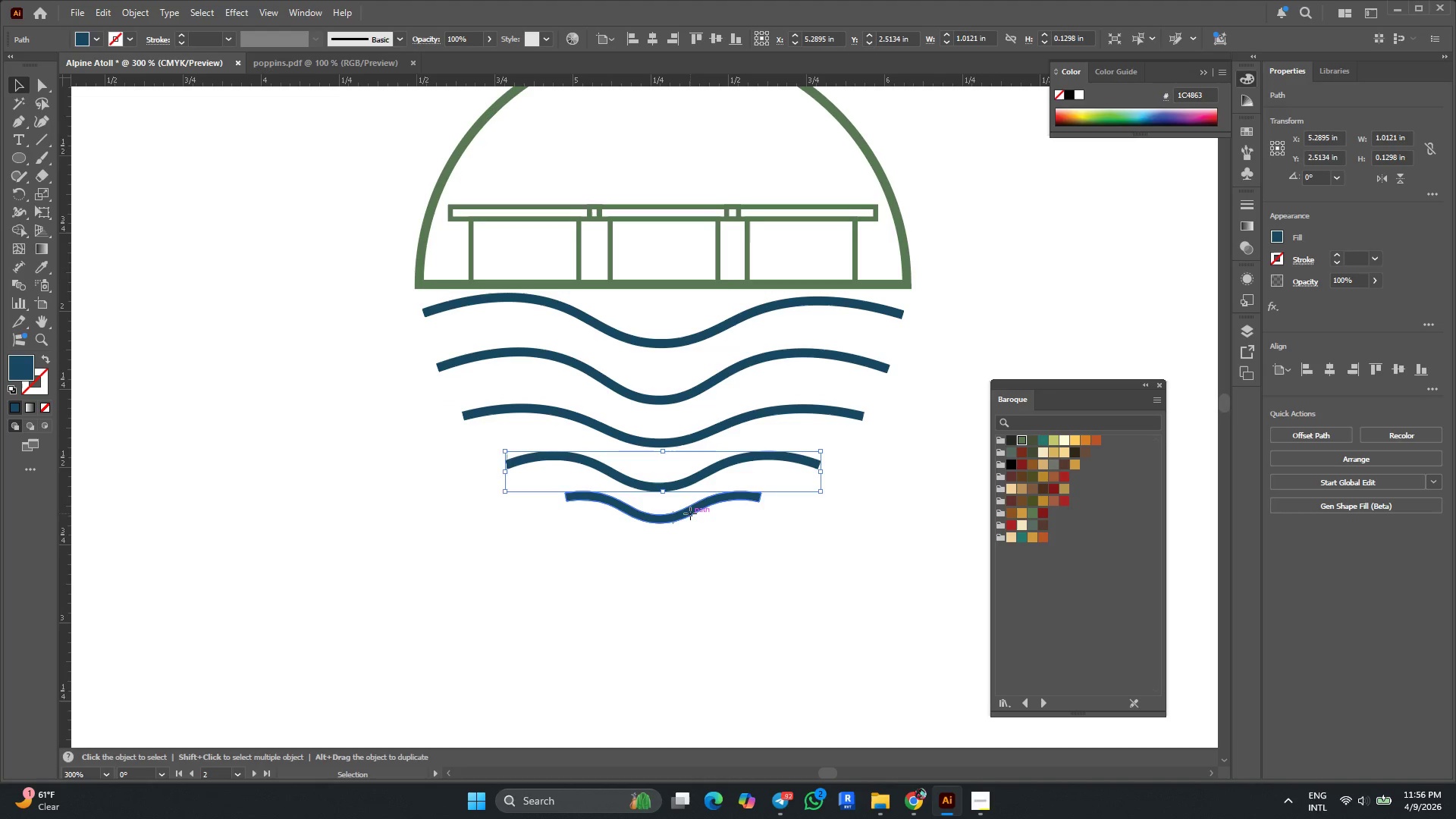 
key(ArrowDown)
 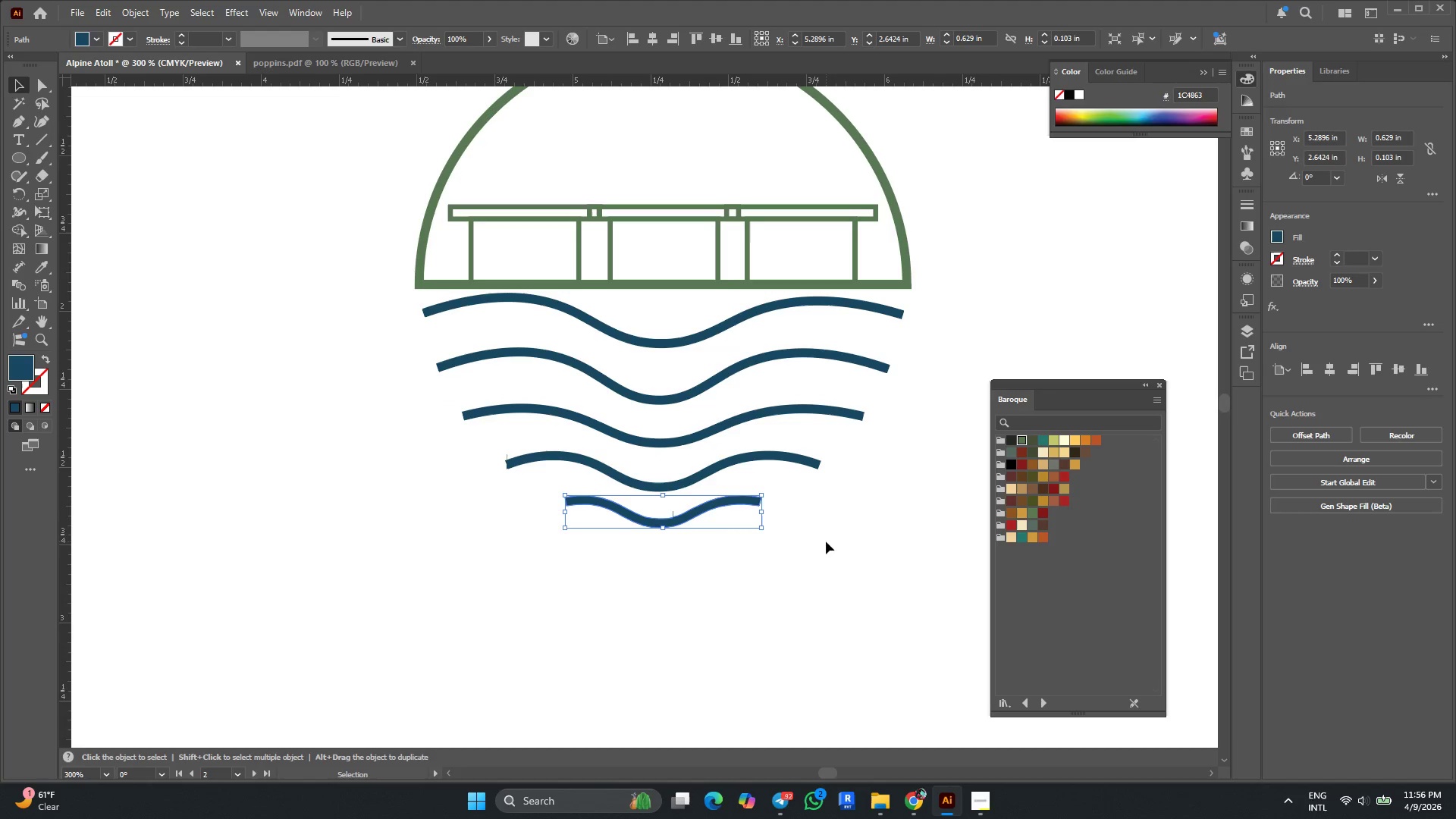 
left_click([829, 538])
 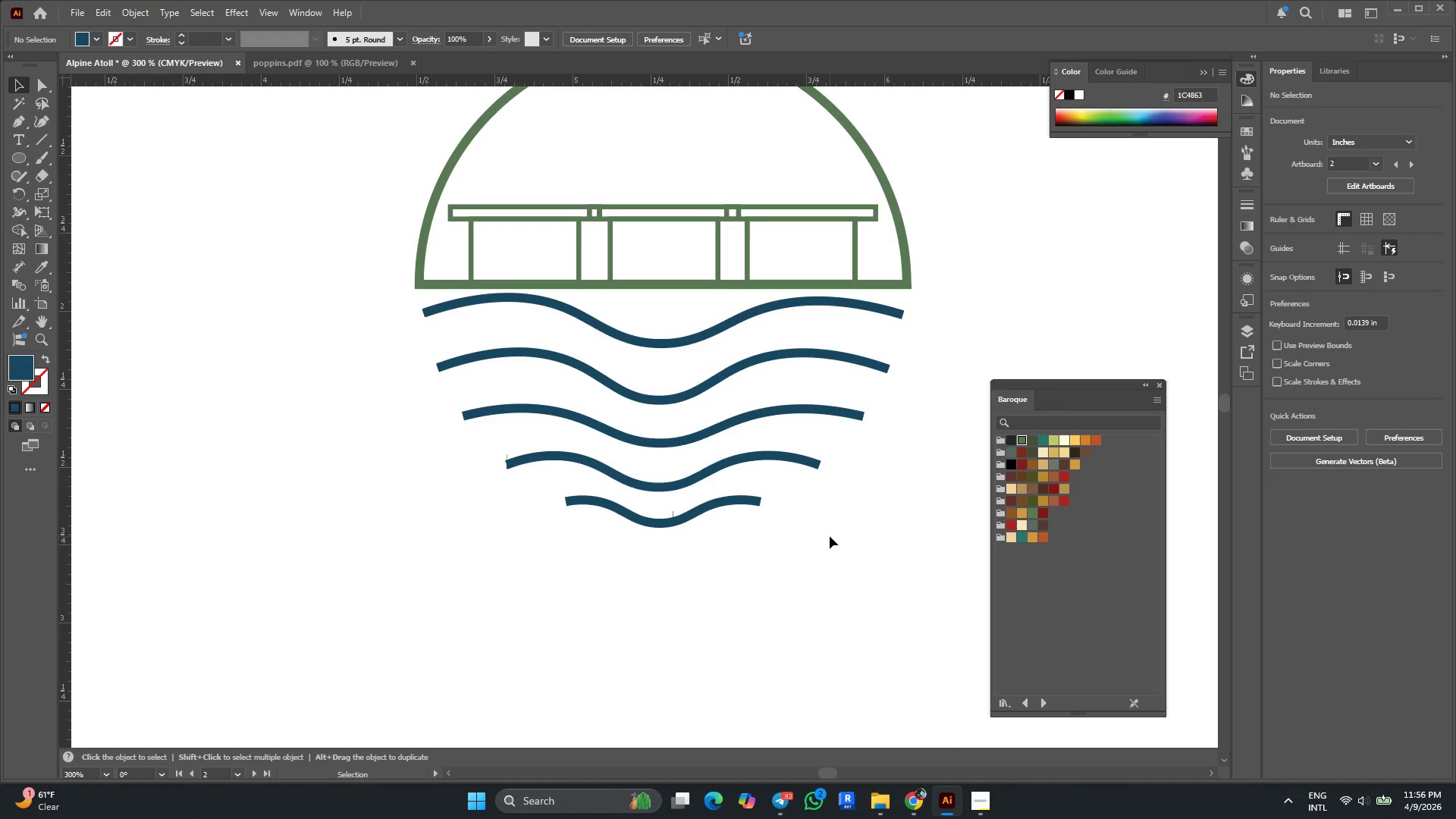 
key(Alt+AltLeft)
 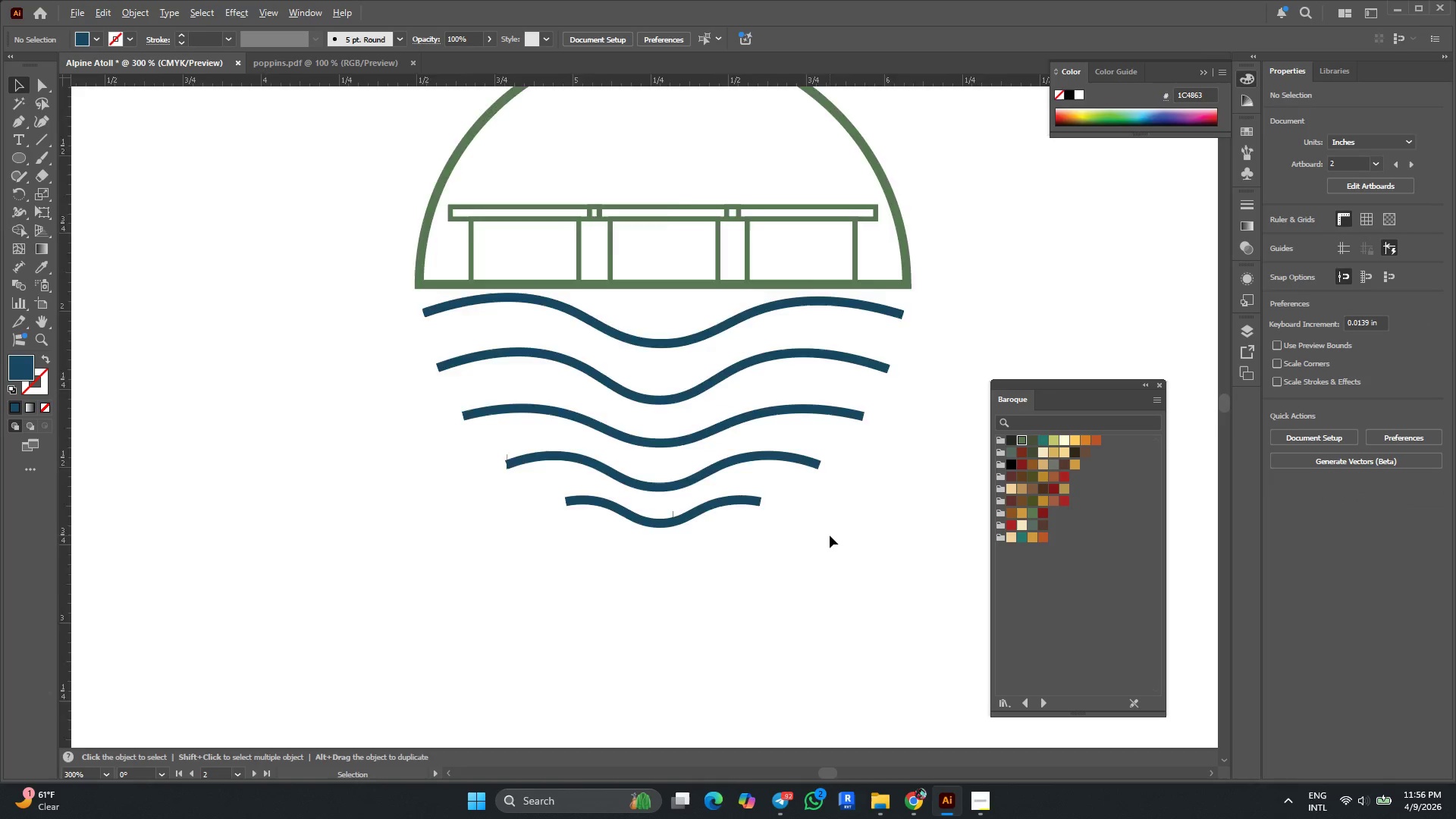 
scroll: coordinate [830, 535], scroll_direction: none, amount: 0.0
 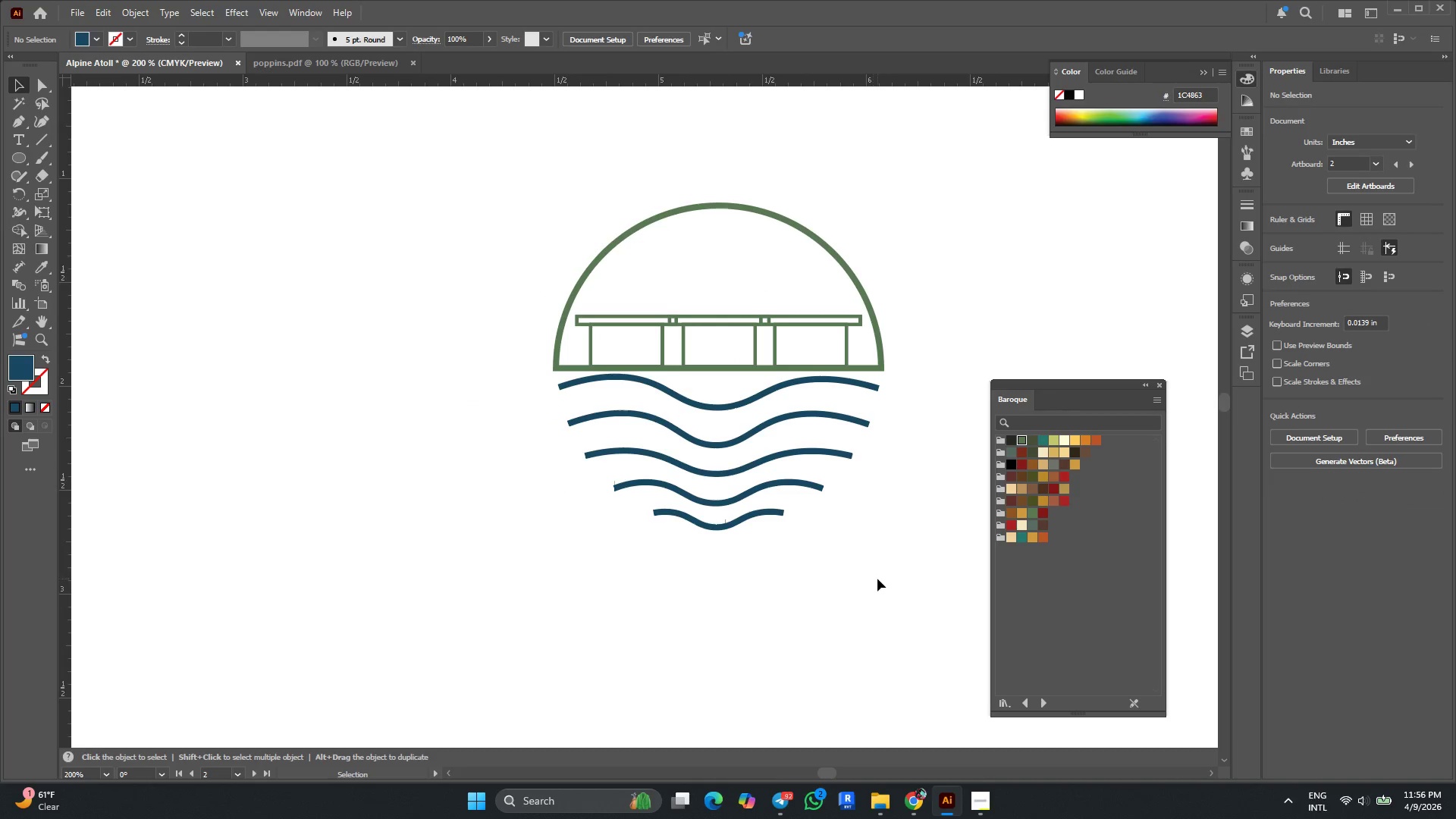 
left_click_drag(start_coordinate=[878, 580], to_coordinate=[601, 218])
 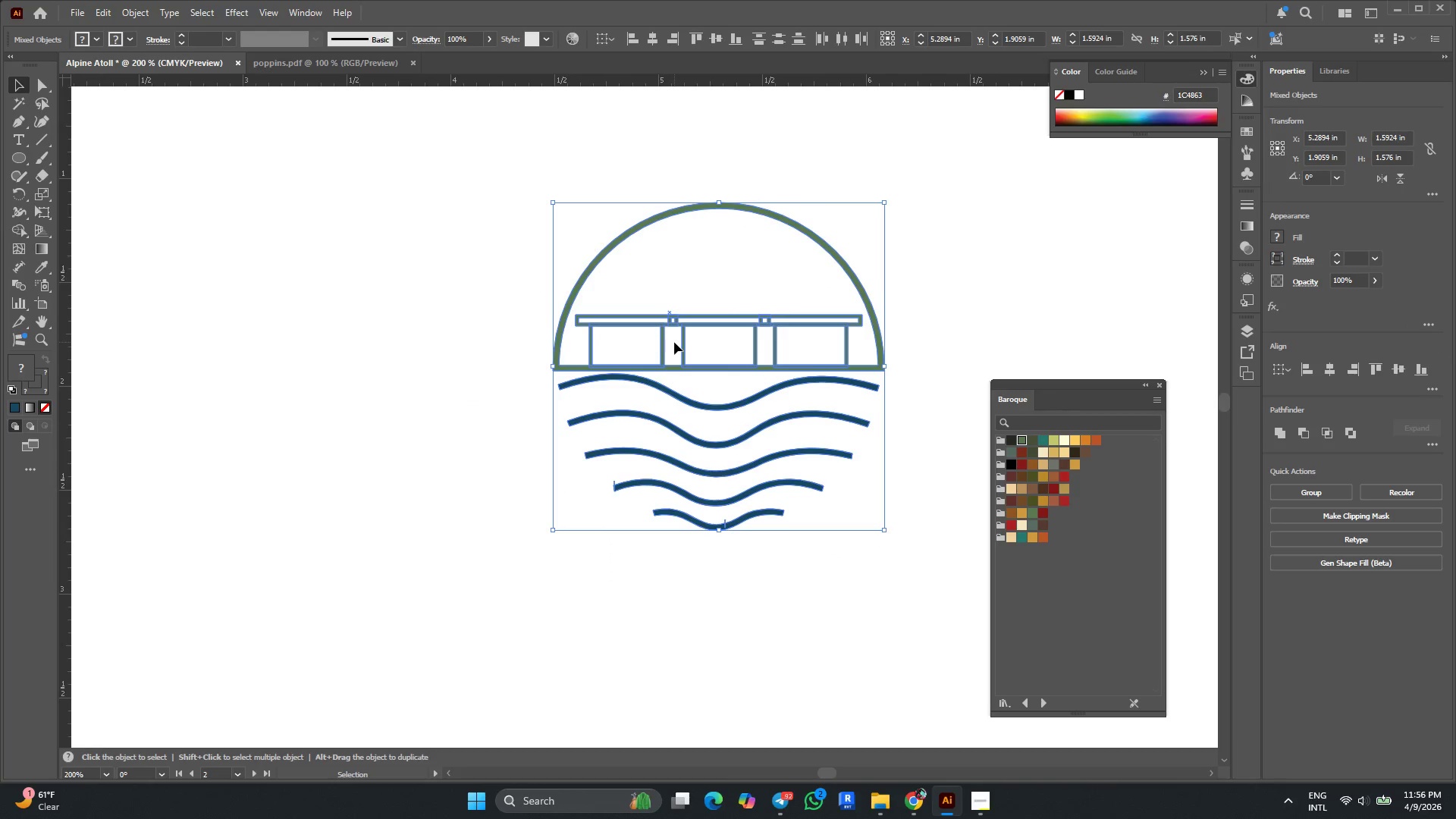 
key(Control+G)
 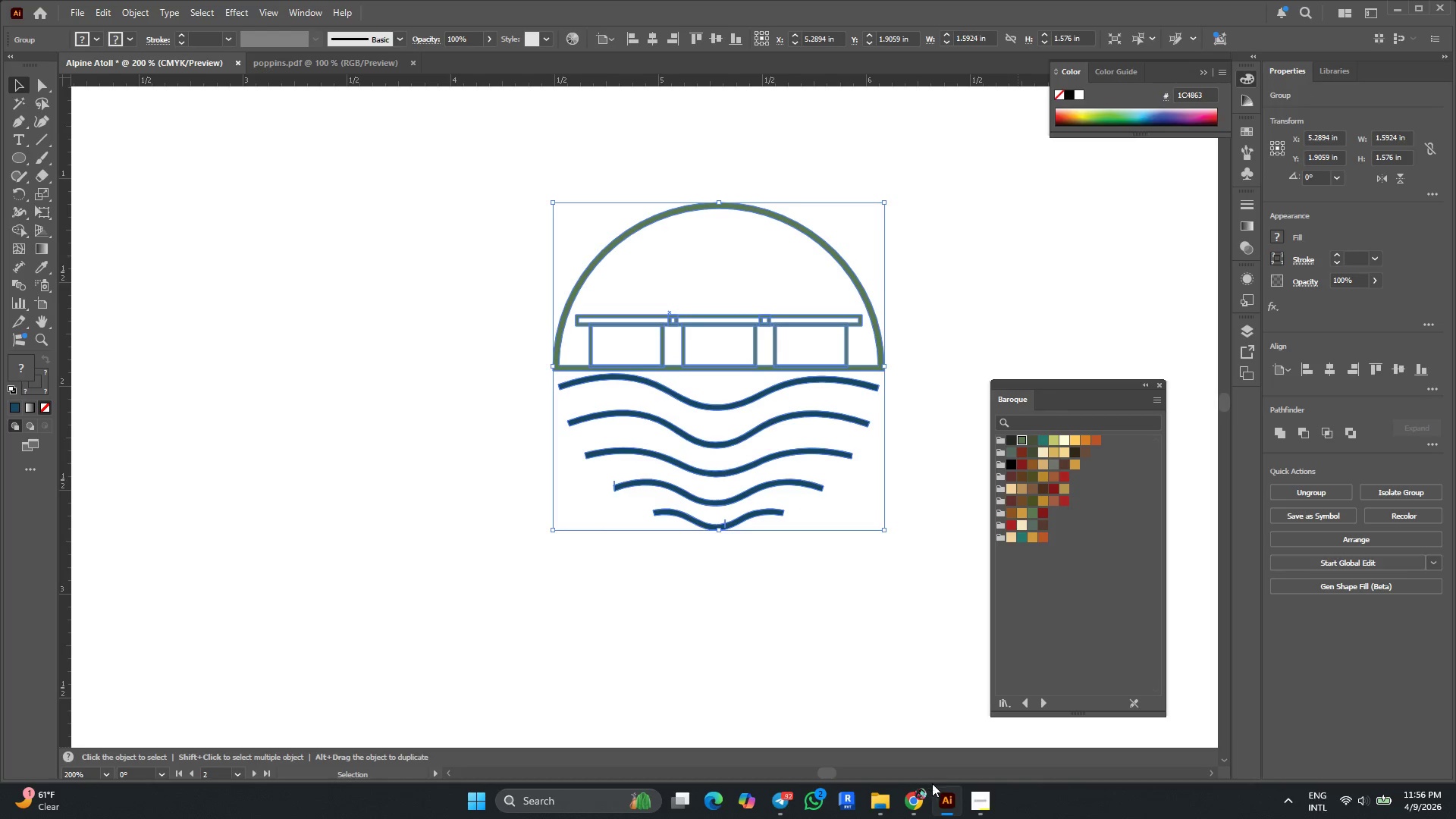 
left_click([914, 798])
 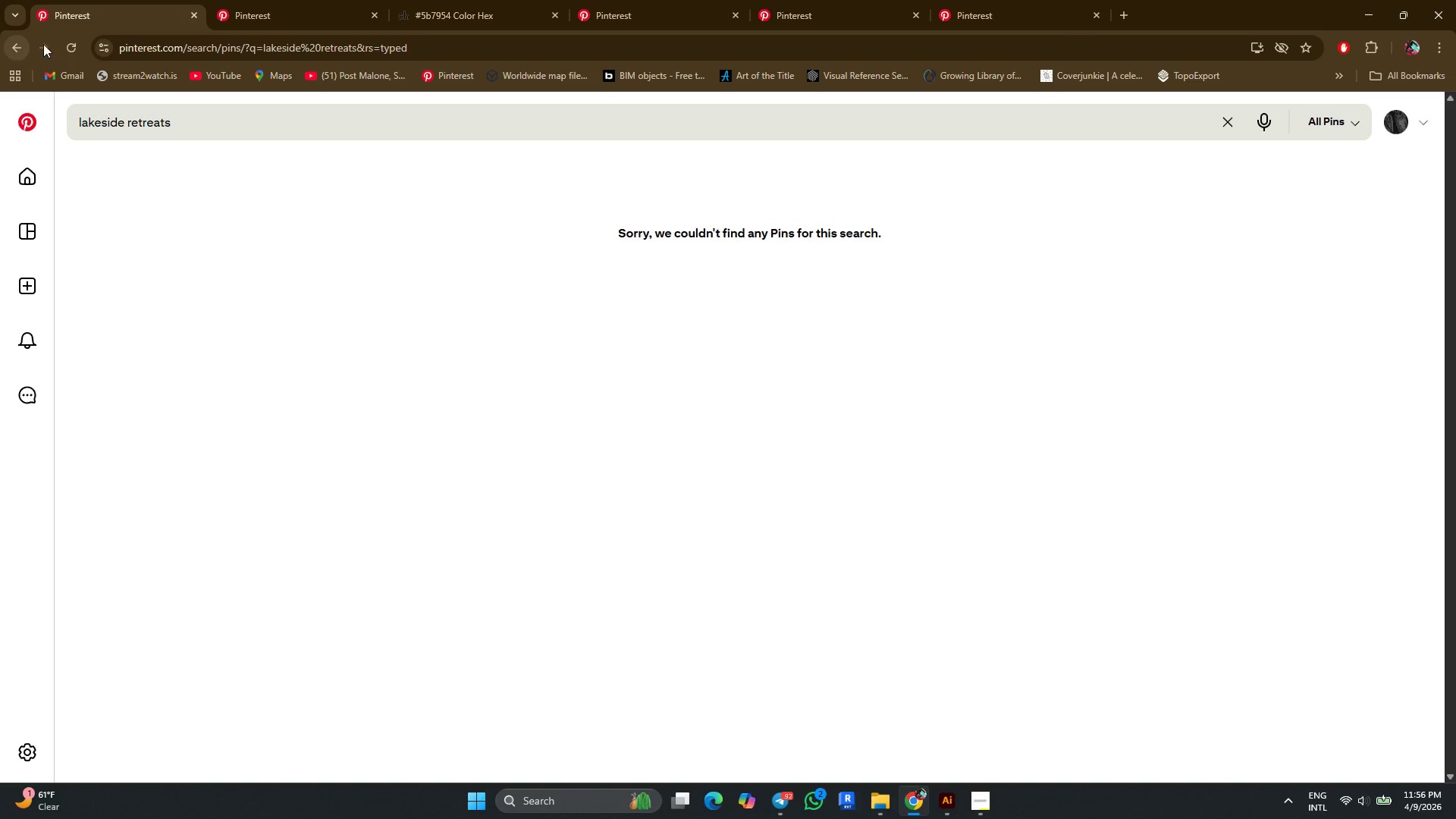 
left_click([72, 42])
 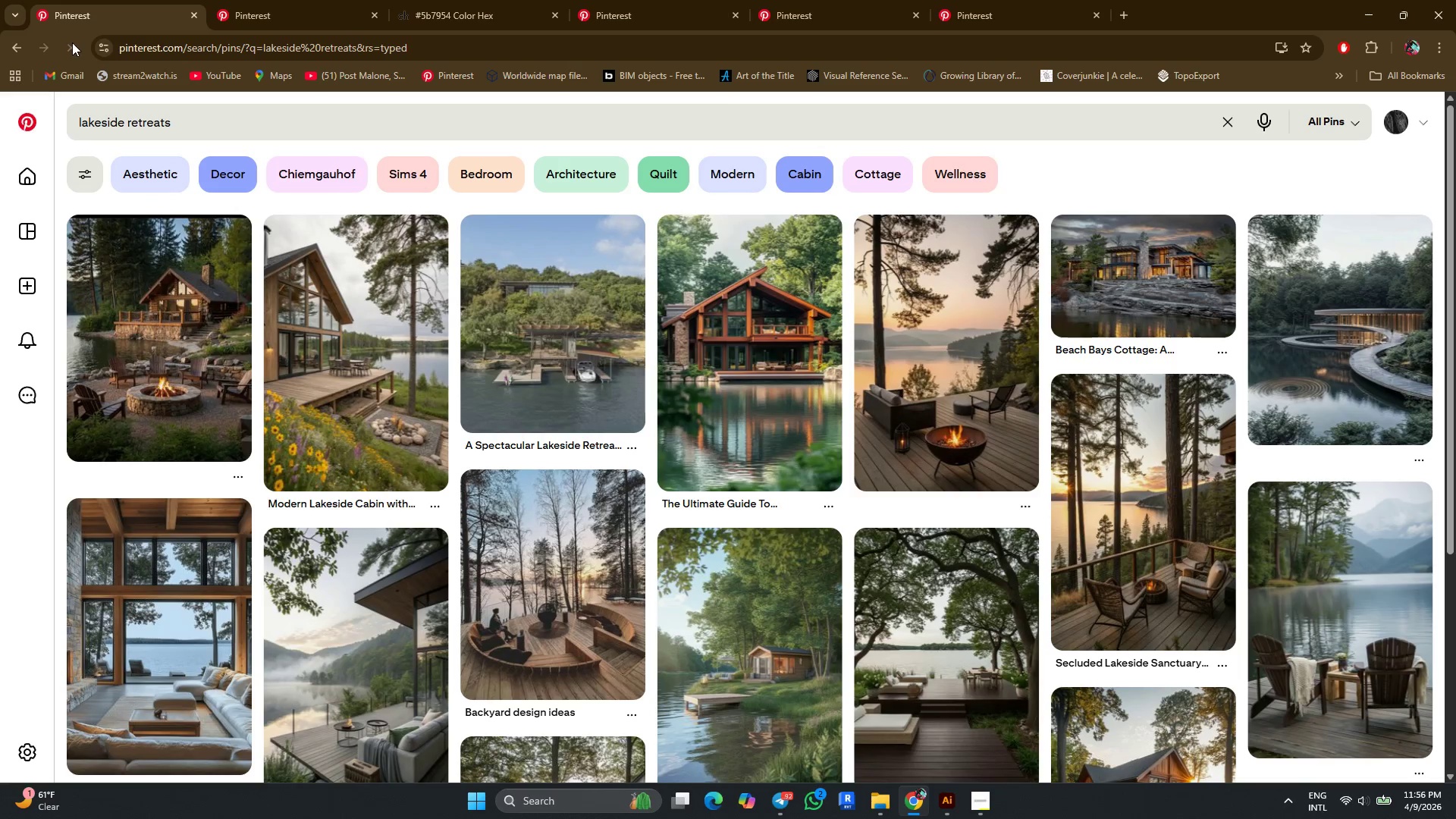 
scroll: coordinate [687, 593], scroll_direction: down, amount: 19.0
 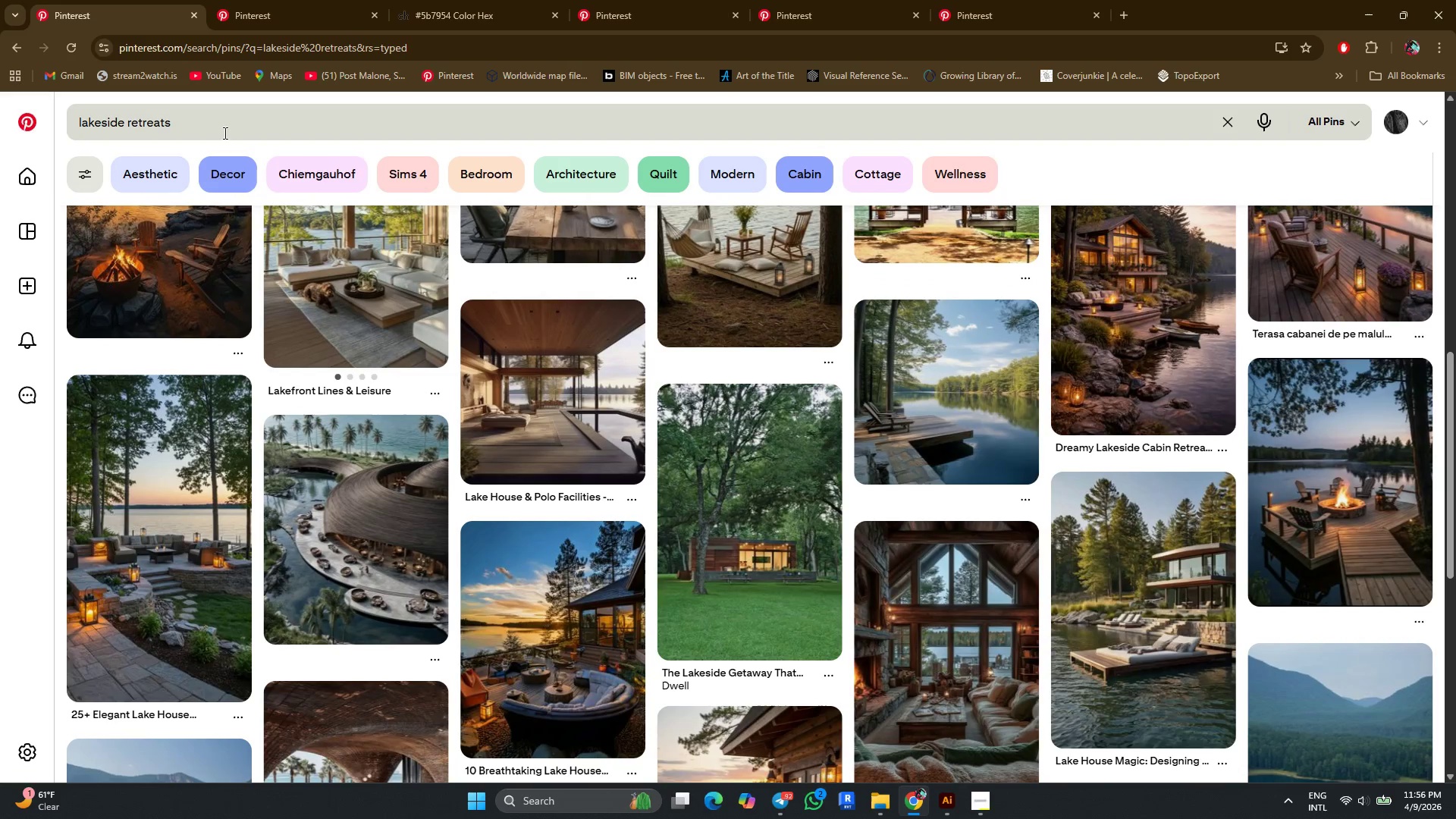 
left_click([222, 124])
 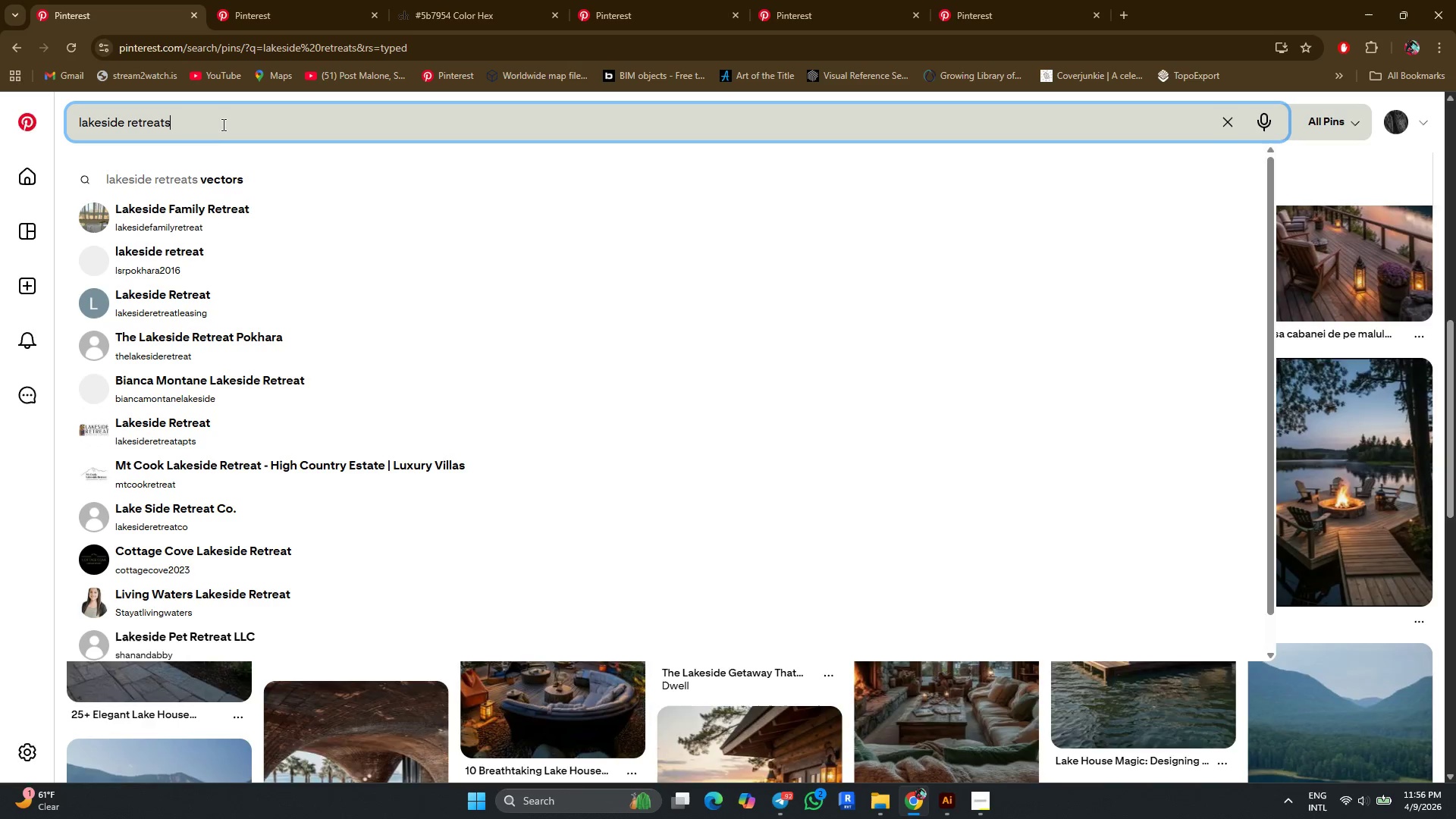 
type( VEC)
key(Backspace)
key(Backspace)
key(Backspace)
type(vector)
 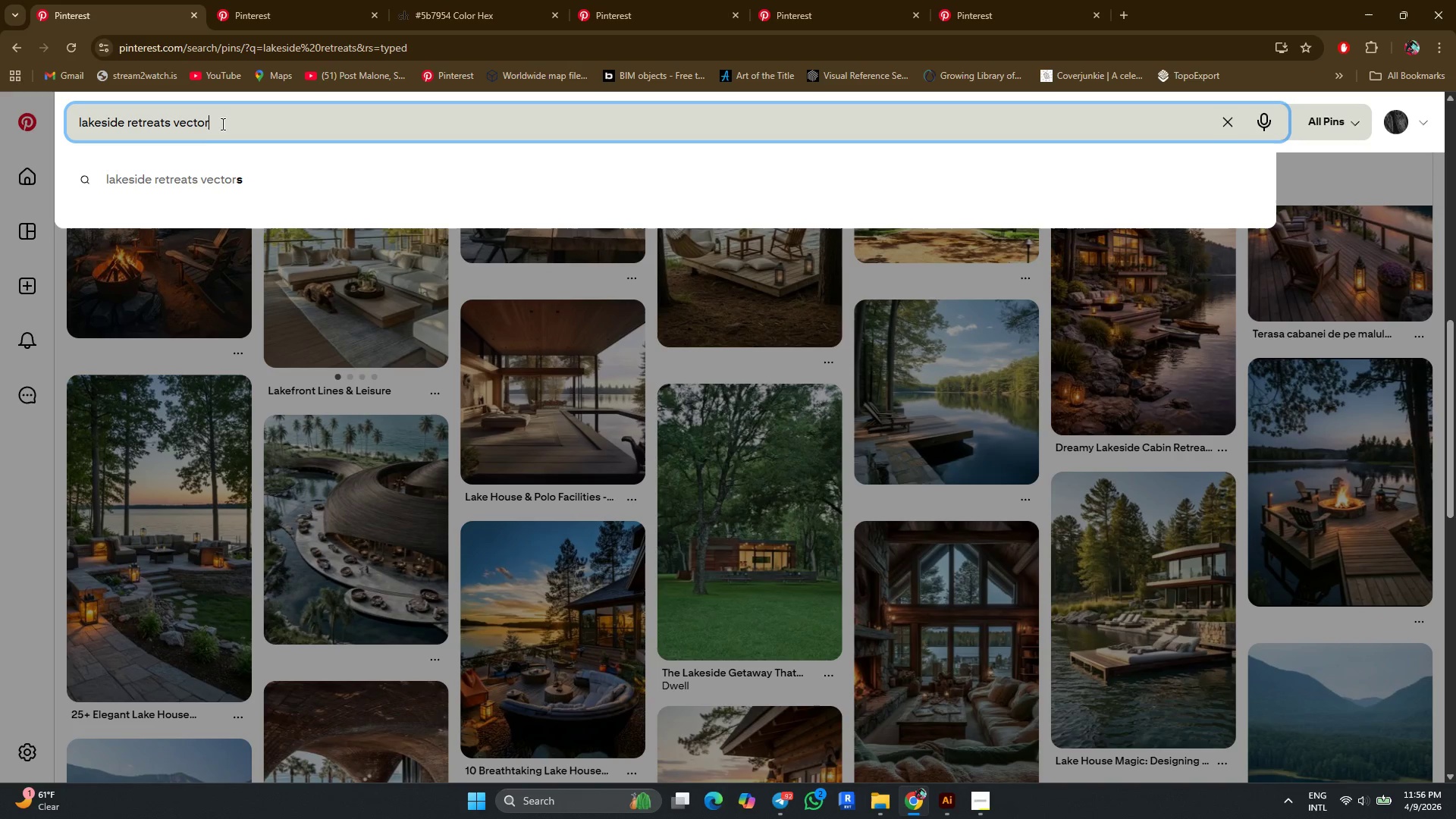 
key(Enter)
 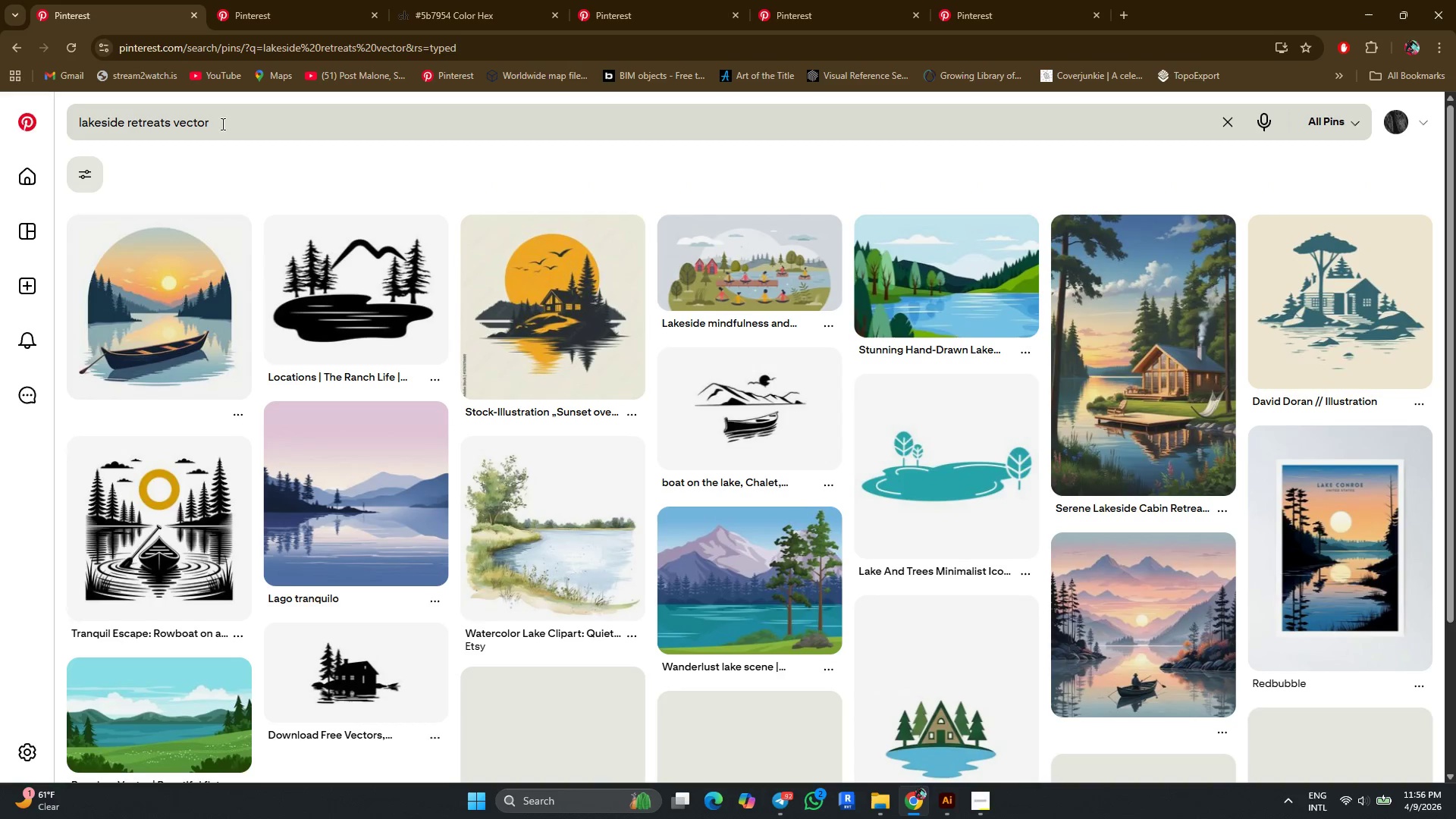 
scroll: coordinate [751, 614], scroll_direction: down, amount: 5.0
 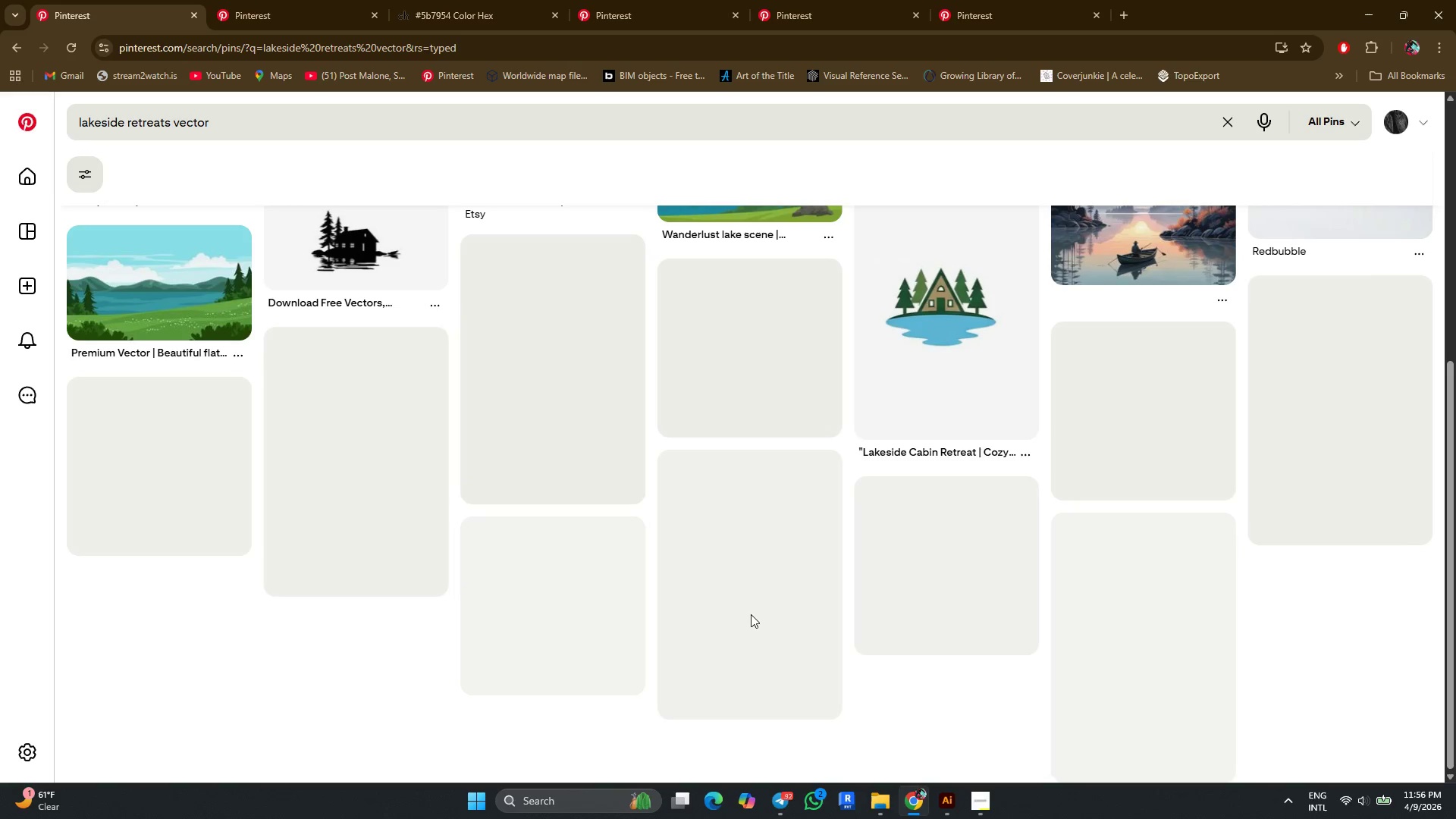 
scroll: coordinate [1150, 328], scroll_direction: up, amount: 6.0
 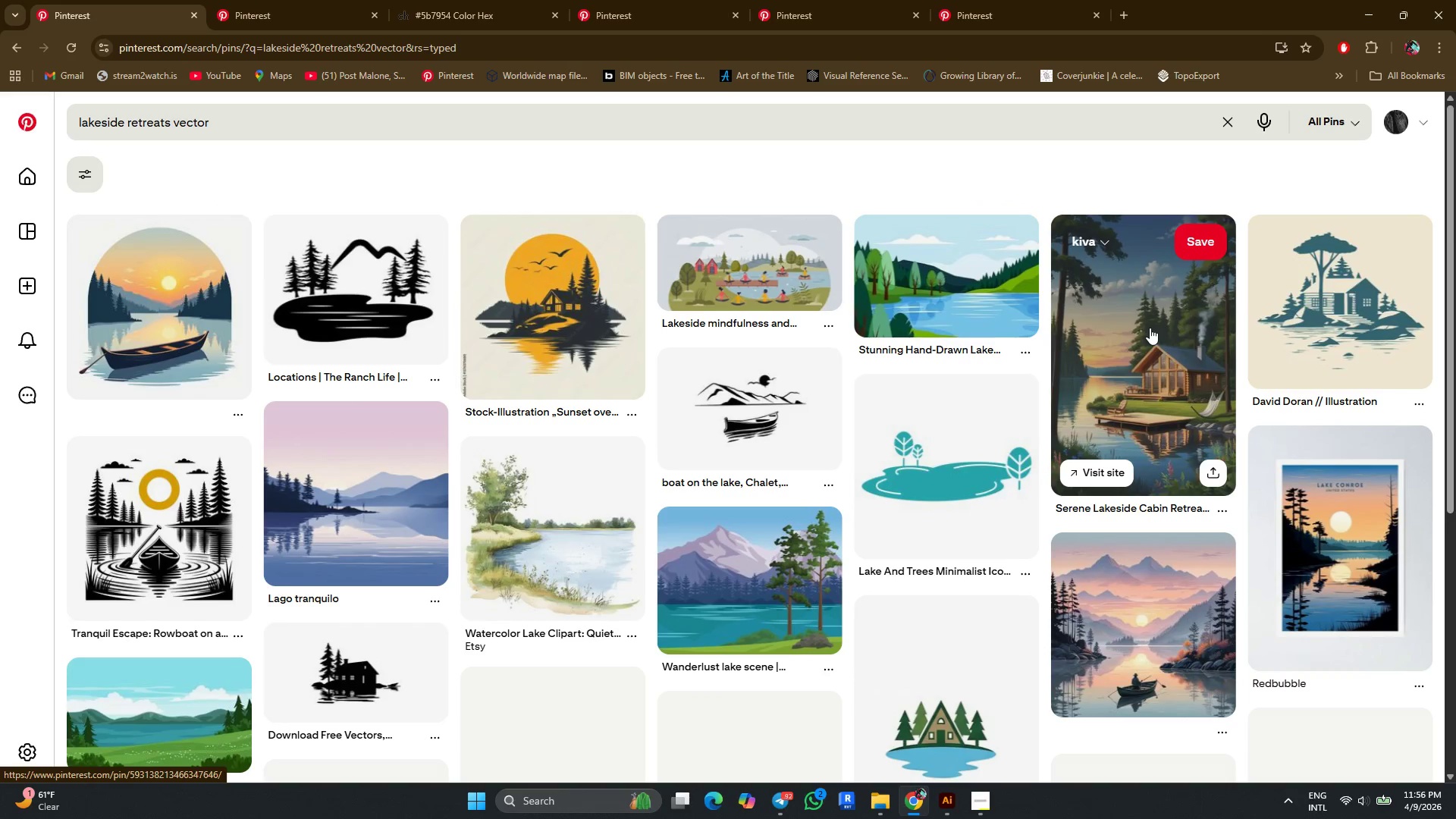 
scroll: coordinate [1148, 328], scroll_direction: down, amount: 30.0
 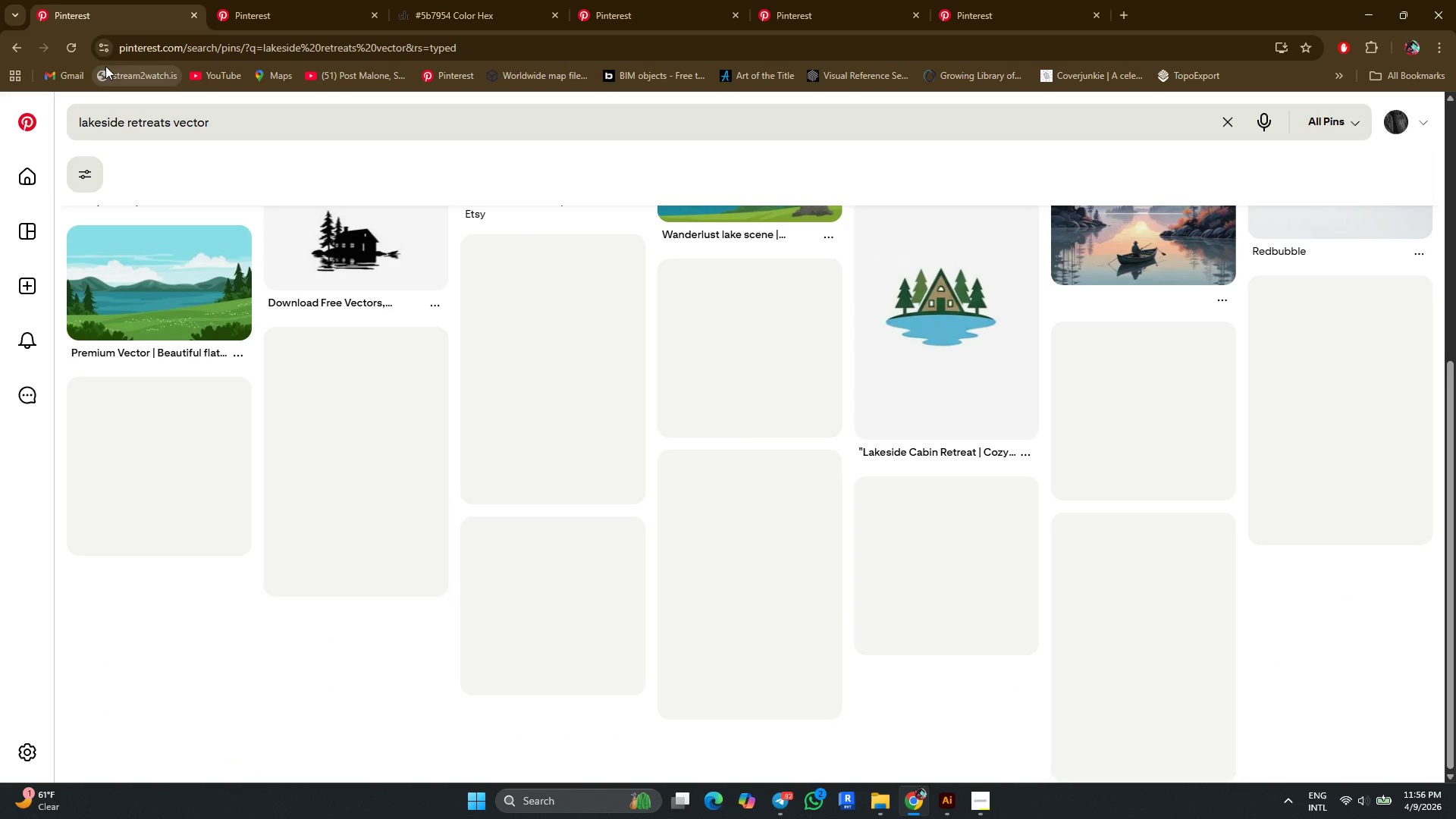 
left_click([73, 53])
 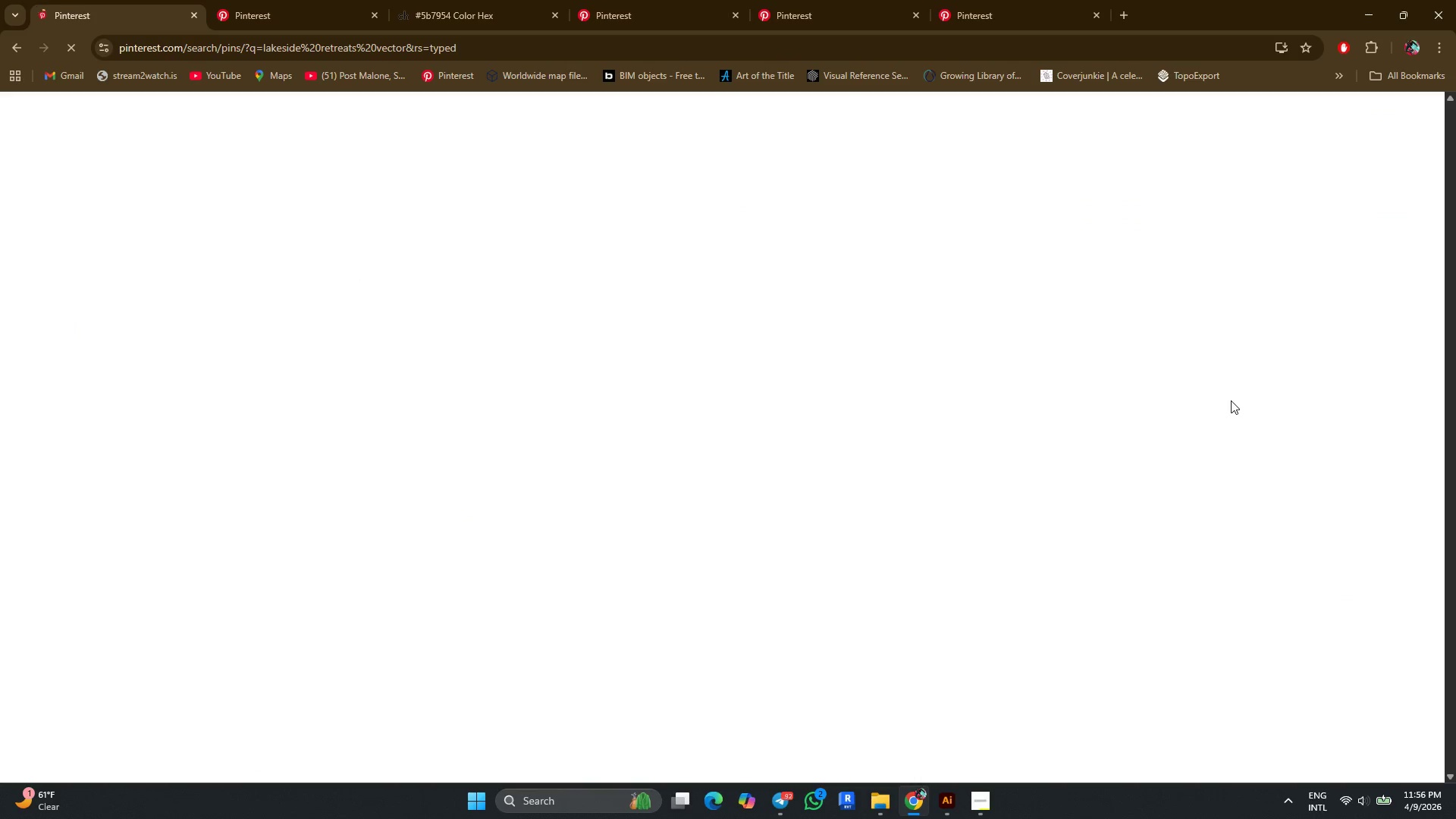 
scroll: coordinate [1124, 447], scroll_direction: down, amount: 48.0
 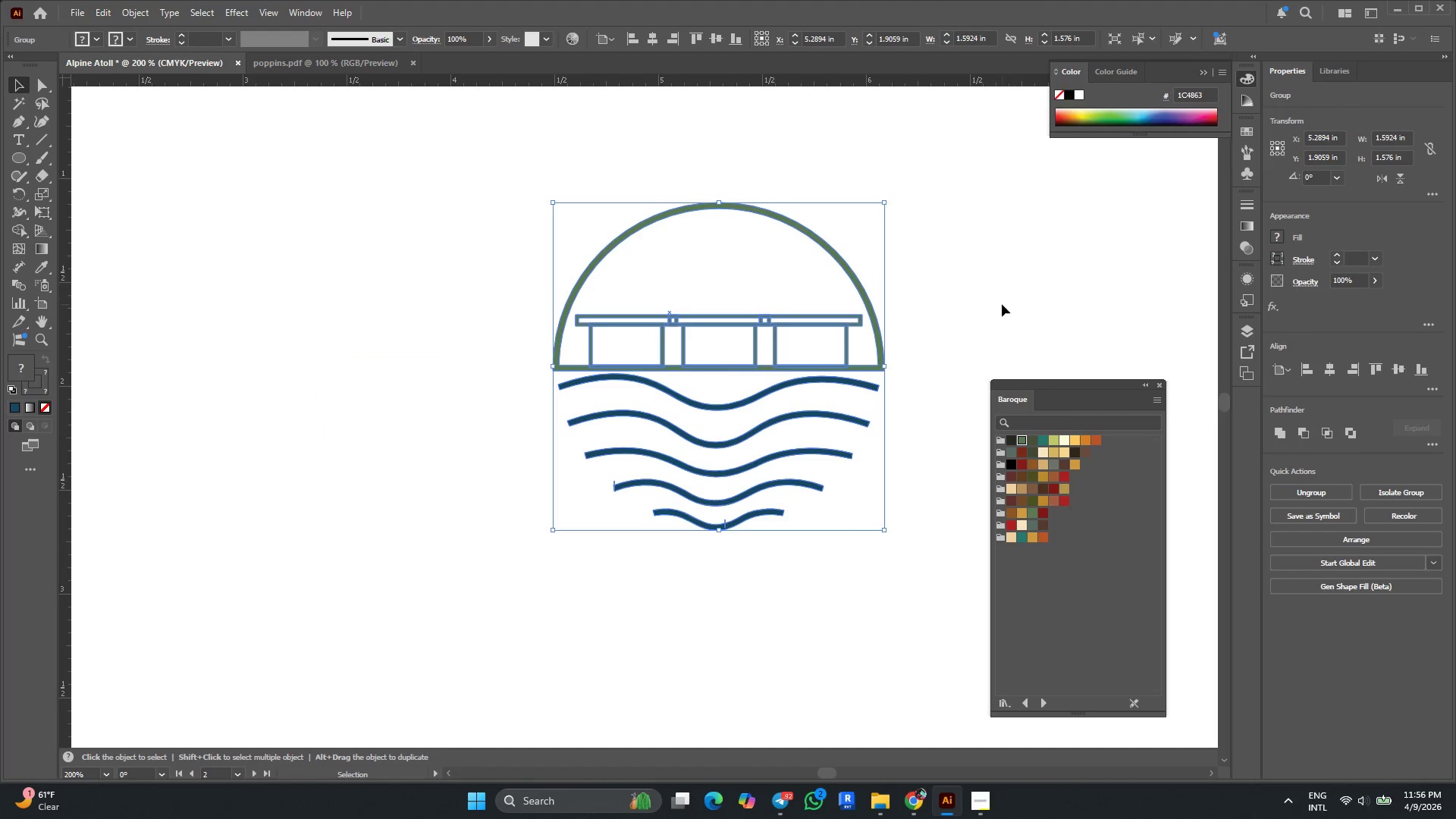 
left_click([162, 369])
 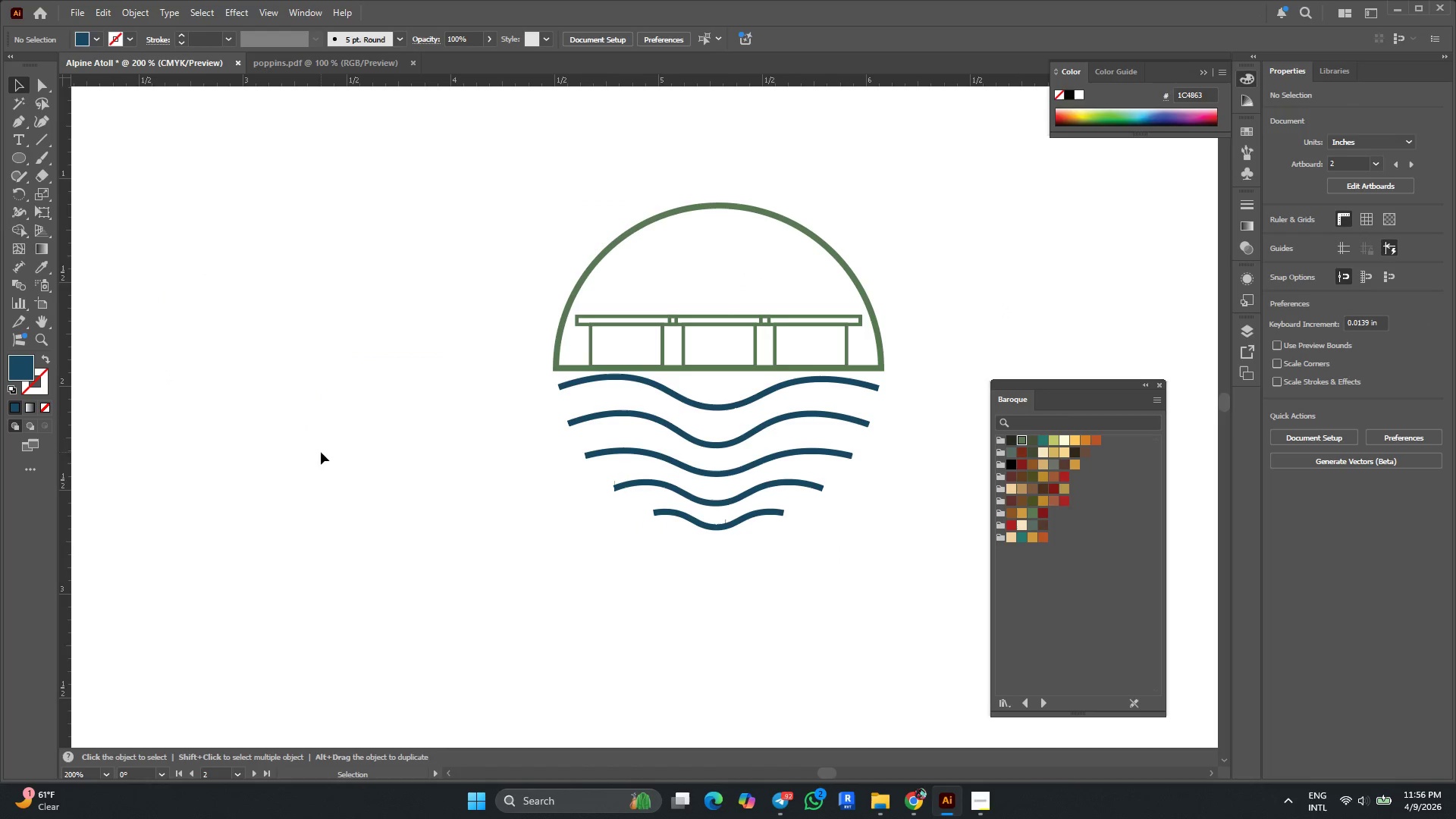 
key(Alt+AltLeft)
 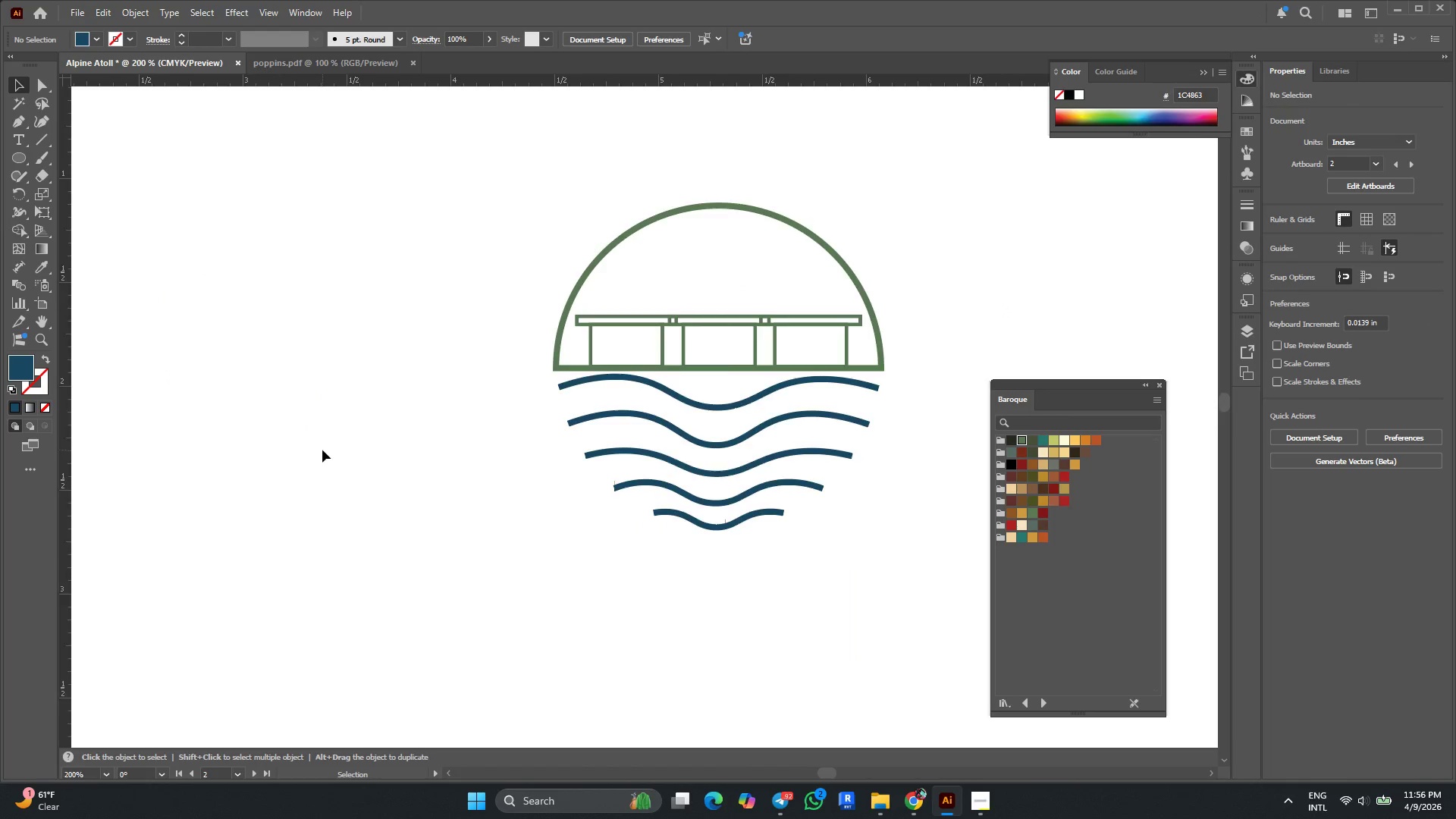 
scroll: coordinate [323, 447], scroll_direction: down, amount: 4.0
 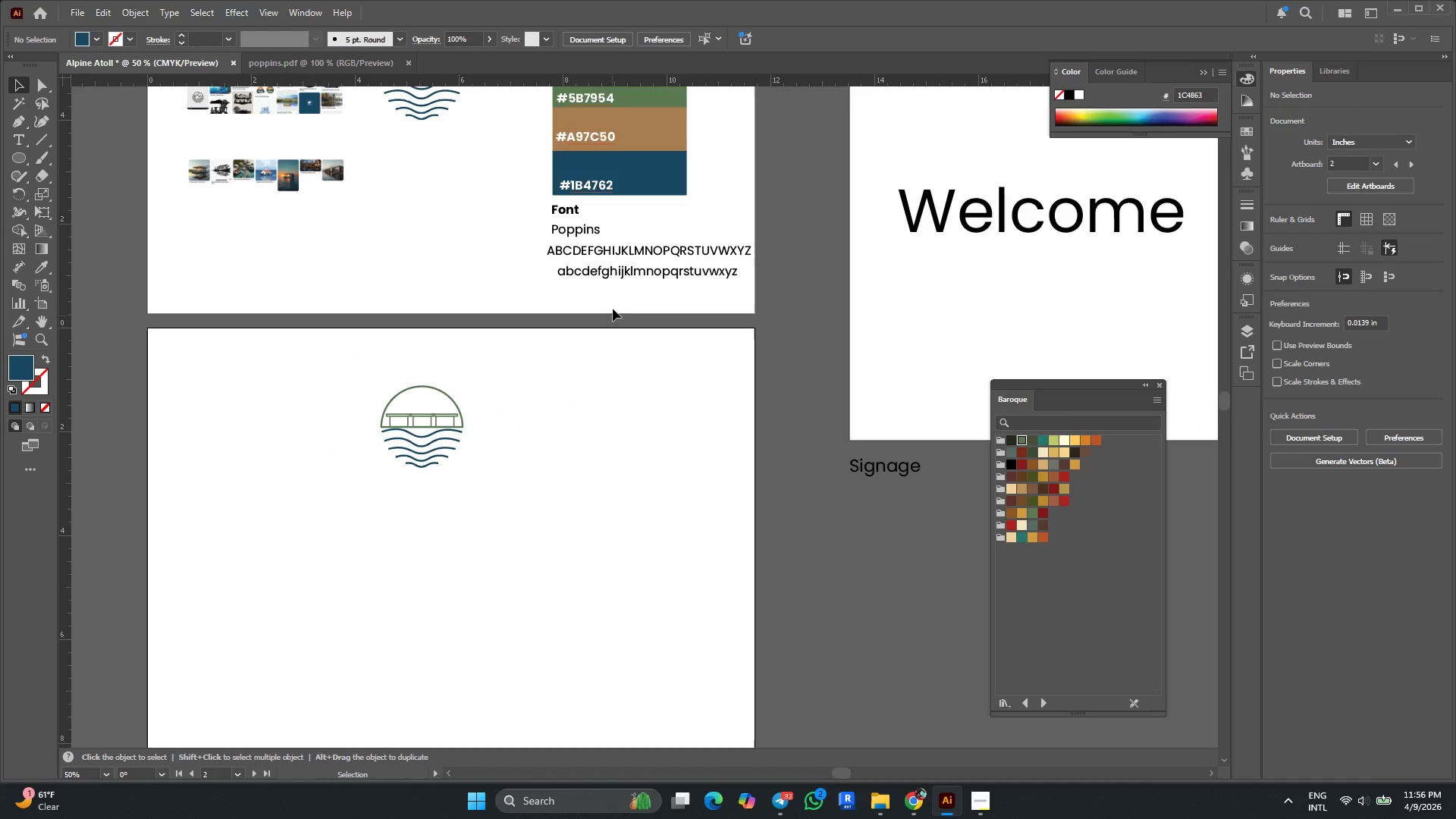 
scroll: coordinate [567, 408], scroll_direction: up, amount: 12.0
 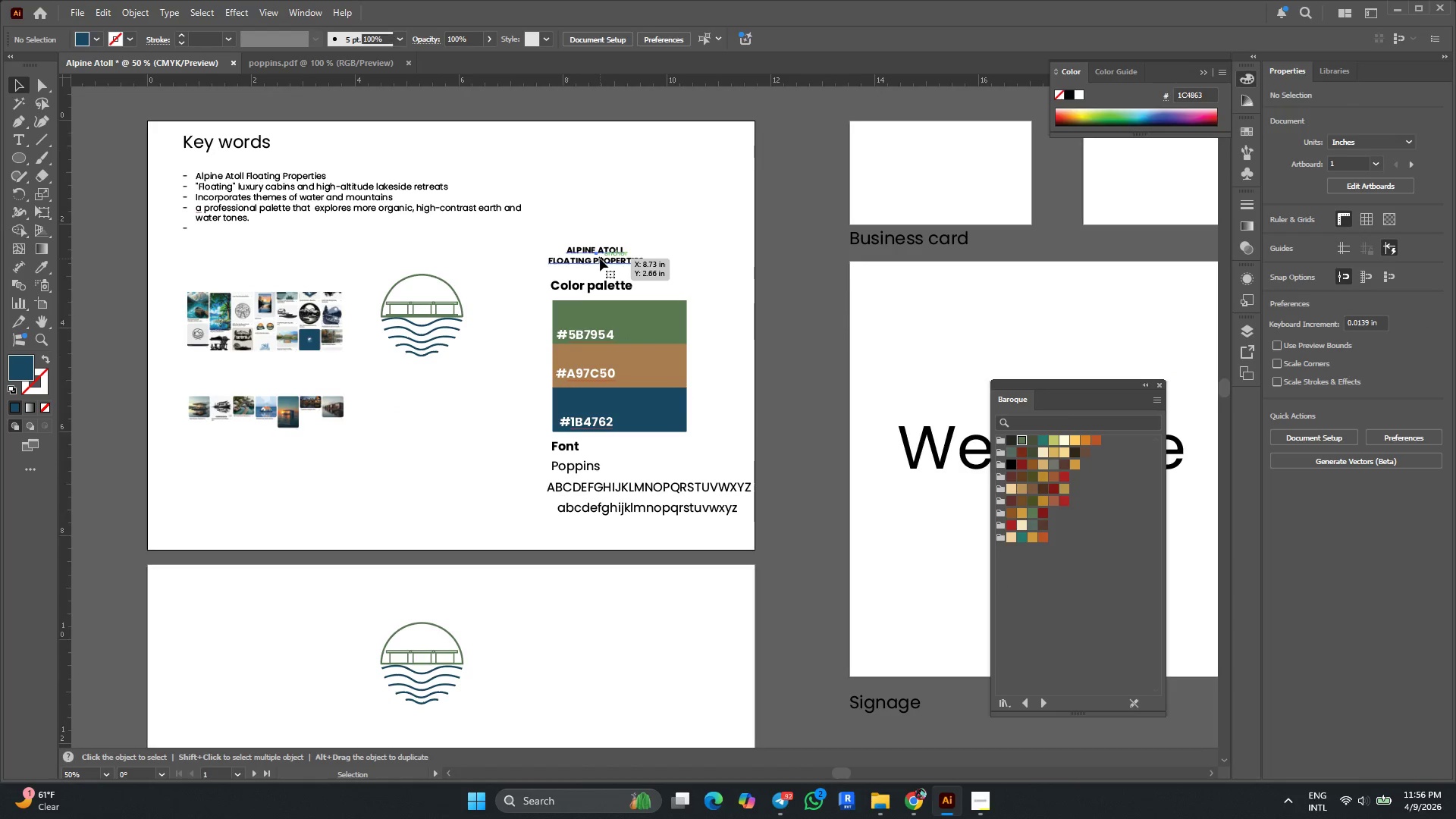 
scroll: coordinate [601, 254], scroll_direction: down, amount: 4.0
 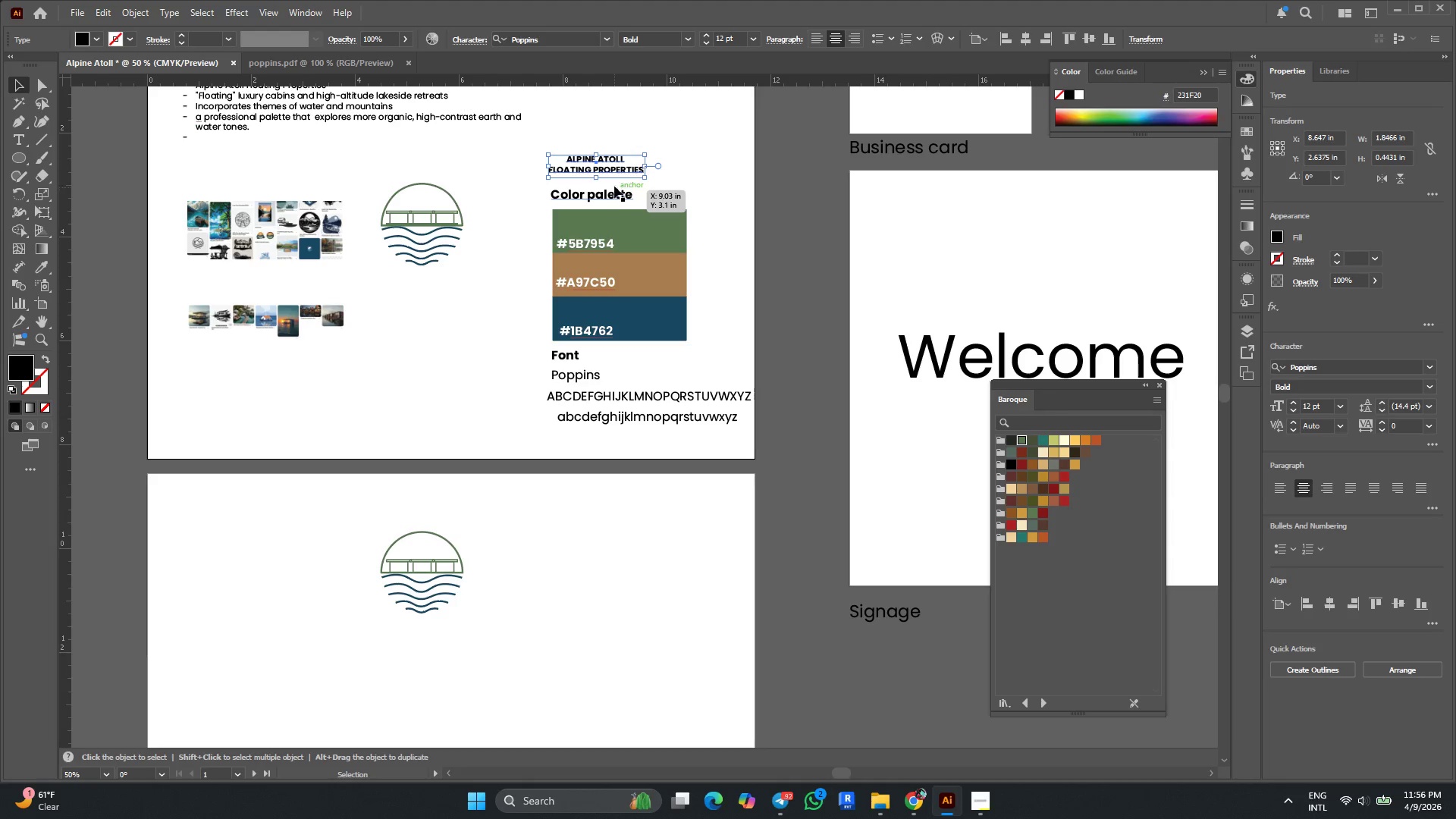 
hold_key(key=AltLeft, duration=2.55)
left_click_drag(start_coordinate=[618, 171], to_coordinate=[447, 642])
 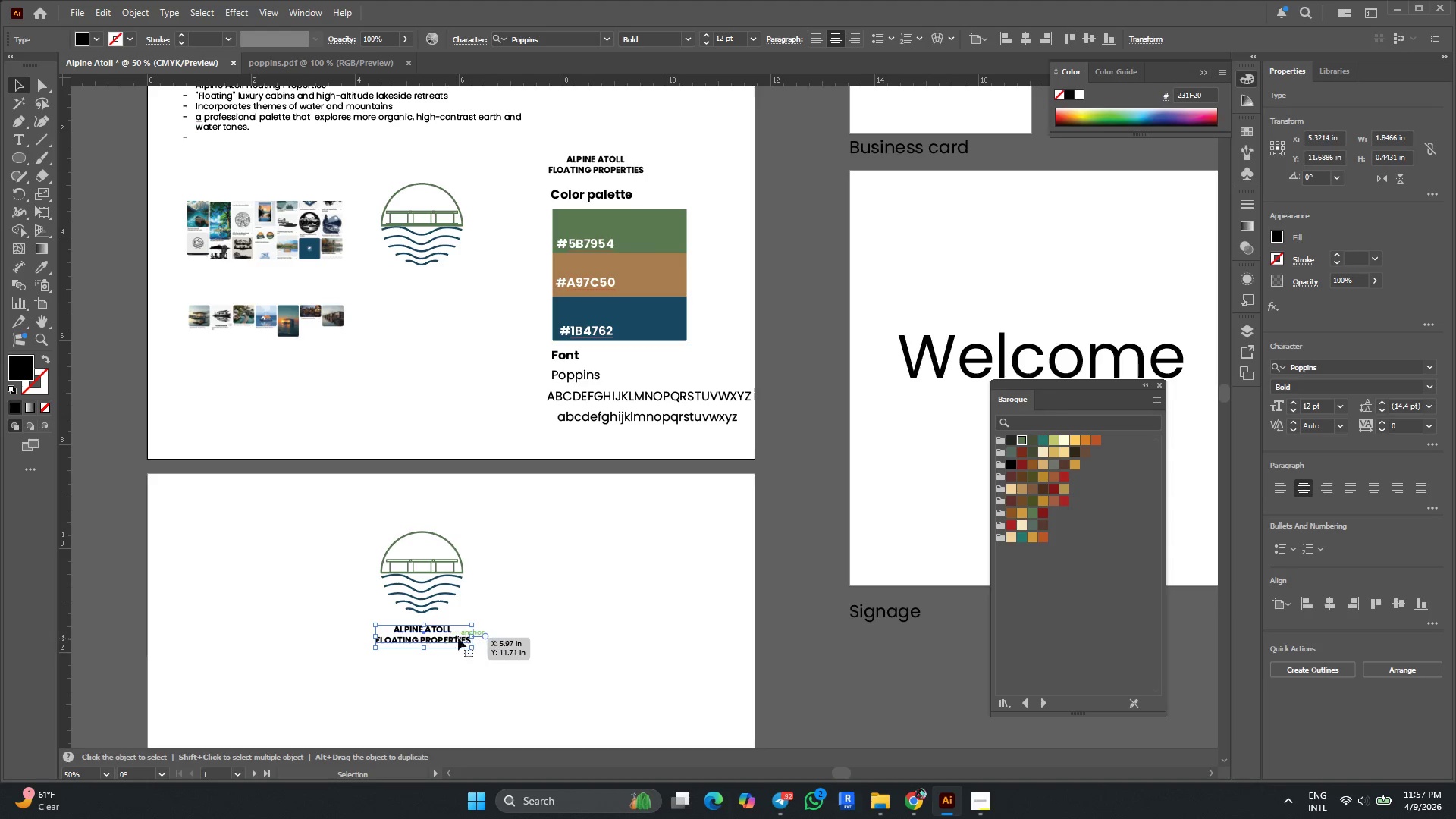 
scroll: coordinate [535, 579], scroll_direction: down, amount: 6.0
 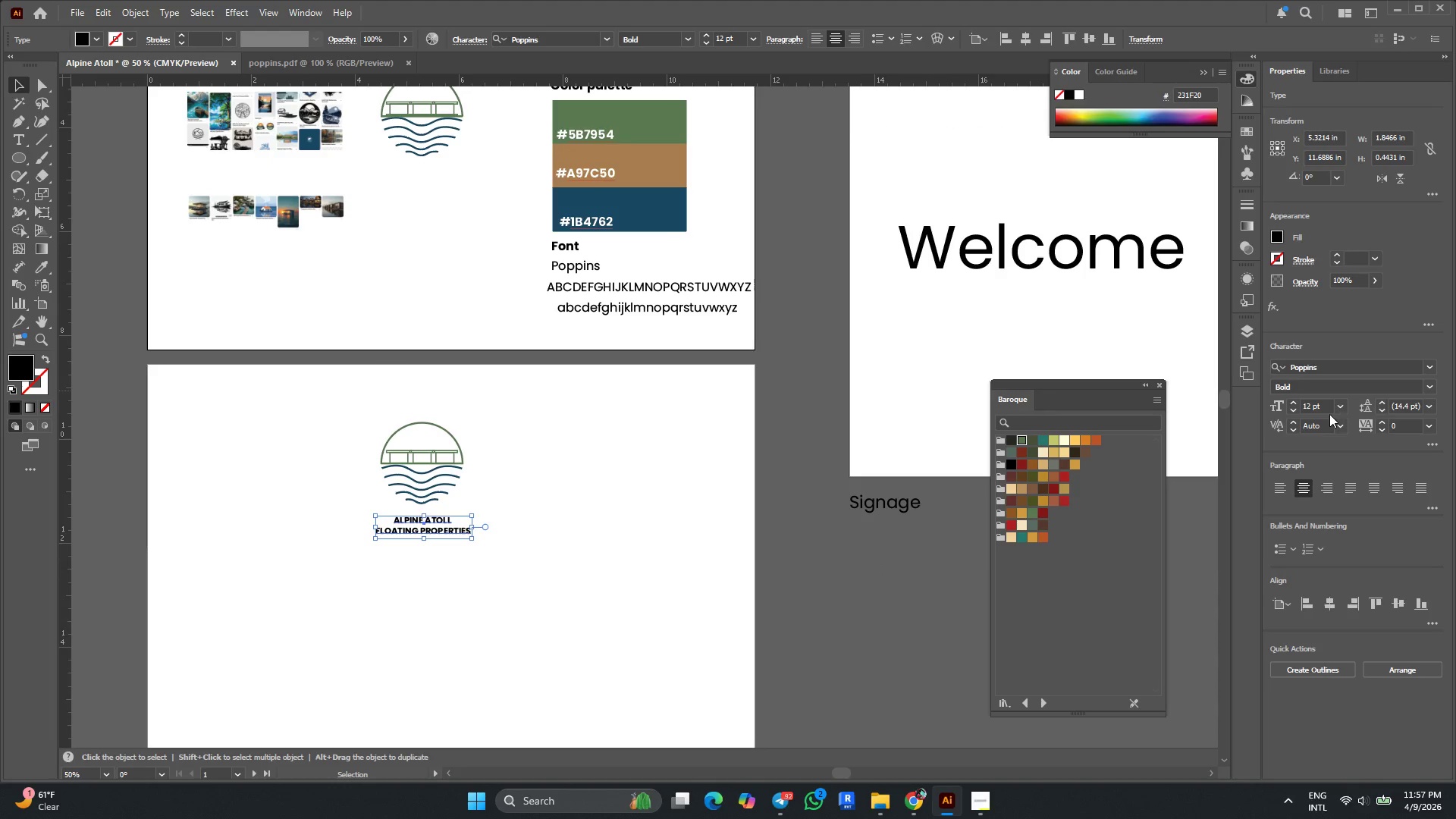 
scroll: coordinate [1329, 411], scroll_direction: up, amount: 16.0
 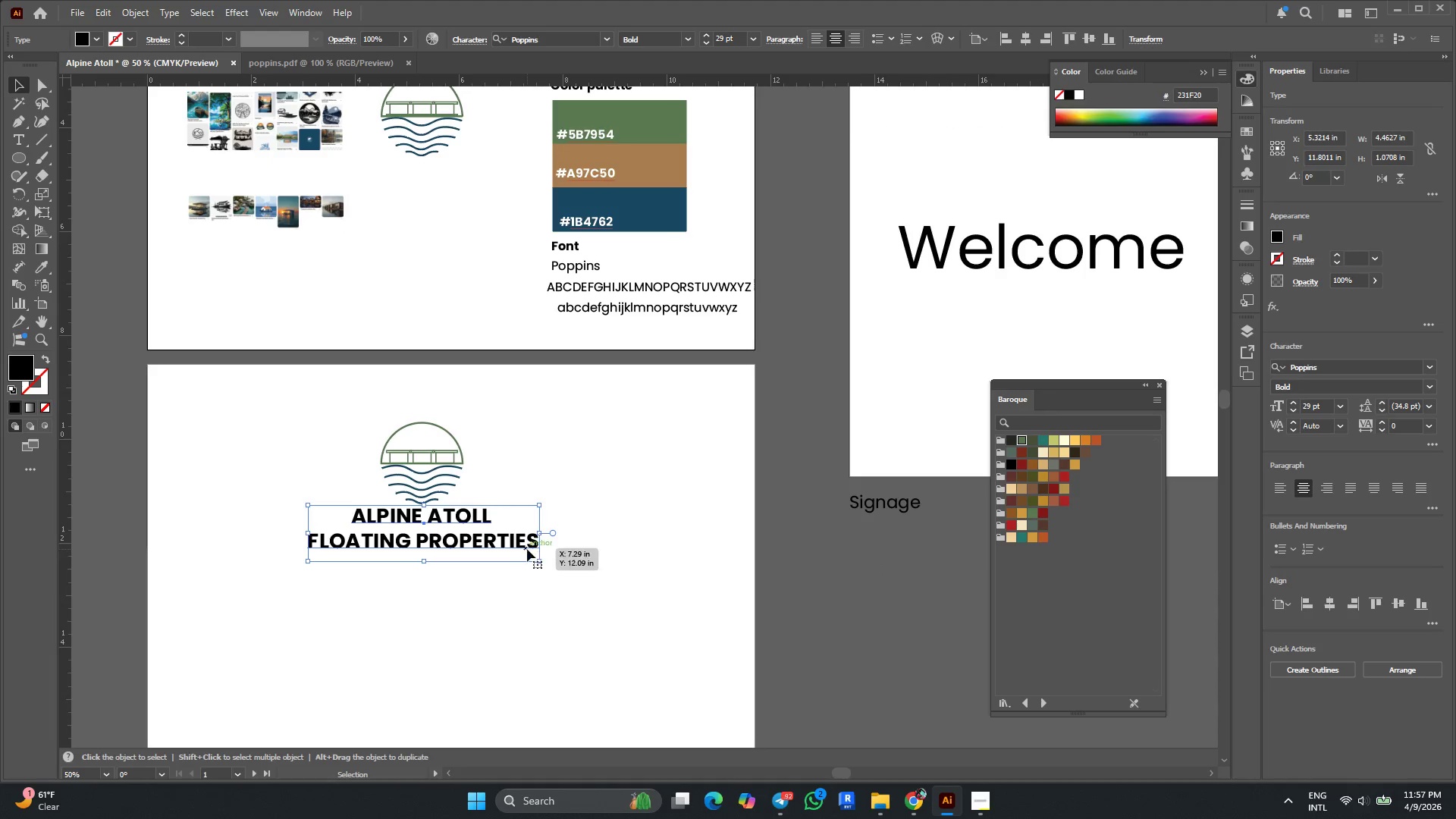 
left_click_drag(start_coordinate=[501, 547], to_coordinate=[503, 557])
 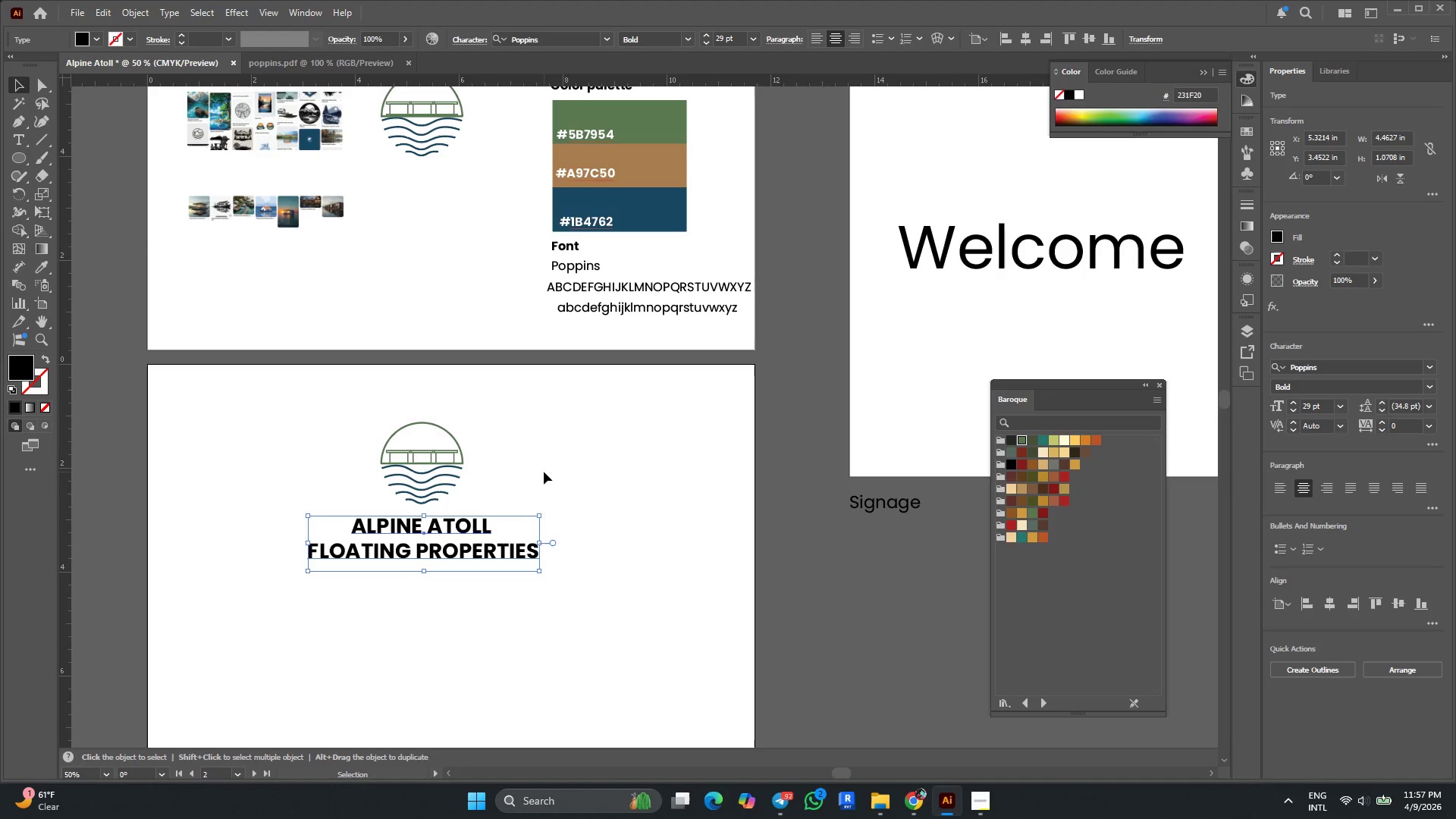 
left_click([544, 472])
 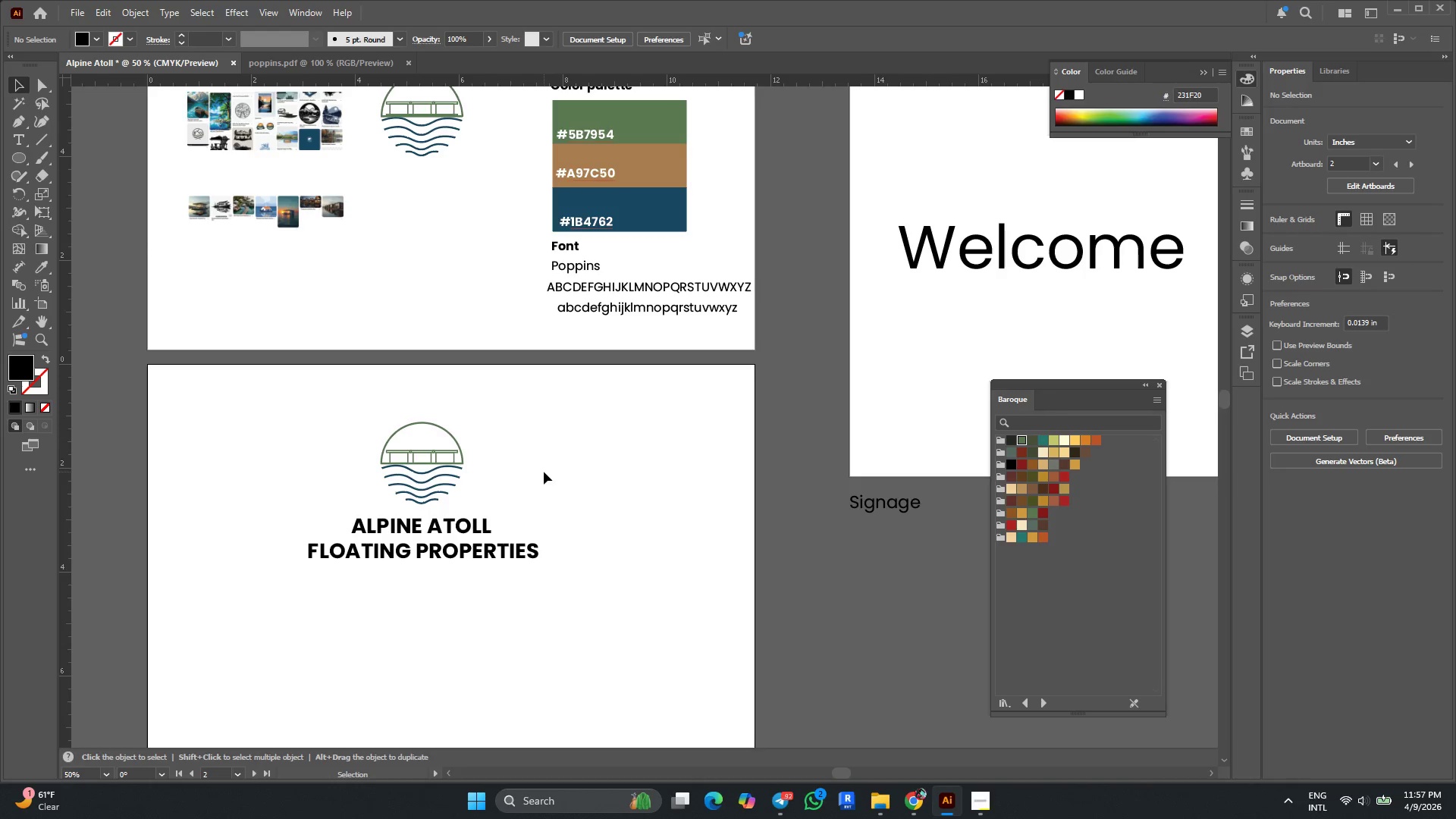 
wait(27.12)
 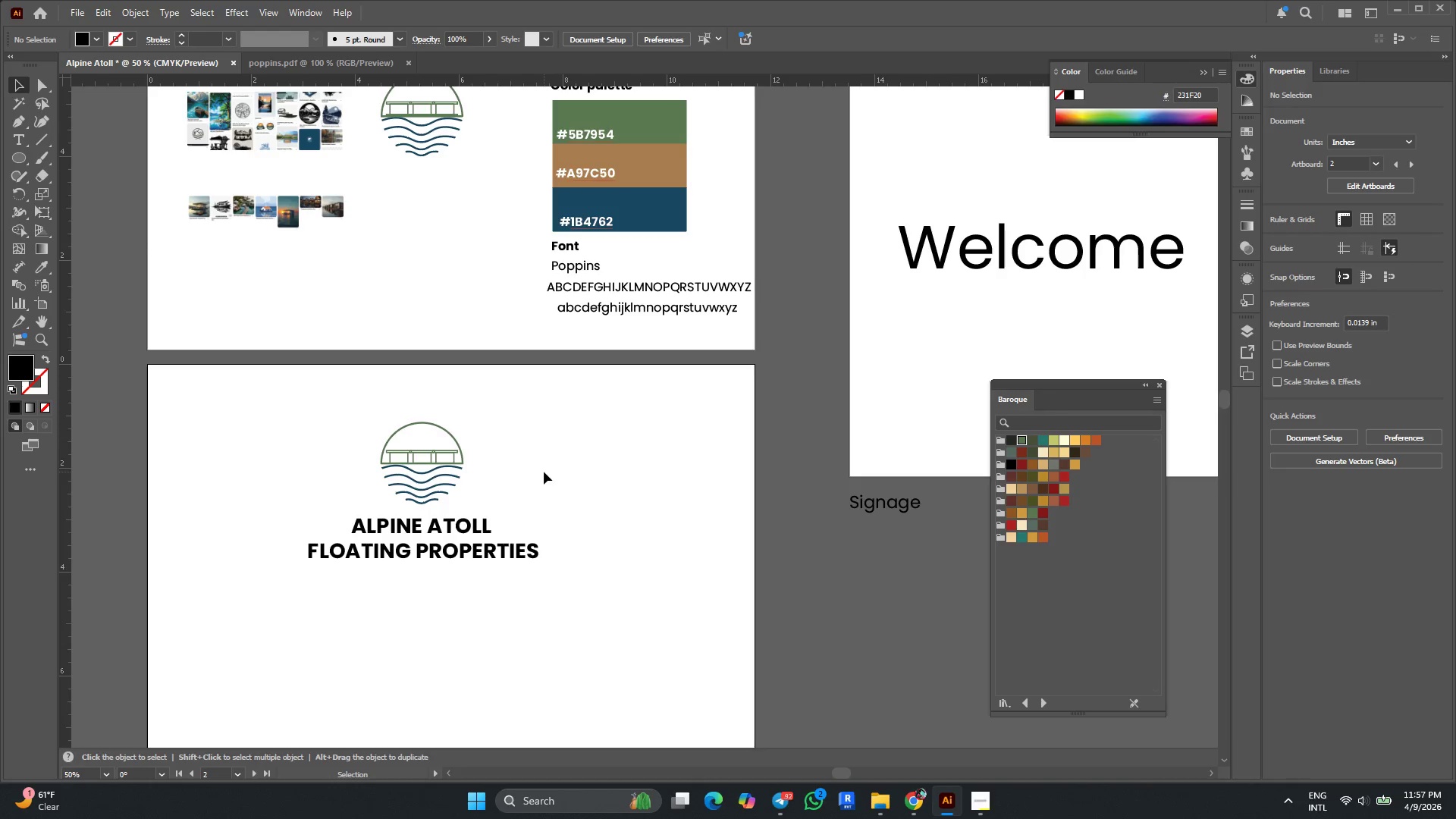 
key(Alt+AltLeft)
 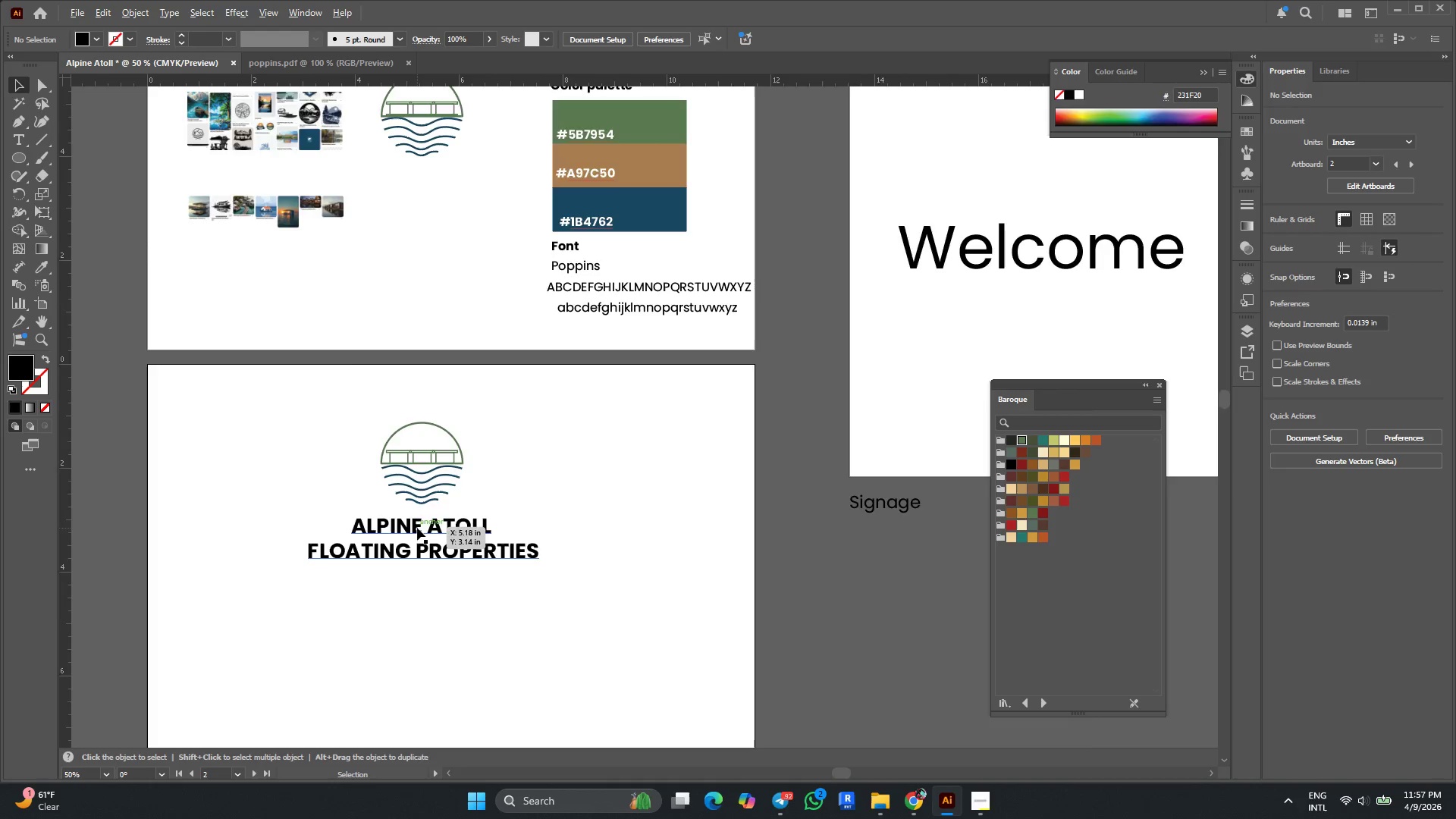 
scroll: coordinate [416, 526], scroll_direction: up, amount: 3.0
 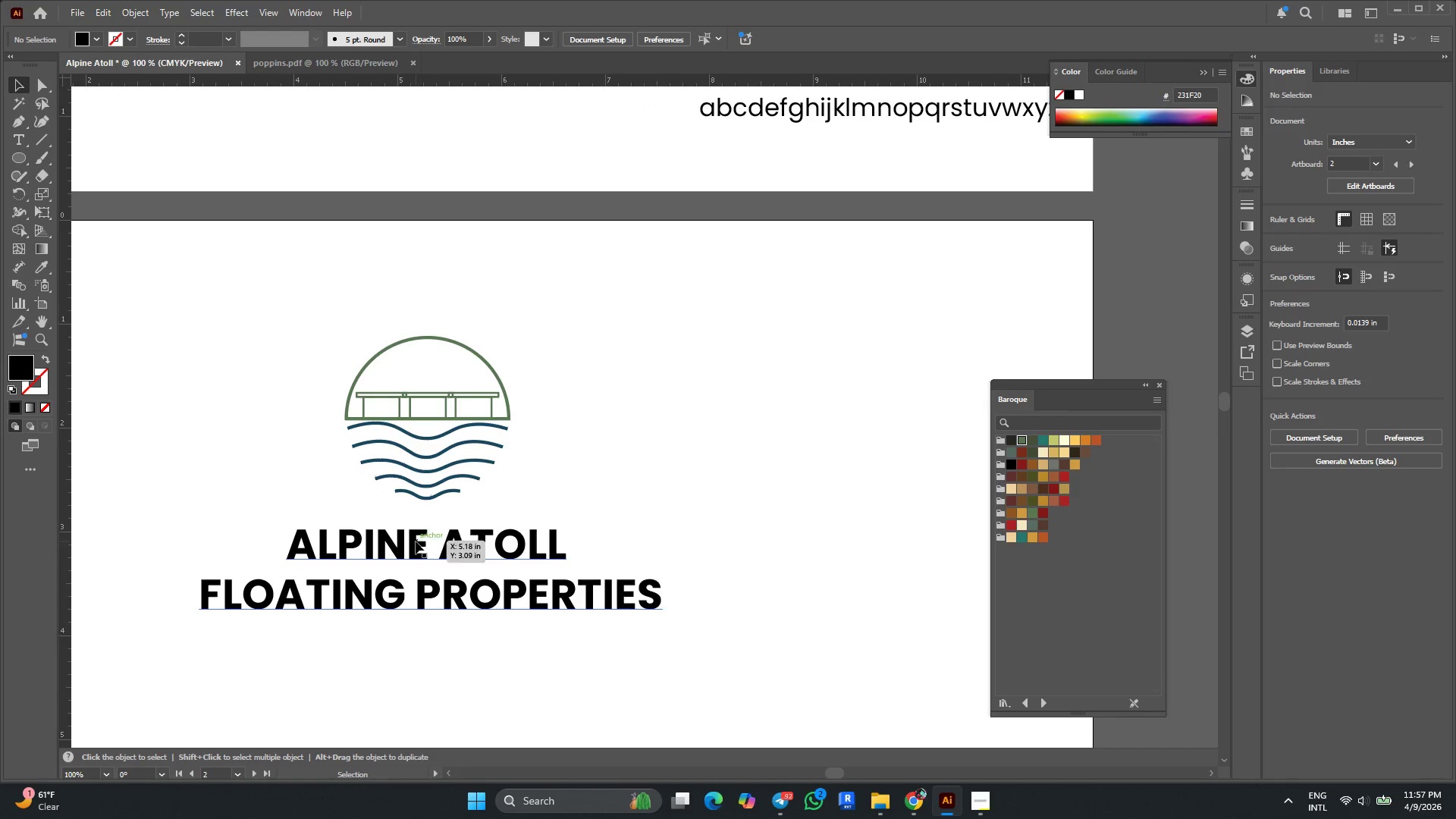 
left_click([416, 543])
 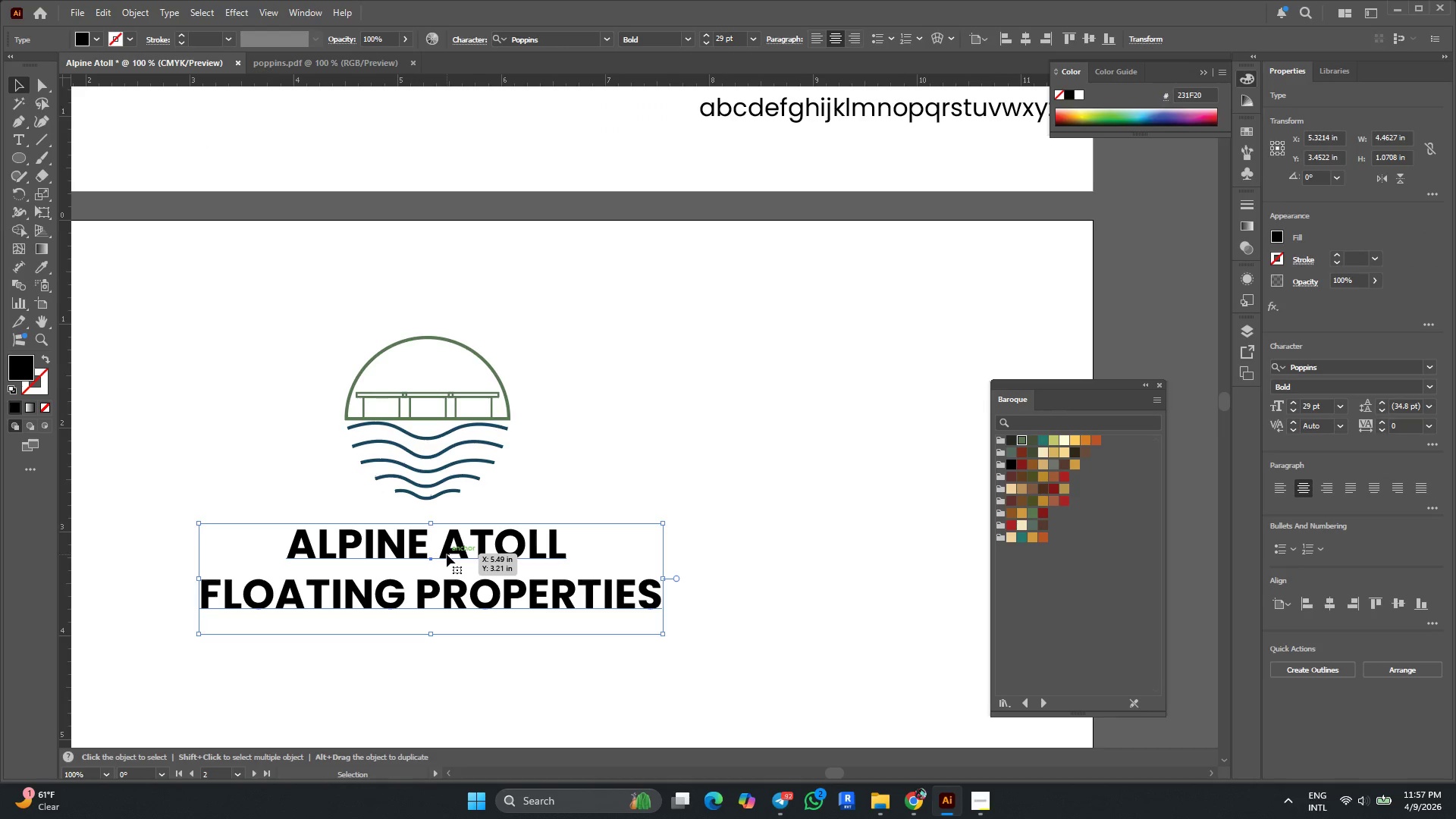 
key(T)
 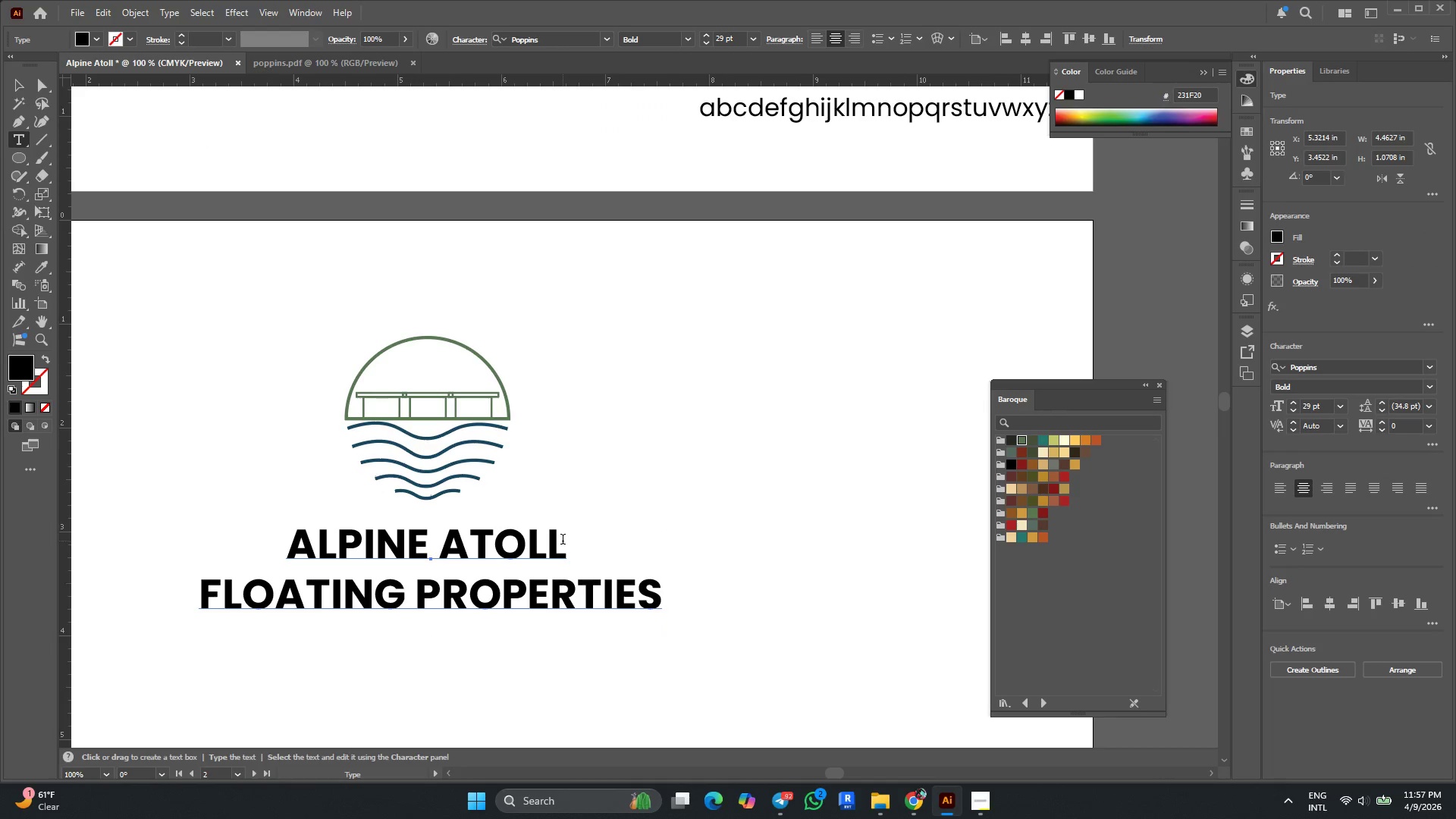 
left_click_drag(start_coordinate=[563, 541], to_coordinate=[293, 548])
 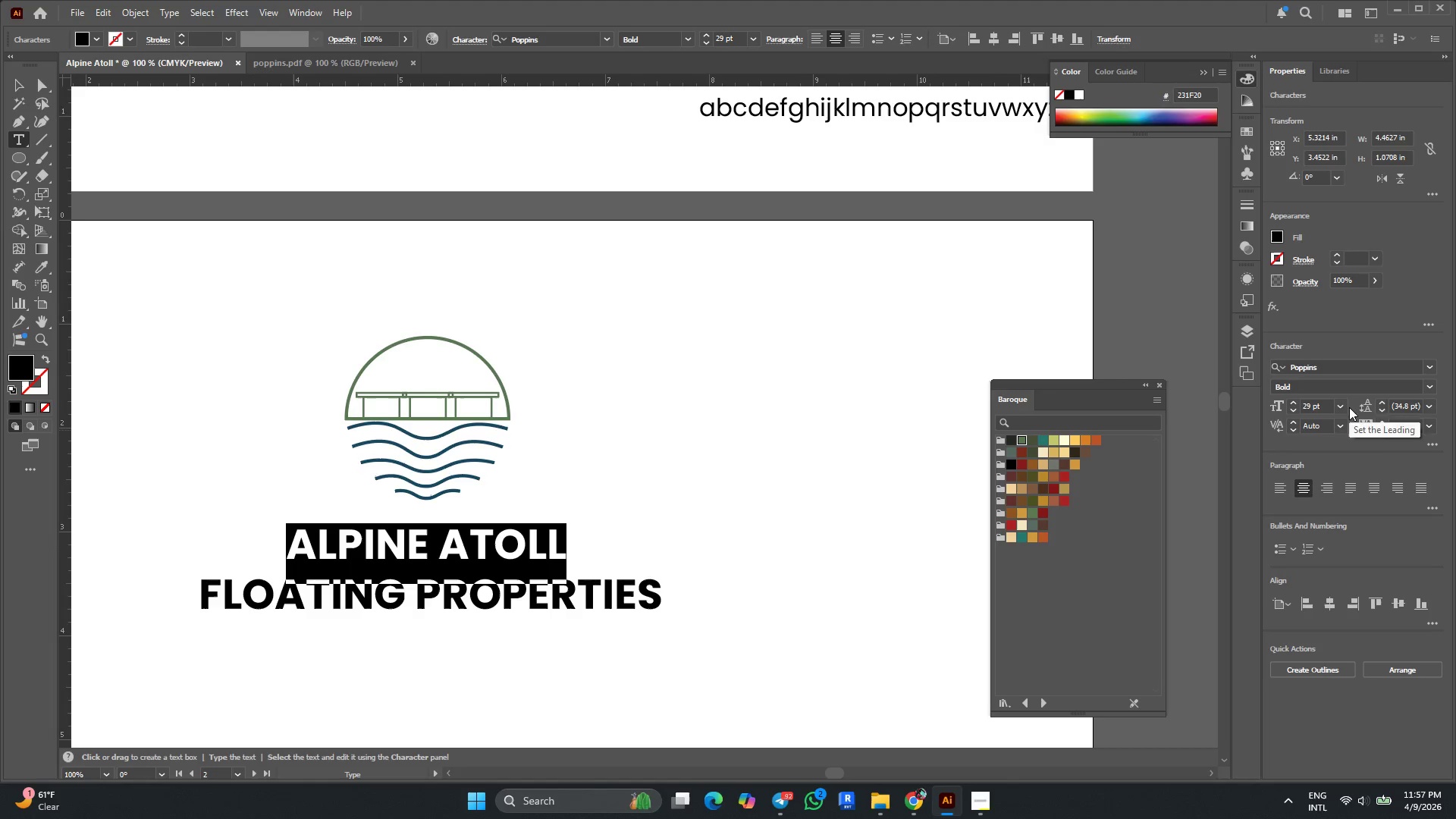 
scroll: coordinate [1330, 410], scroll_direction: up, amount: 25.0
 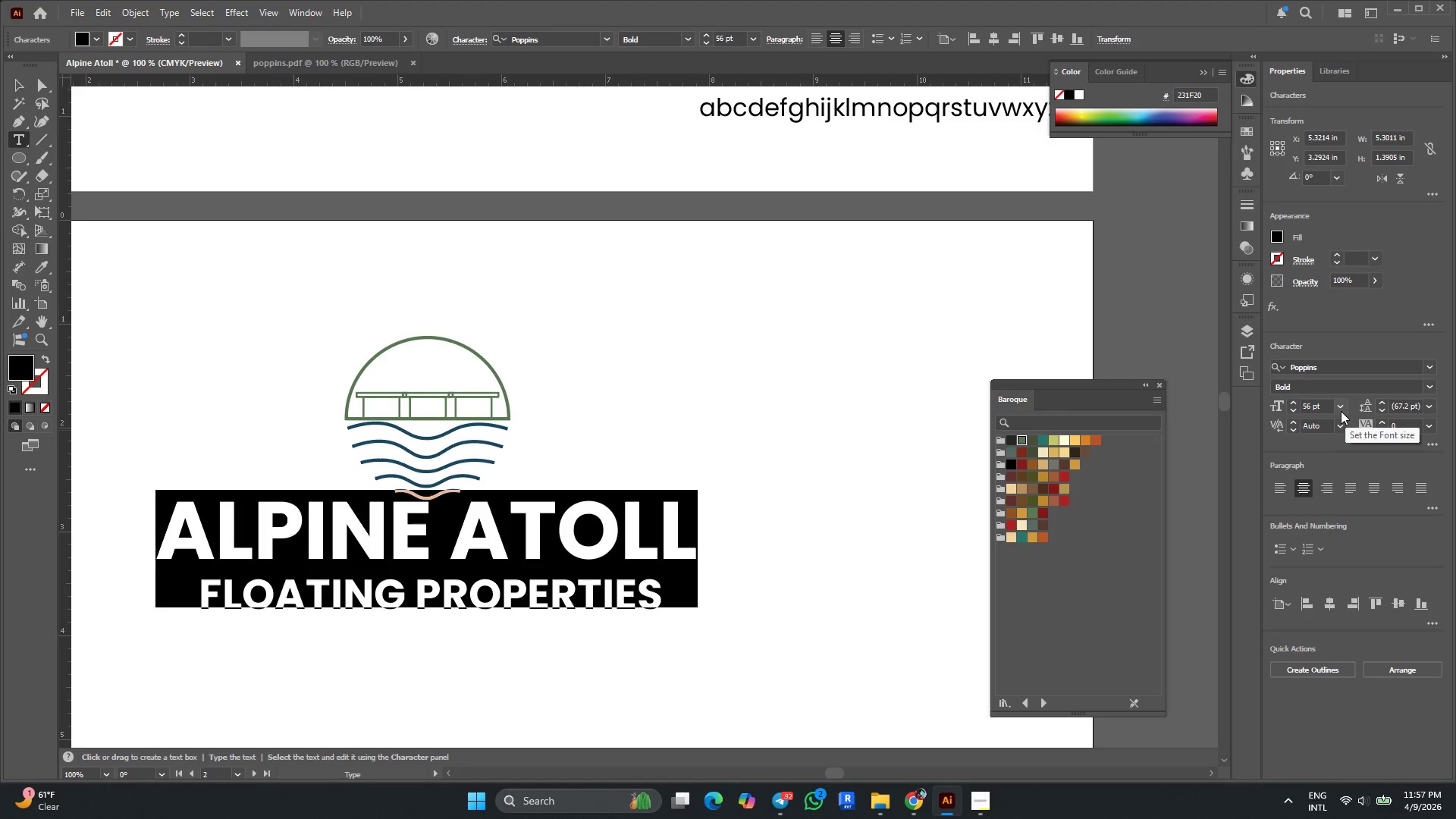 
wait(10.08)
 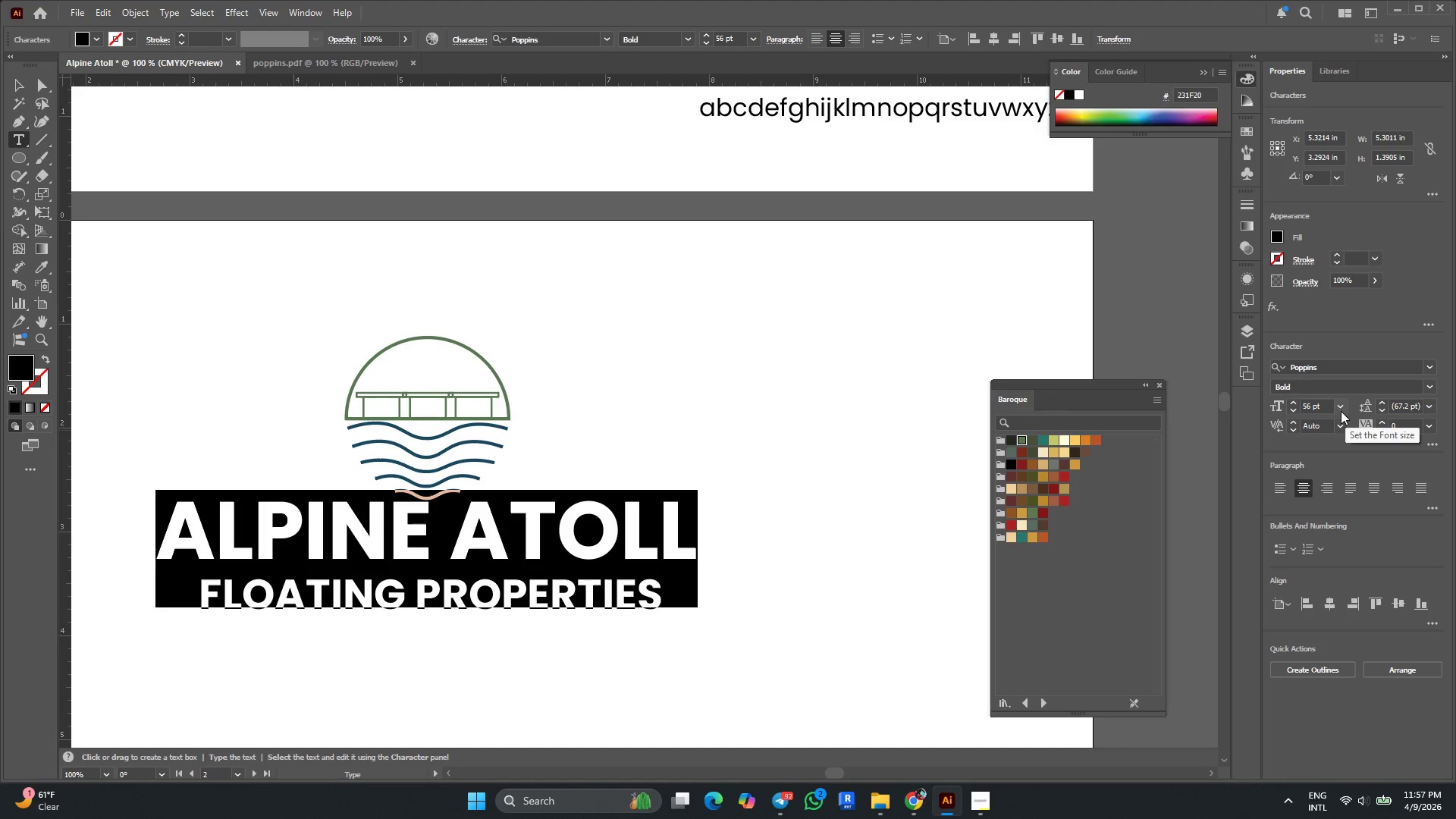 
left_click([24, 86])
 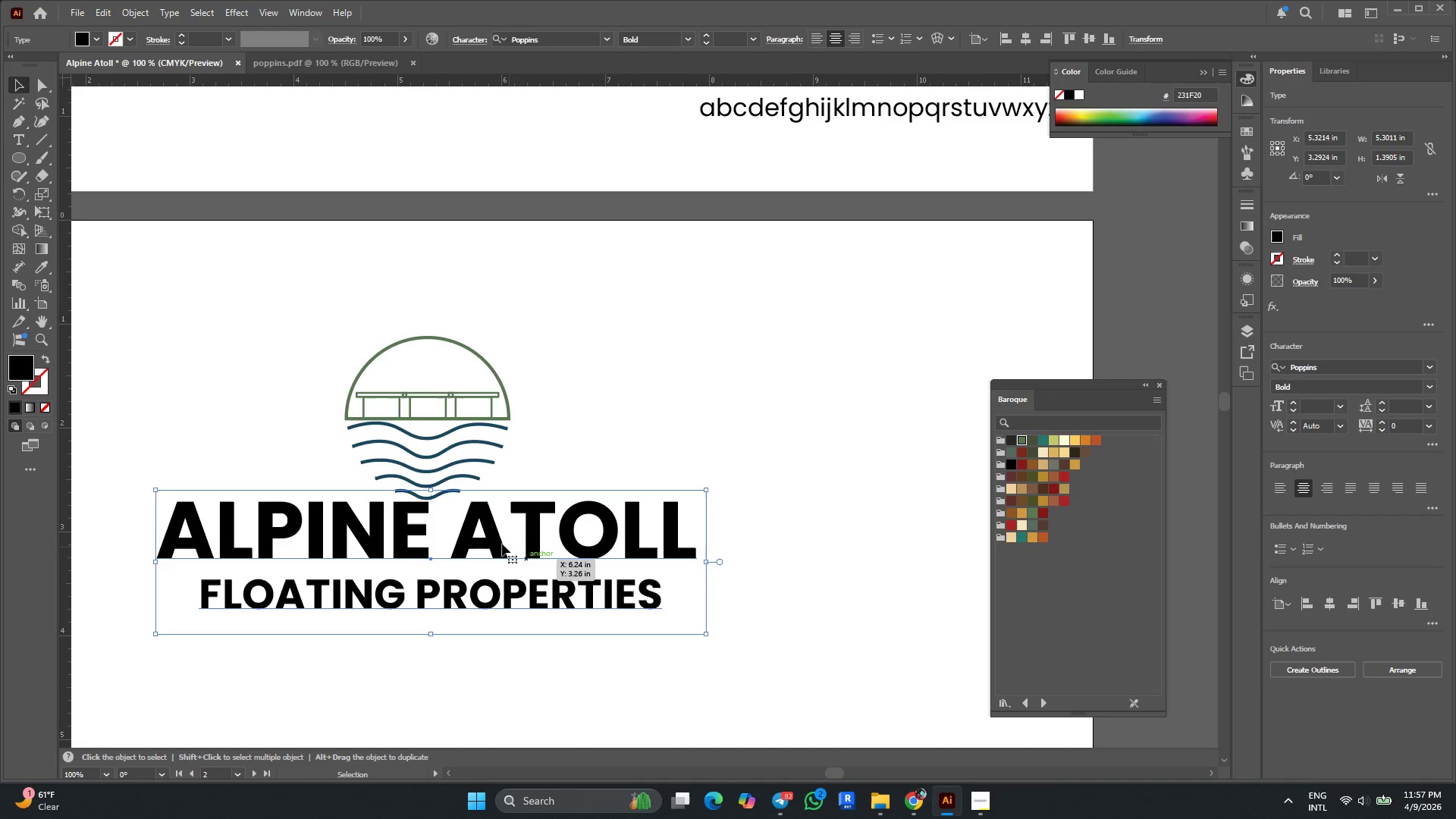 
left_click_drag(start_coordinate=[500, 542], to_coordinate=[505, 570])
 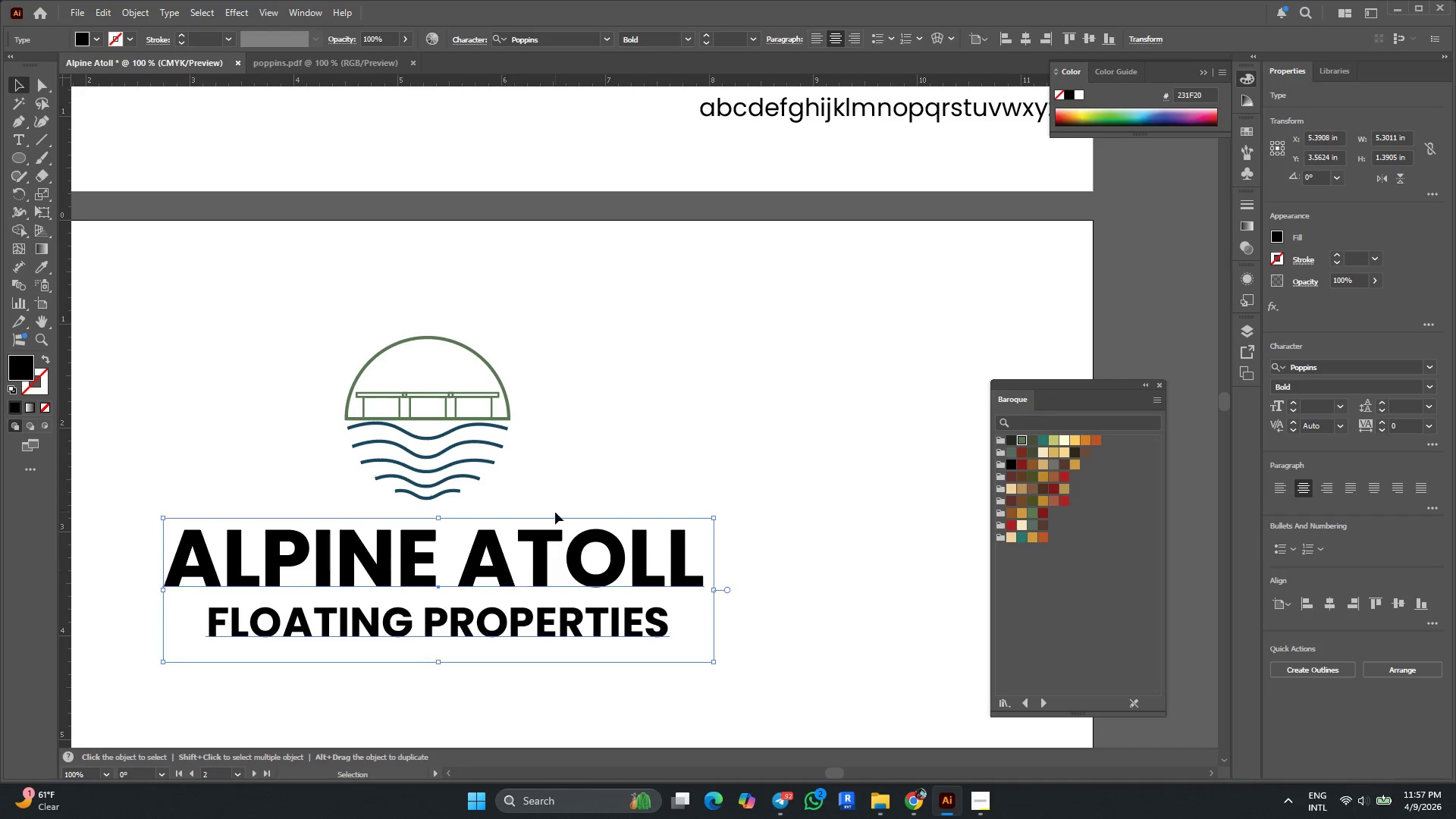 
scroll: coordinate [564, 495], scroll_direction: down, amount: 2.0
 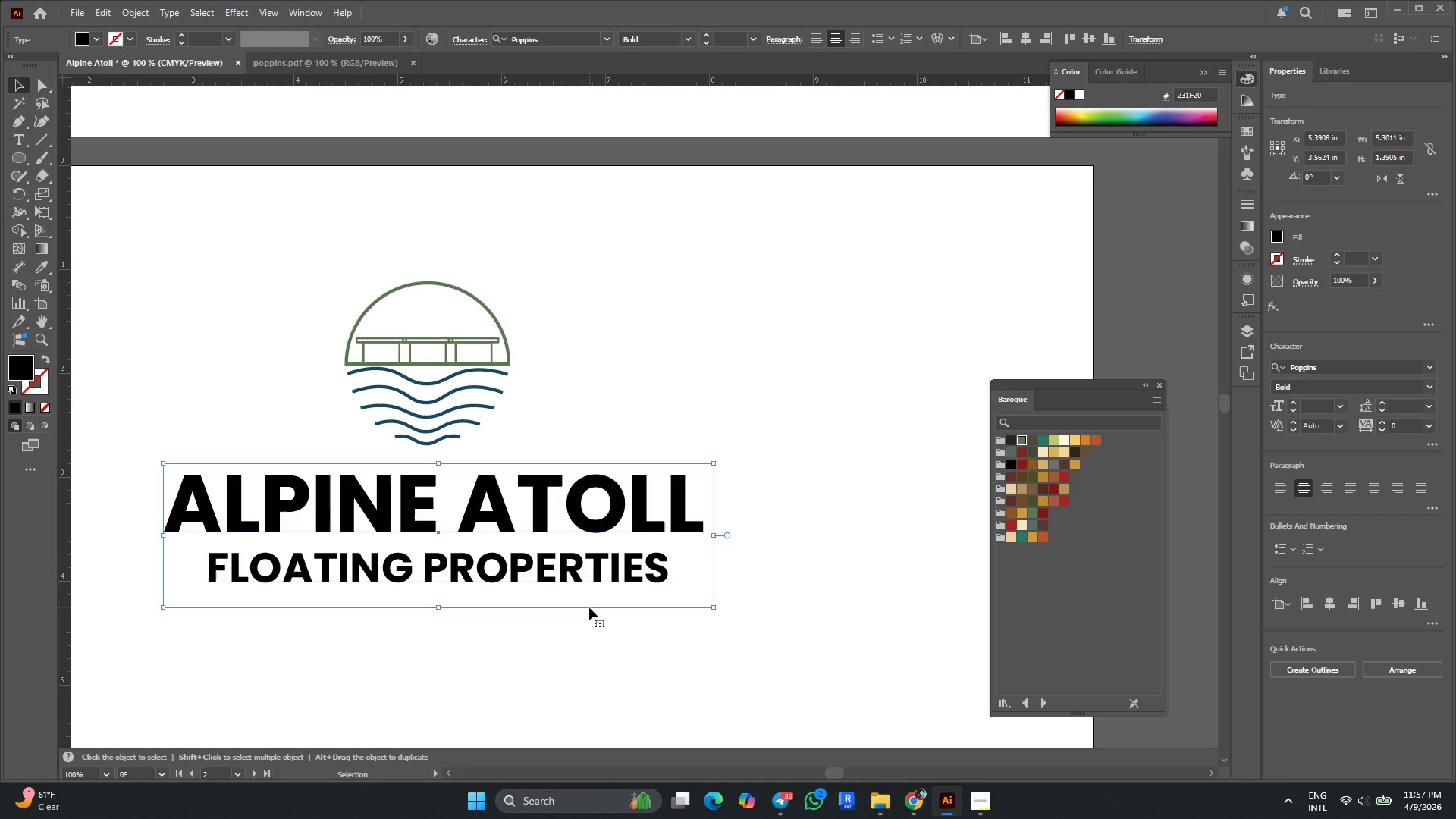 
key(T)
 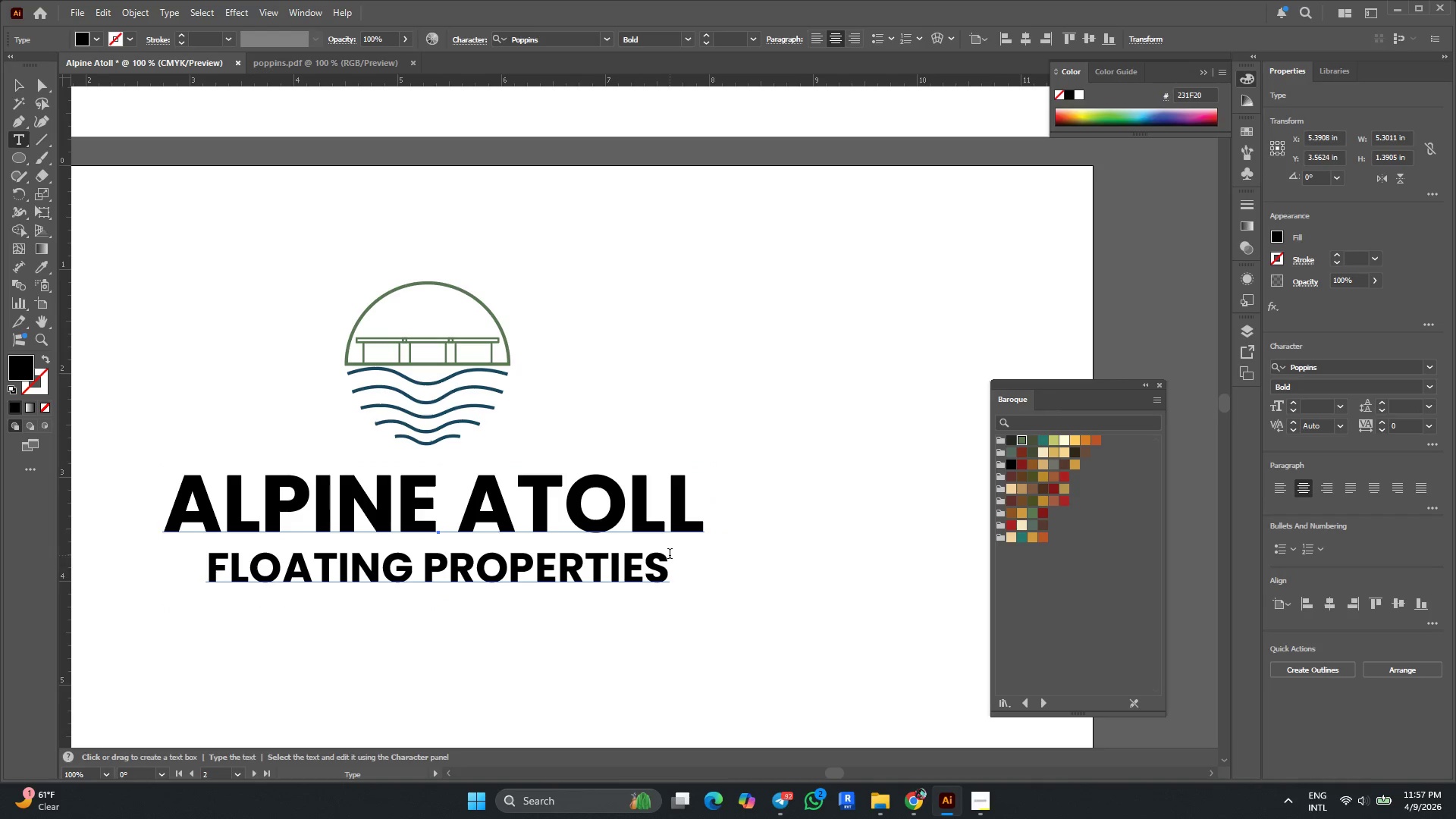 
left_click_drag(start_coordinate=[670, 555], to_coordinate=[215, 569])
 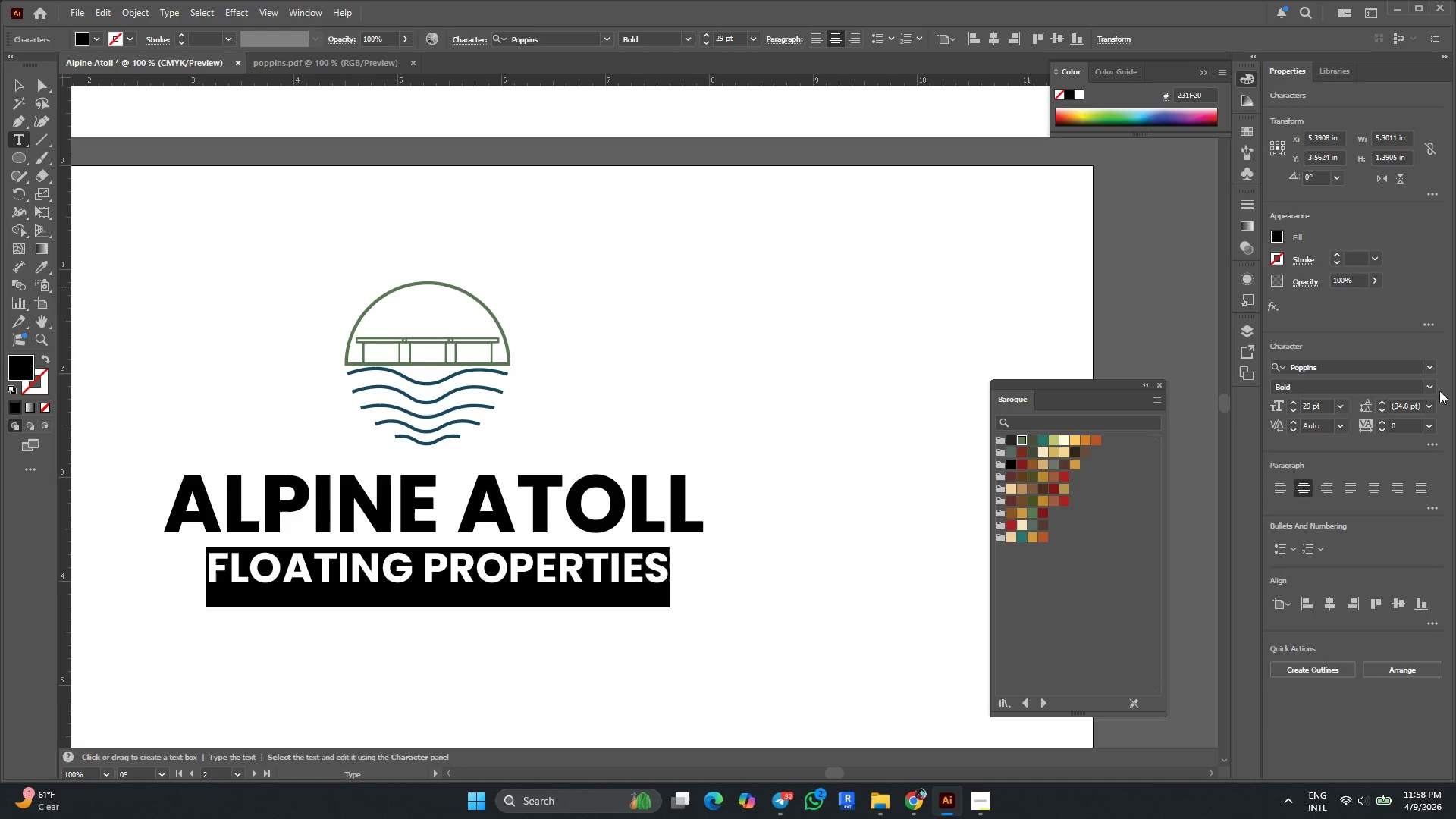 
left_click([1432, 388])
 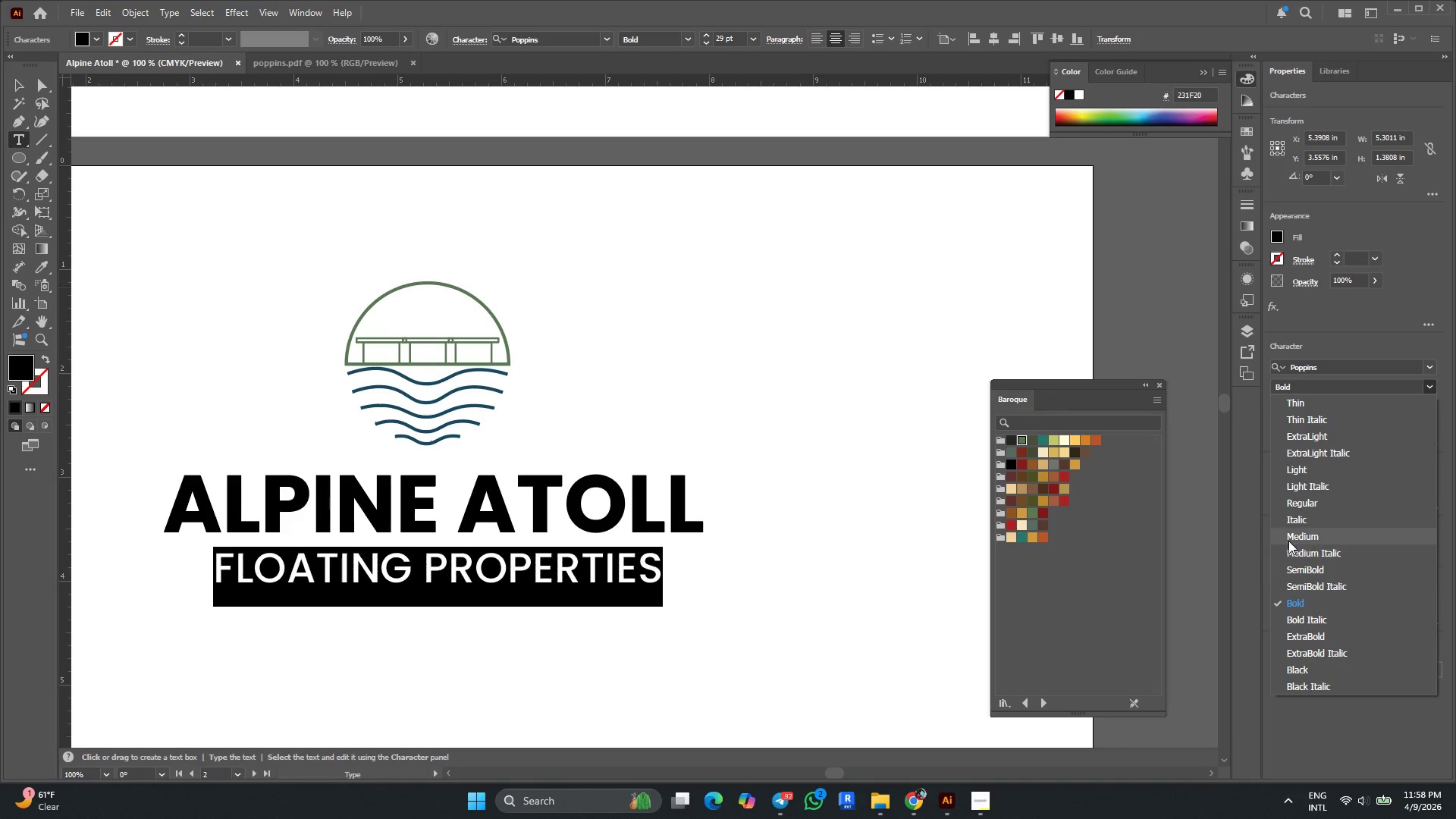 
left_click([1293, 539])
 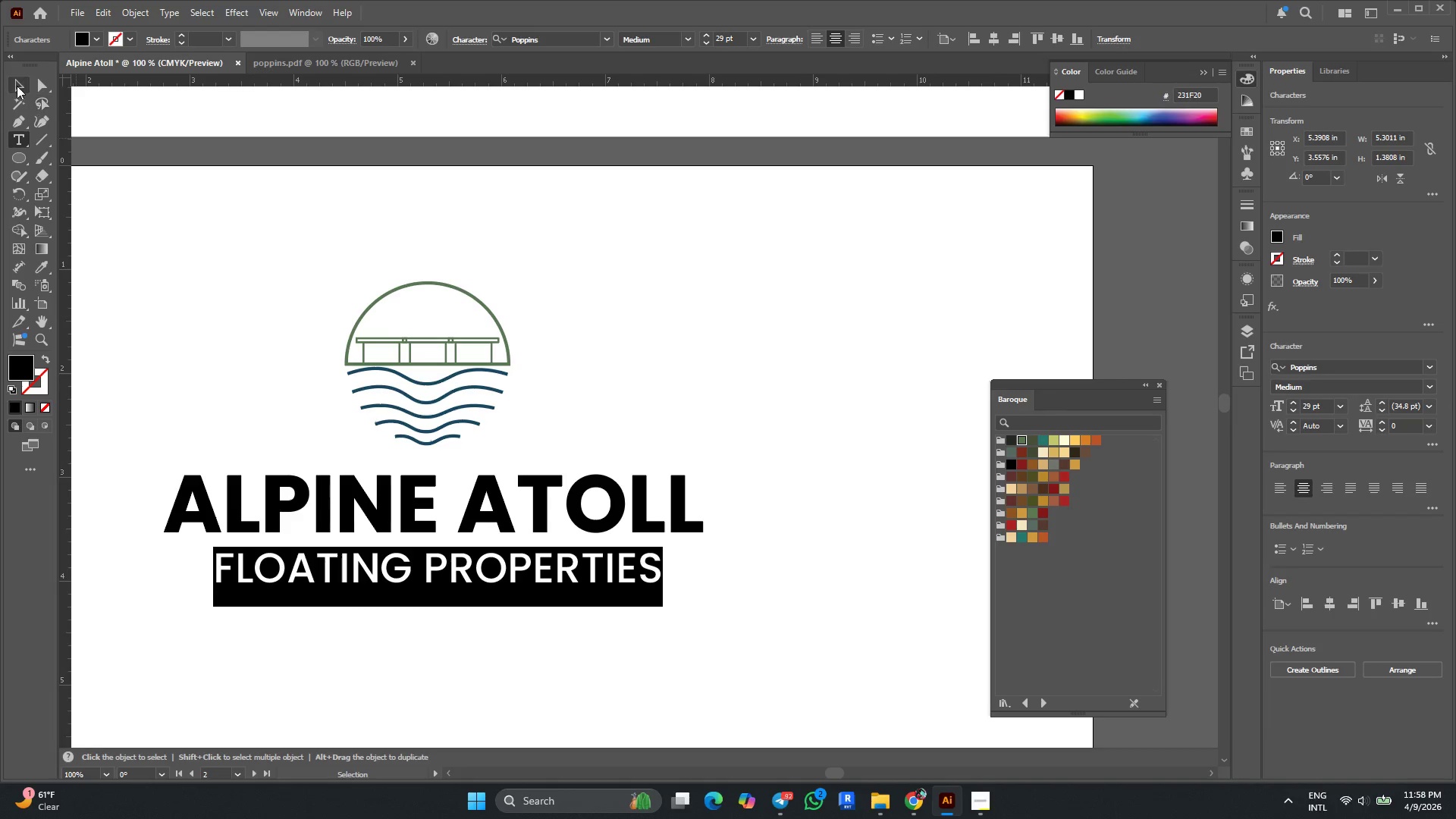 
left_click([14, 83])
 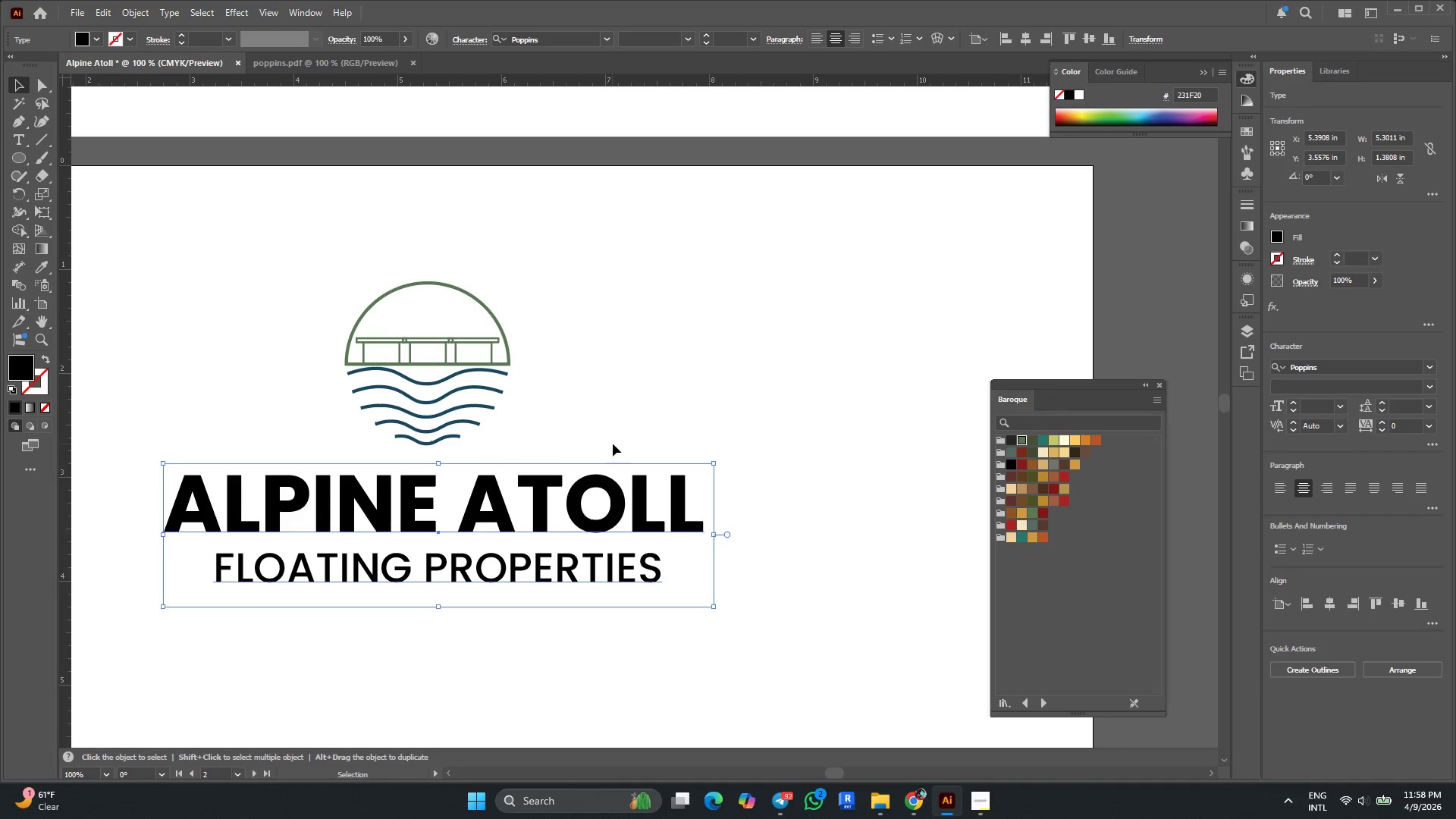 
key(Alt+AltLeft)
 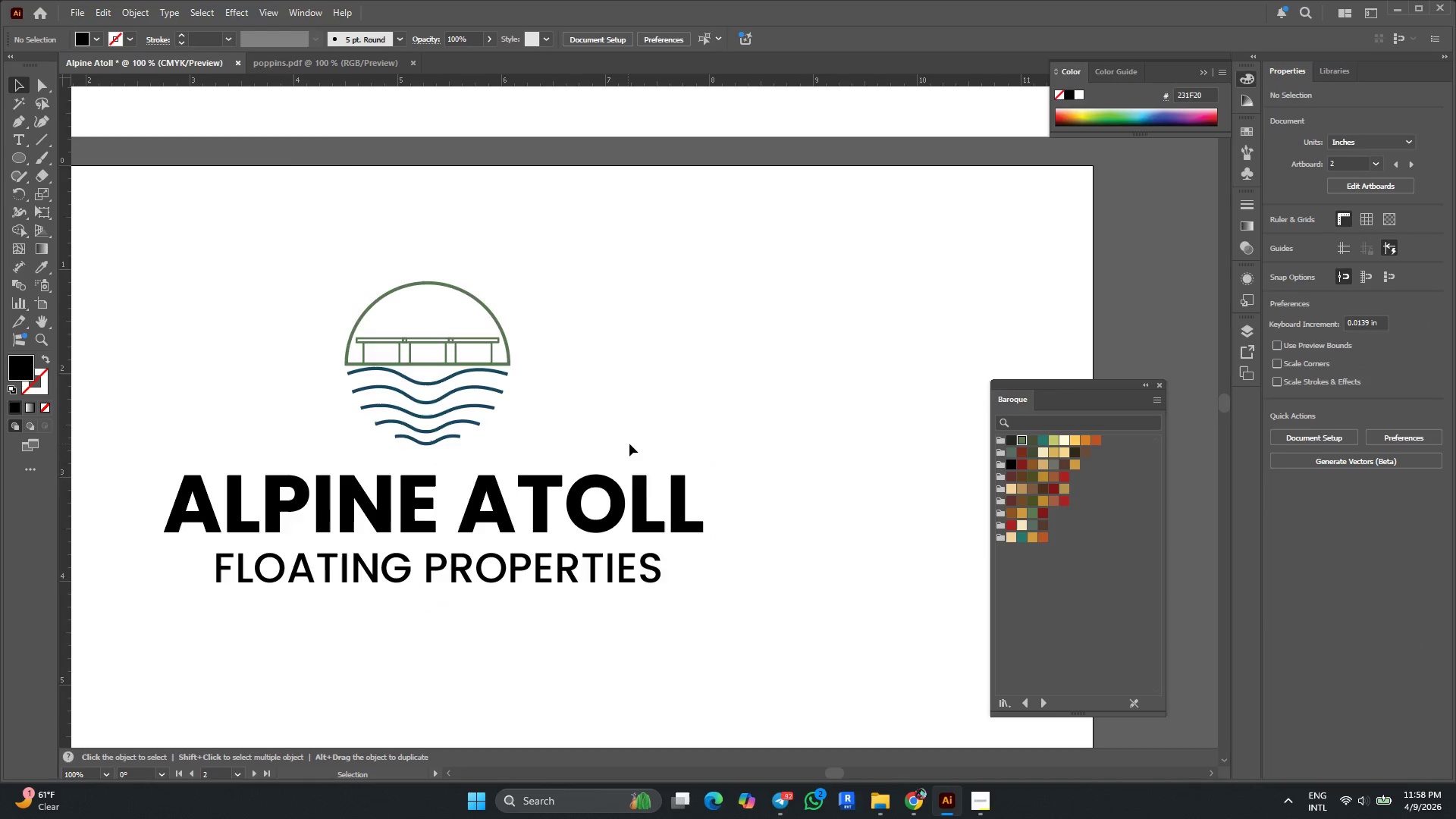 
scroll: coordinate [629, 444], scroll_direction: down, amount: 2.0
 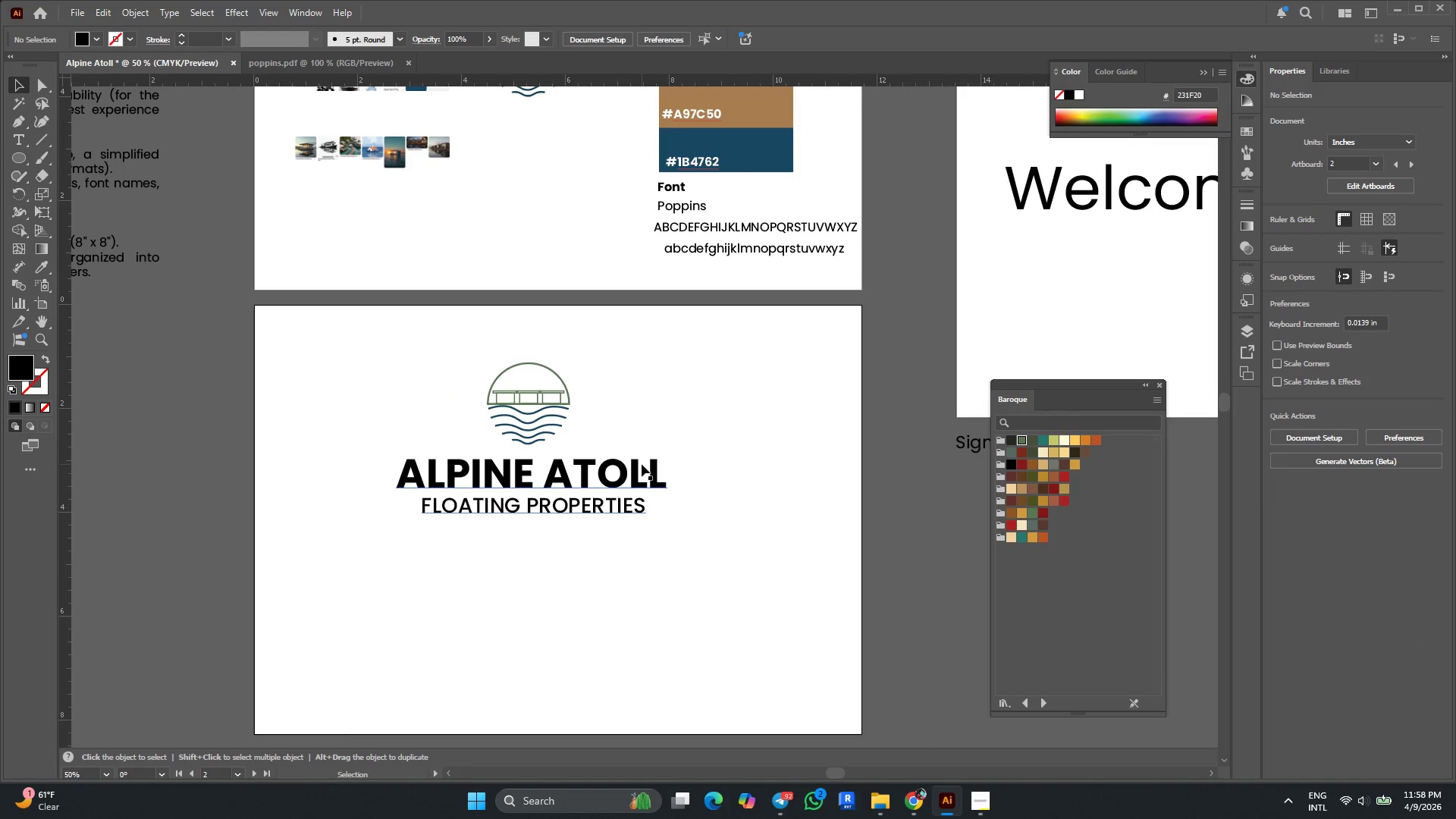 
hold_key(key=AltLeft, duration=0.39)
 